 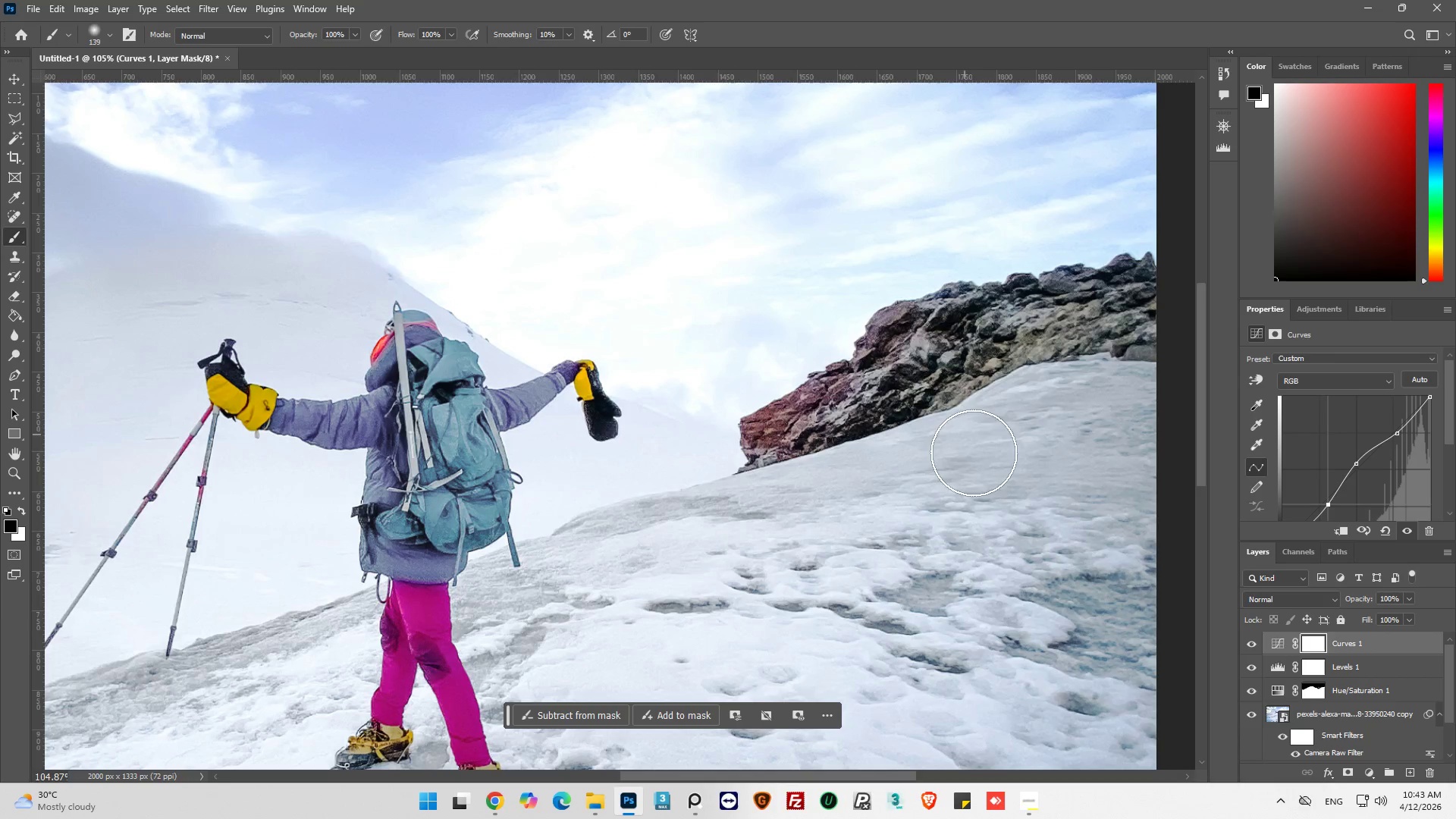 
key(Alt+AltLeft)
 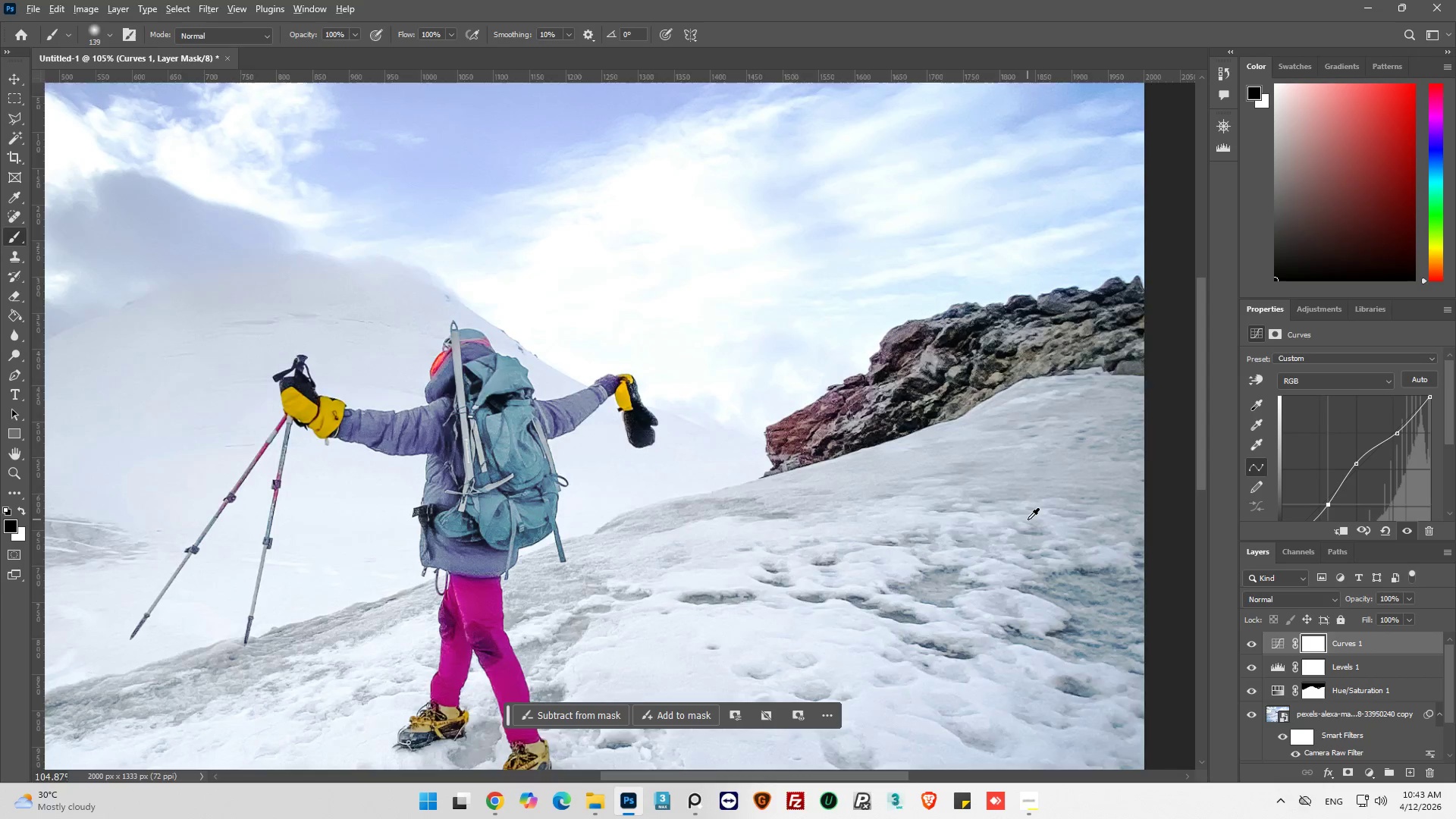 
scroll: coordinate [1028, 519], scroll_direction: down, amount: 2.0
 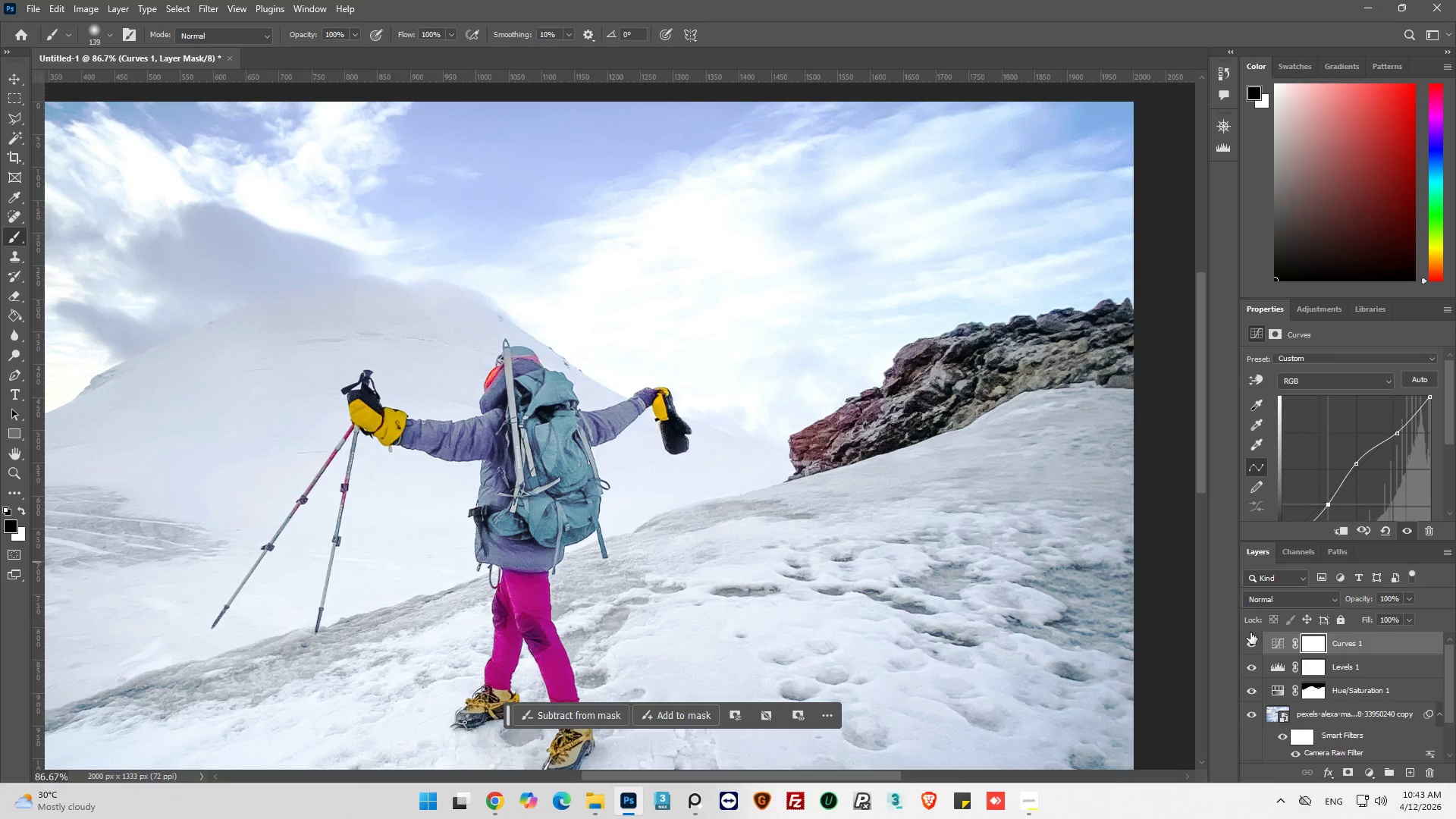 
left_click([1250, 638])
 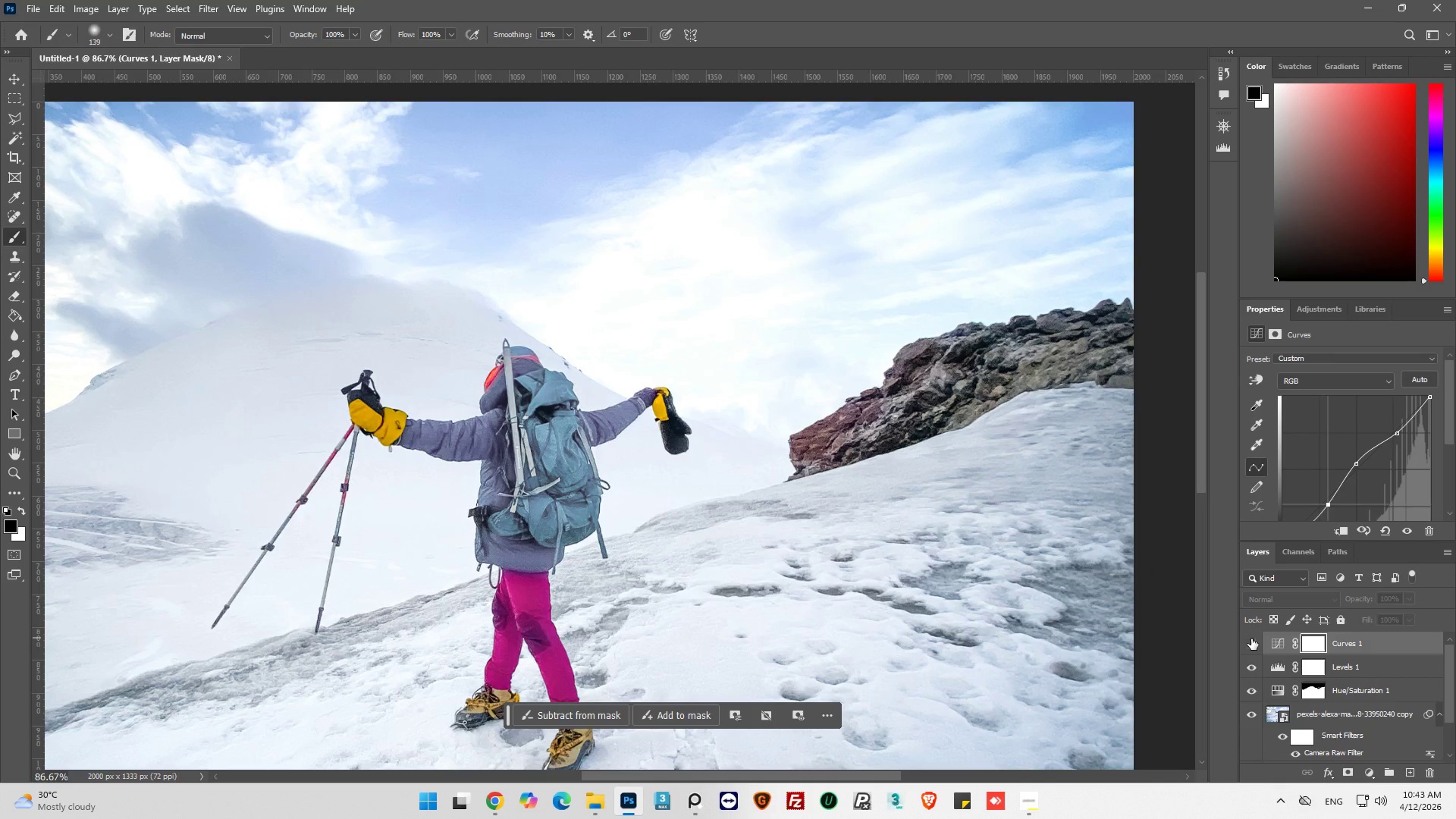 
left_click([1251, 639])
 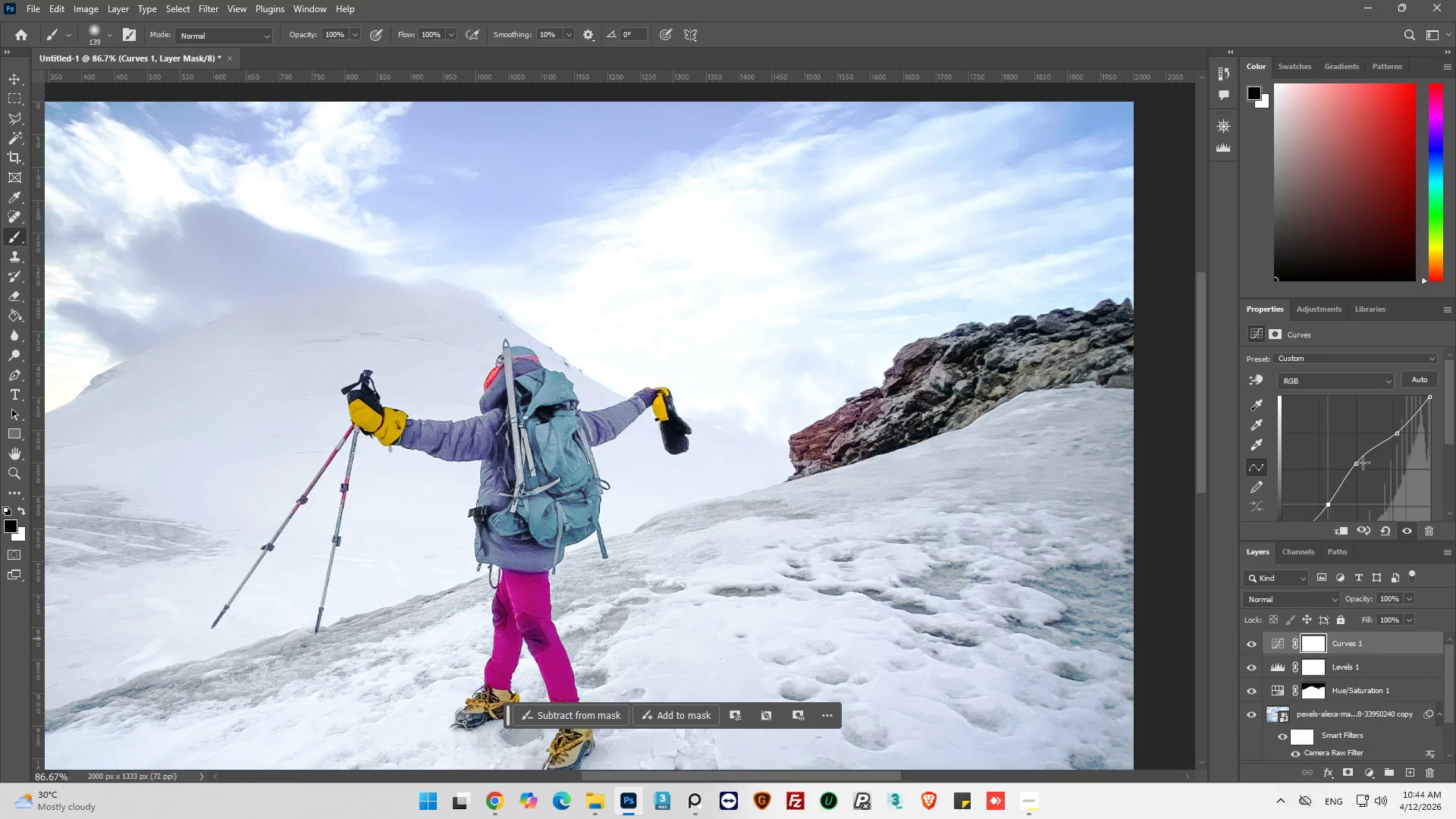 
left_click_drag(start_coordinate=[1357, 464], to_coordinate=[1363, 467])
 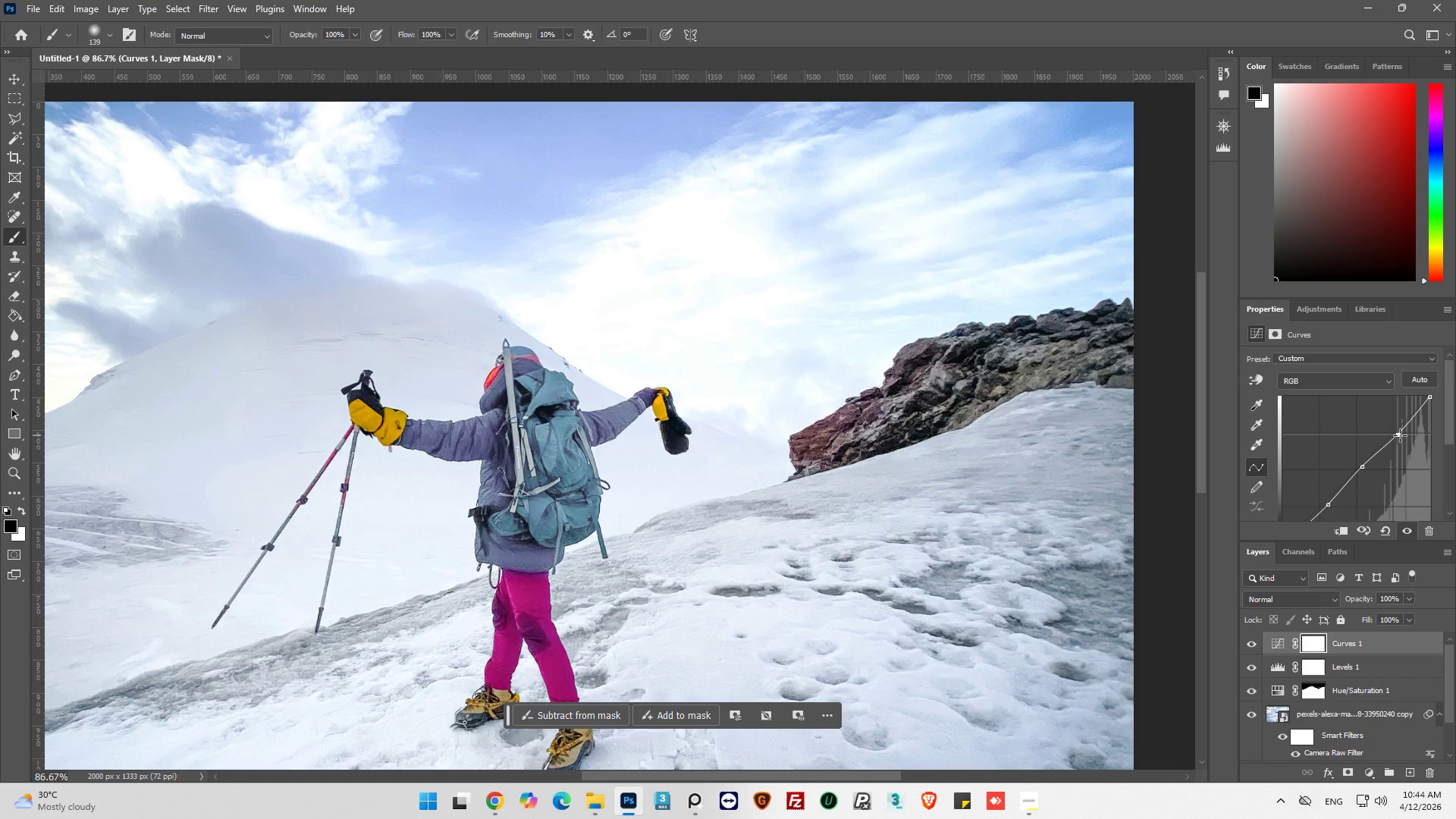 
wait(9.27)
 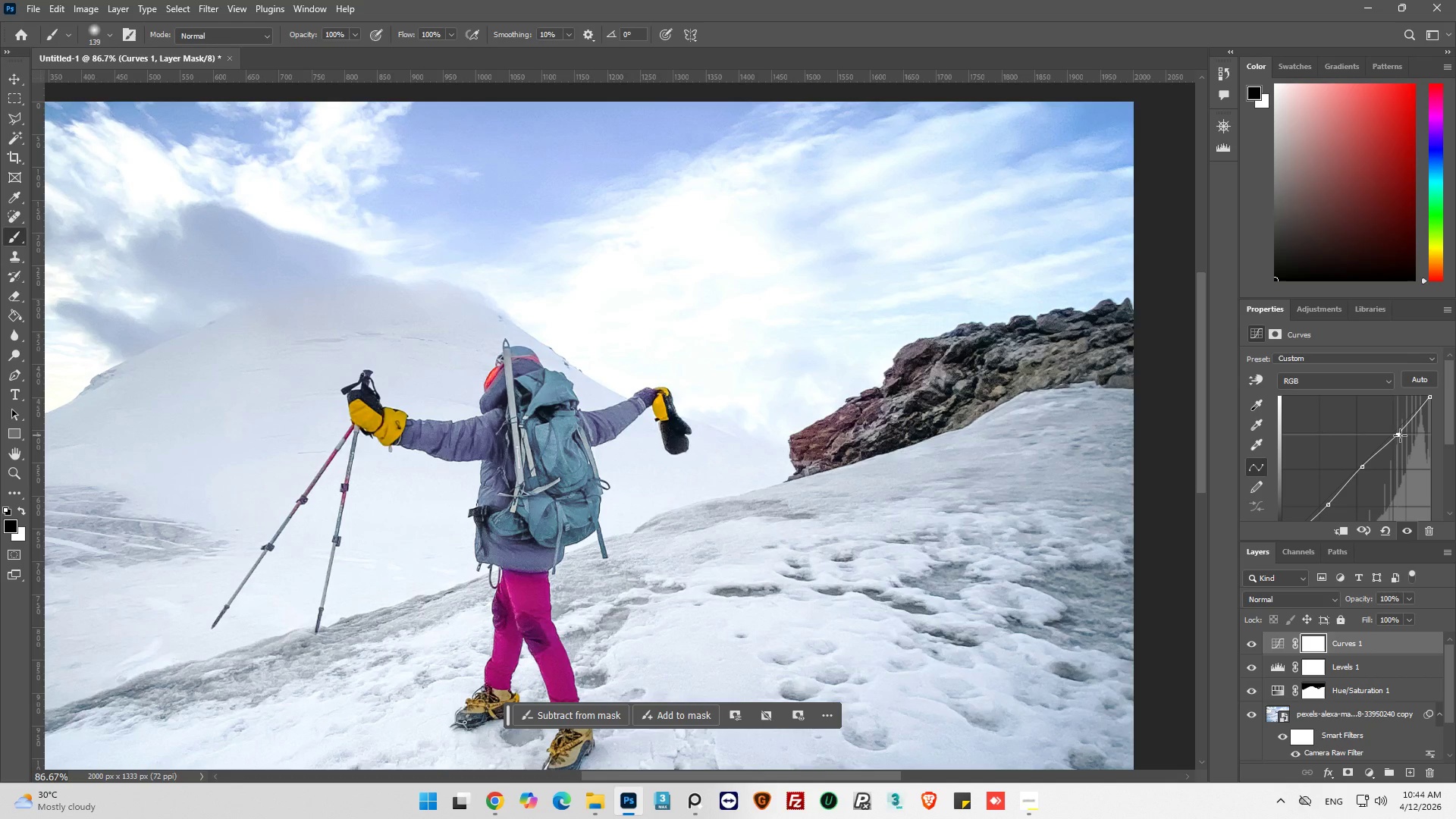 
left_click_drag(start_coordinate=[1329, 505], to_coordinate=[1329, 501])
 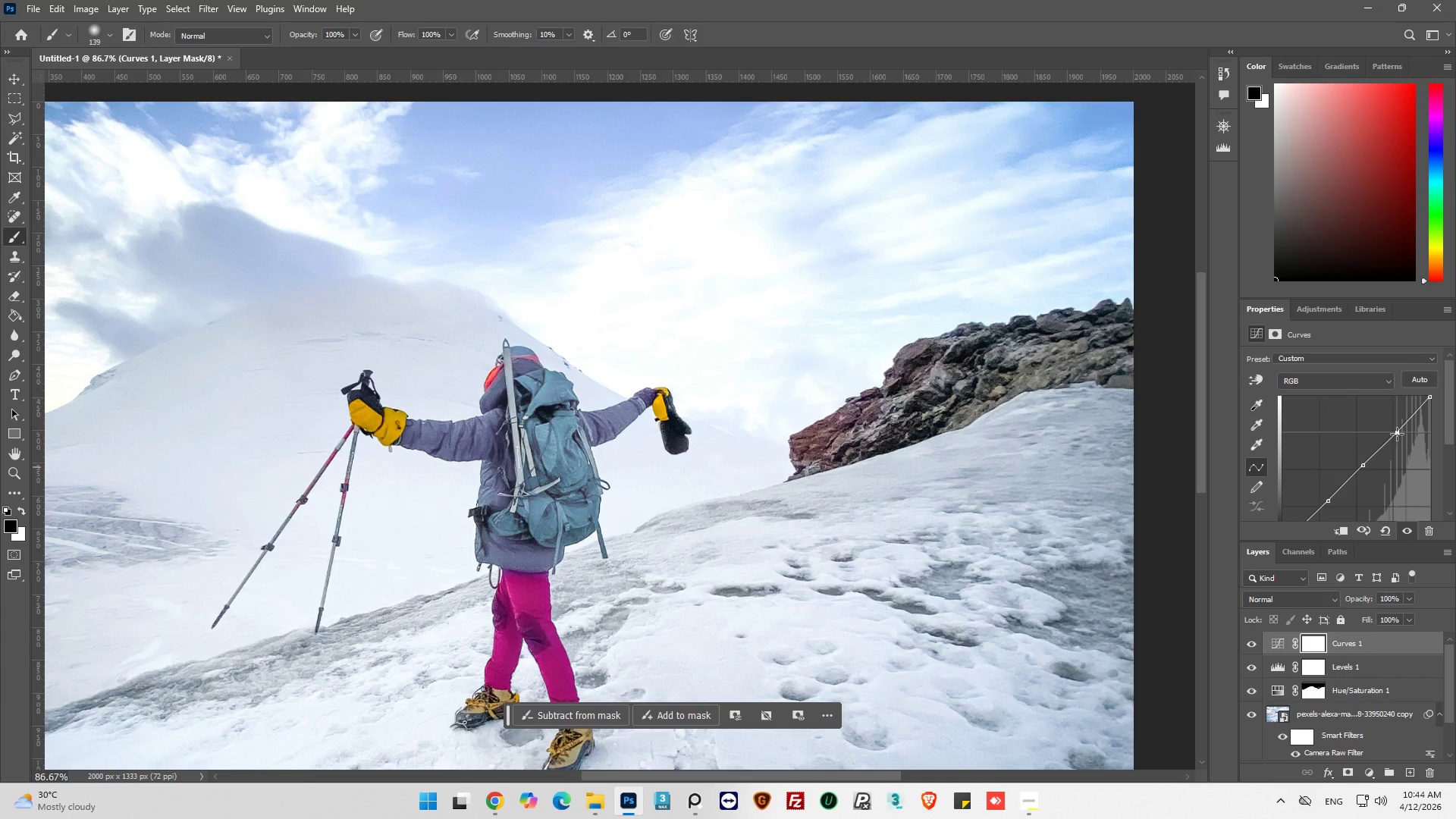 
wait(7.44)
 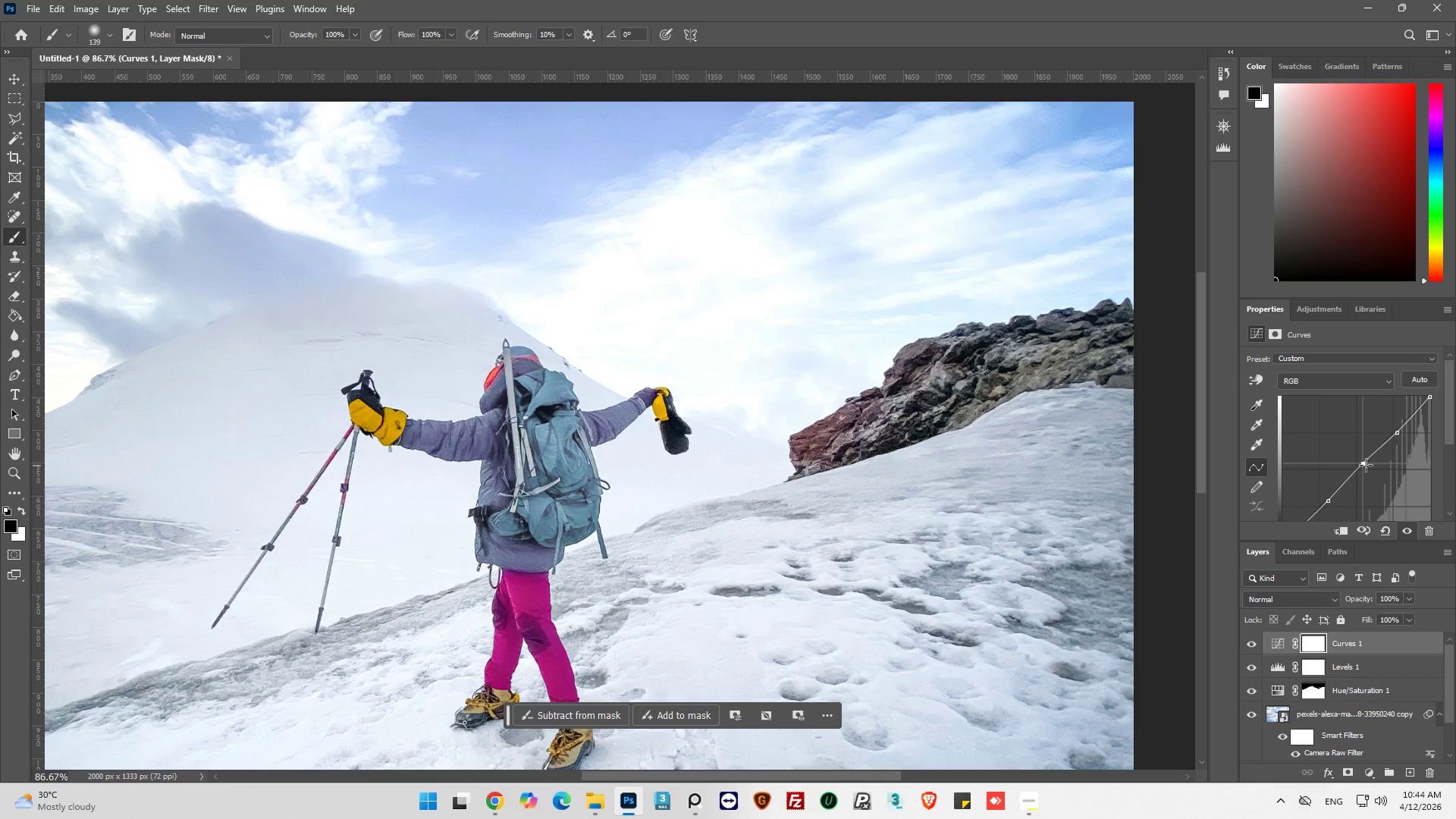 
hold_key(key=AltLeft, duration=0.33)
scroll: coordinate [882, 474], scroll_direction: down, amount: 8.0
 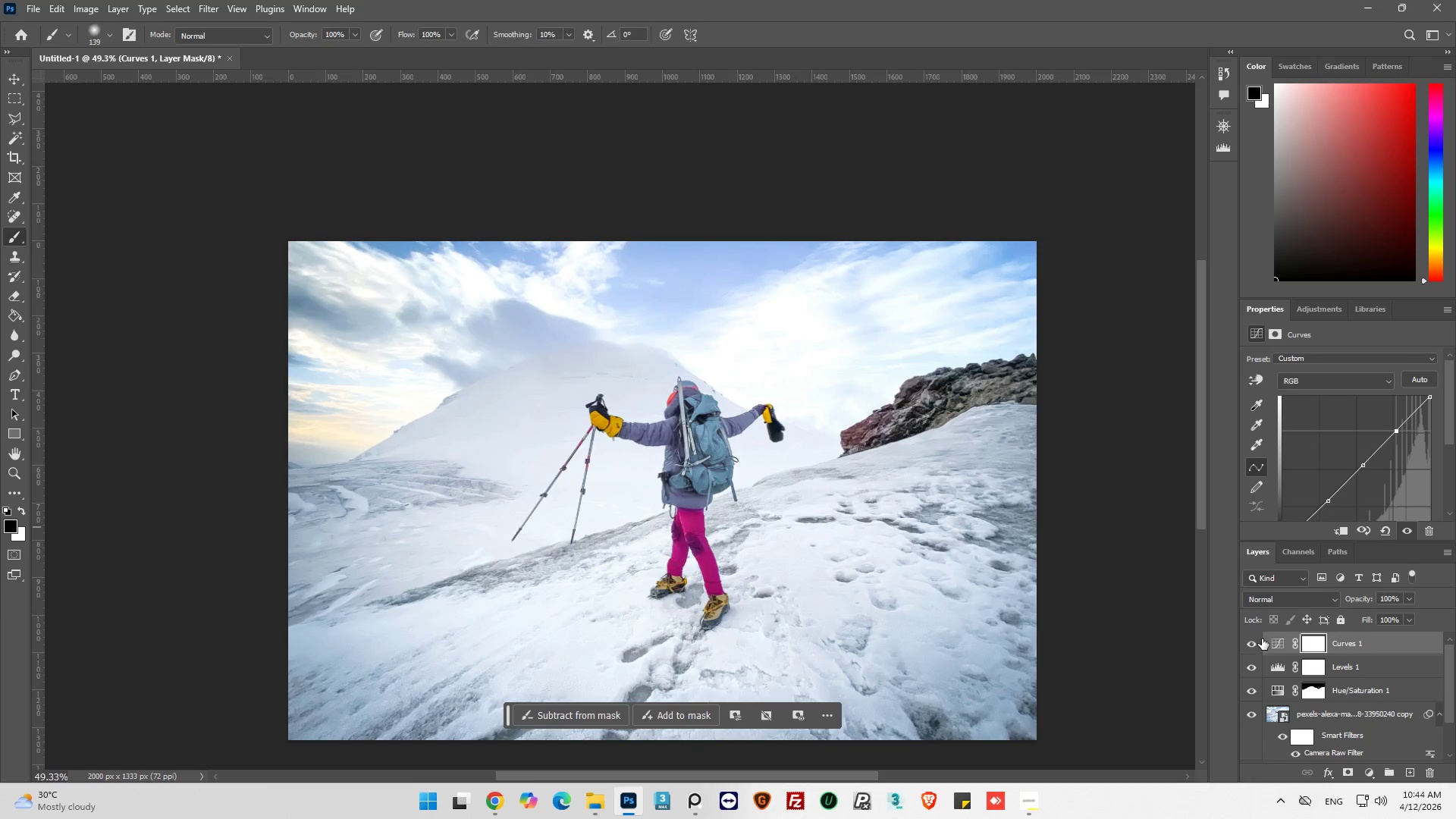 
left_click([1252, 642])
 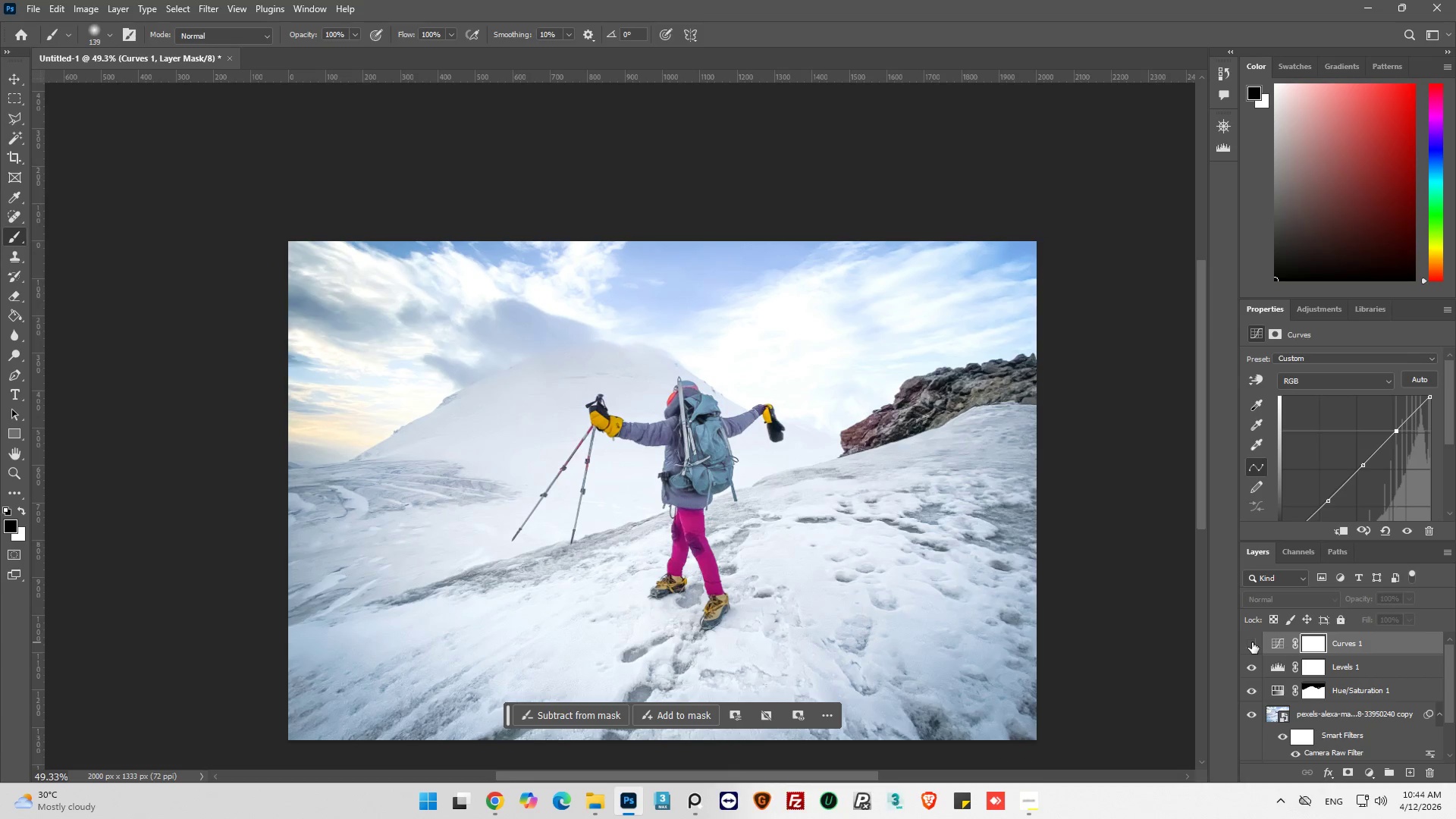 
left_click([1252, 642])
 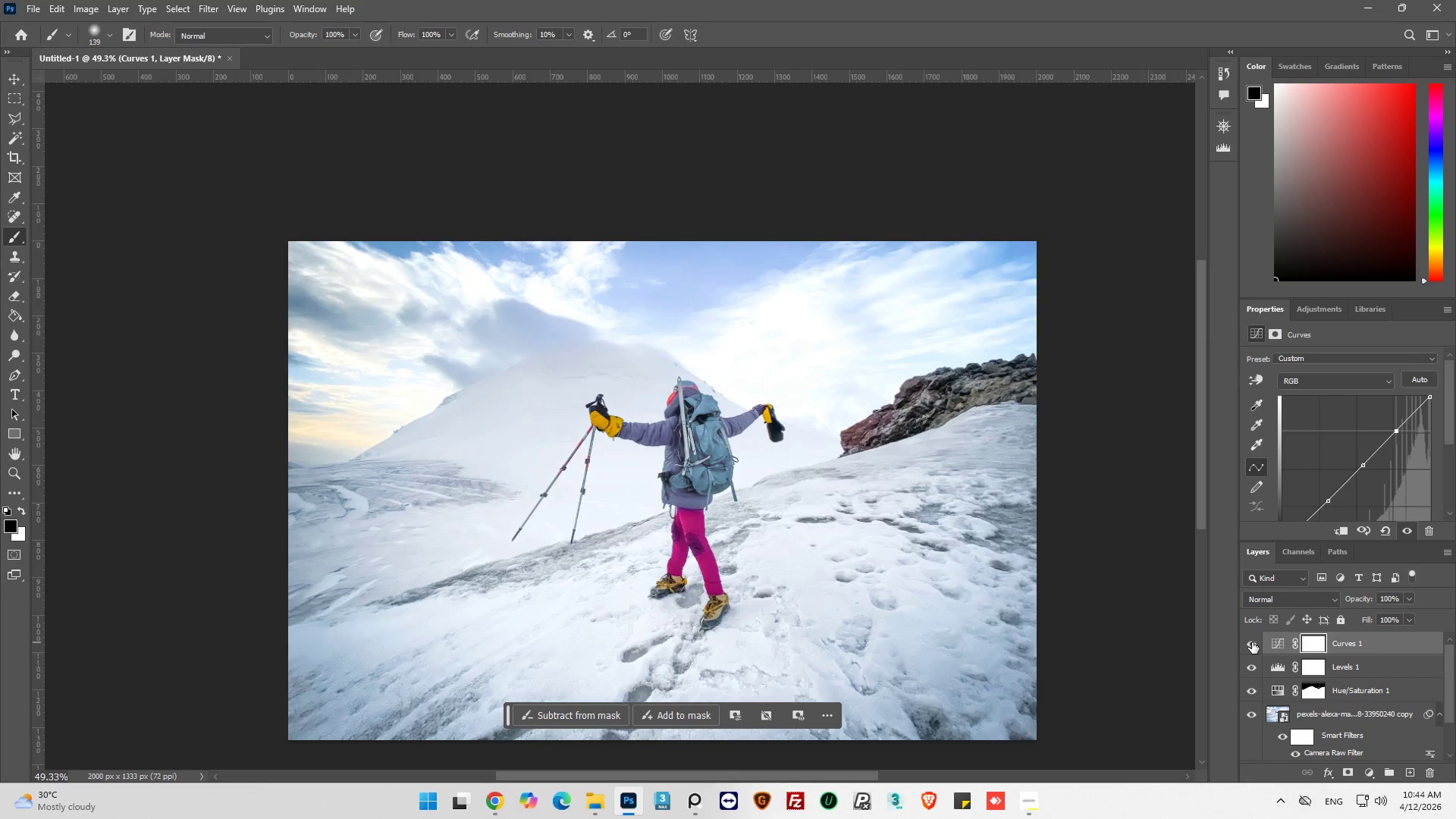 
left_click([1252, 642])
 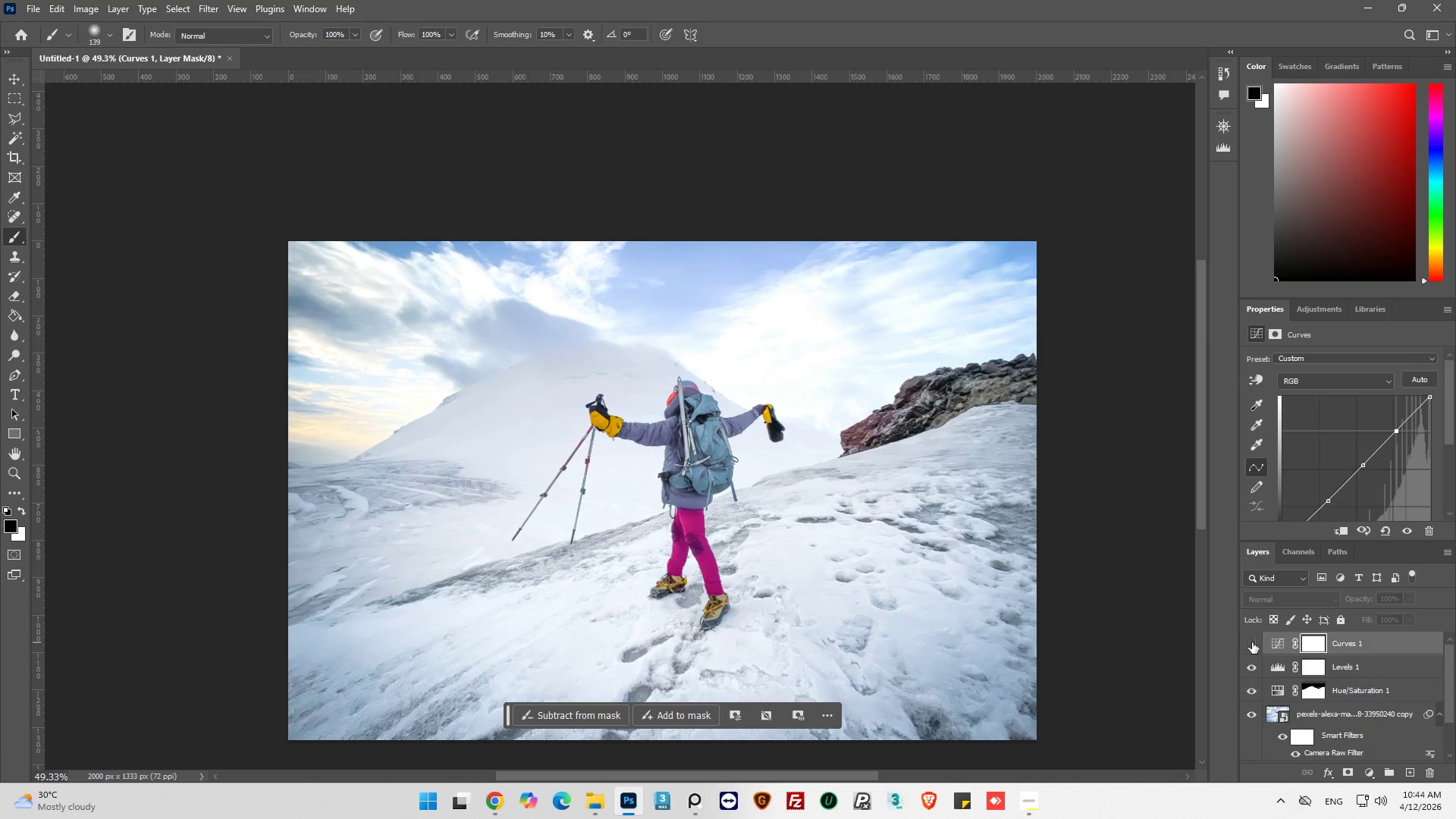 
left_click([1252, 642])
 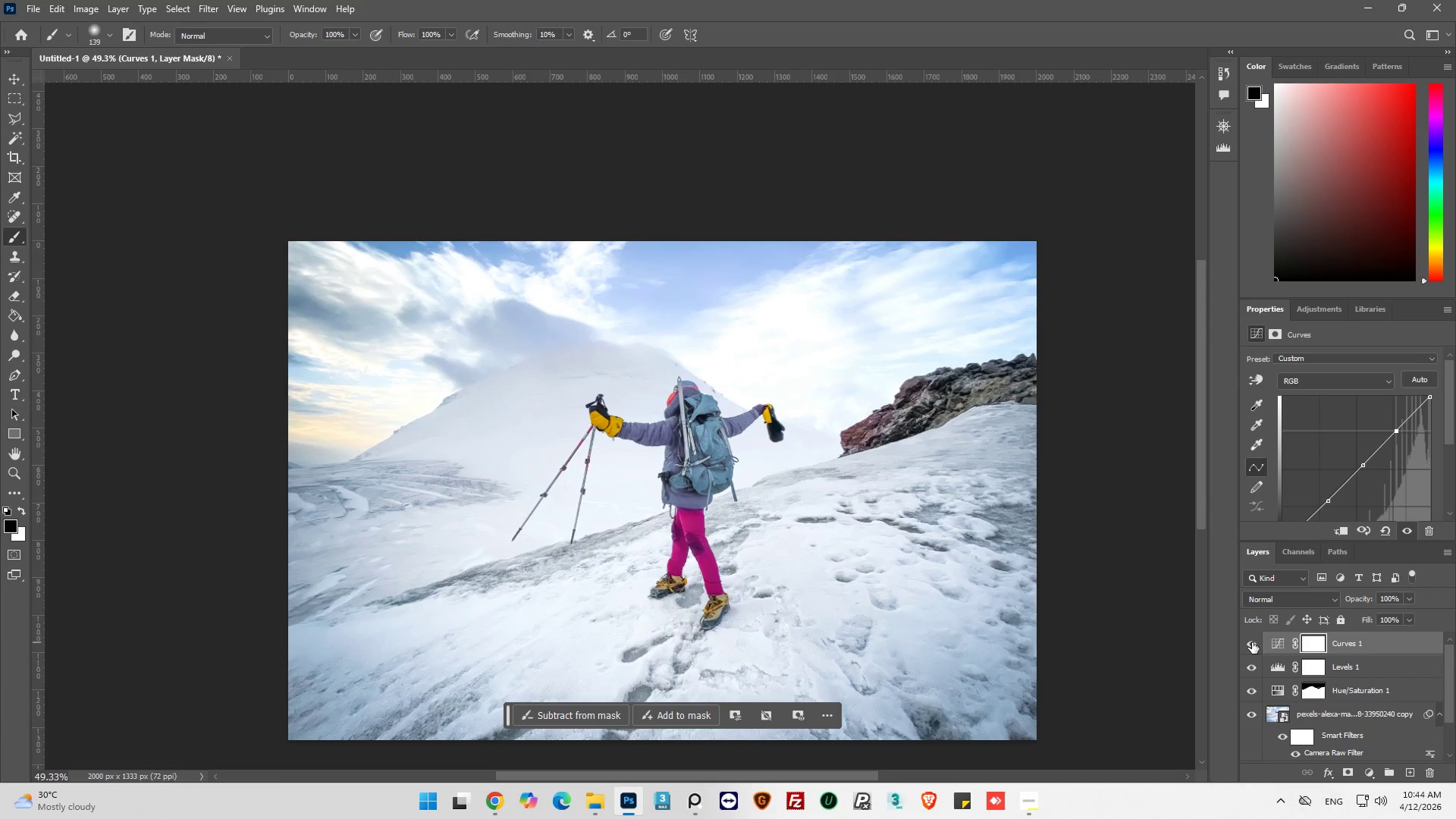 
left_click([1252, 642])
 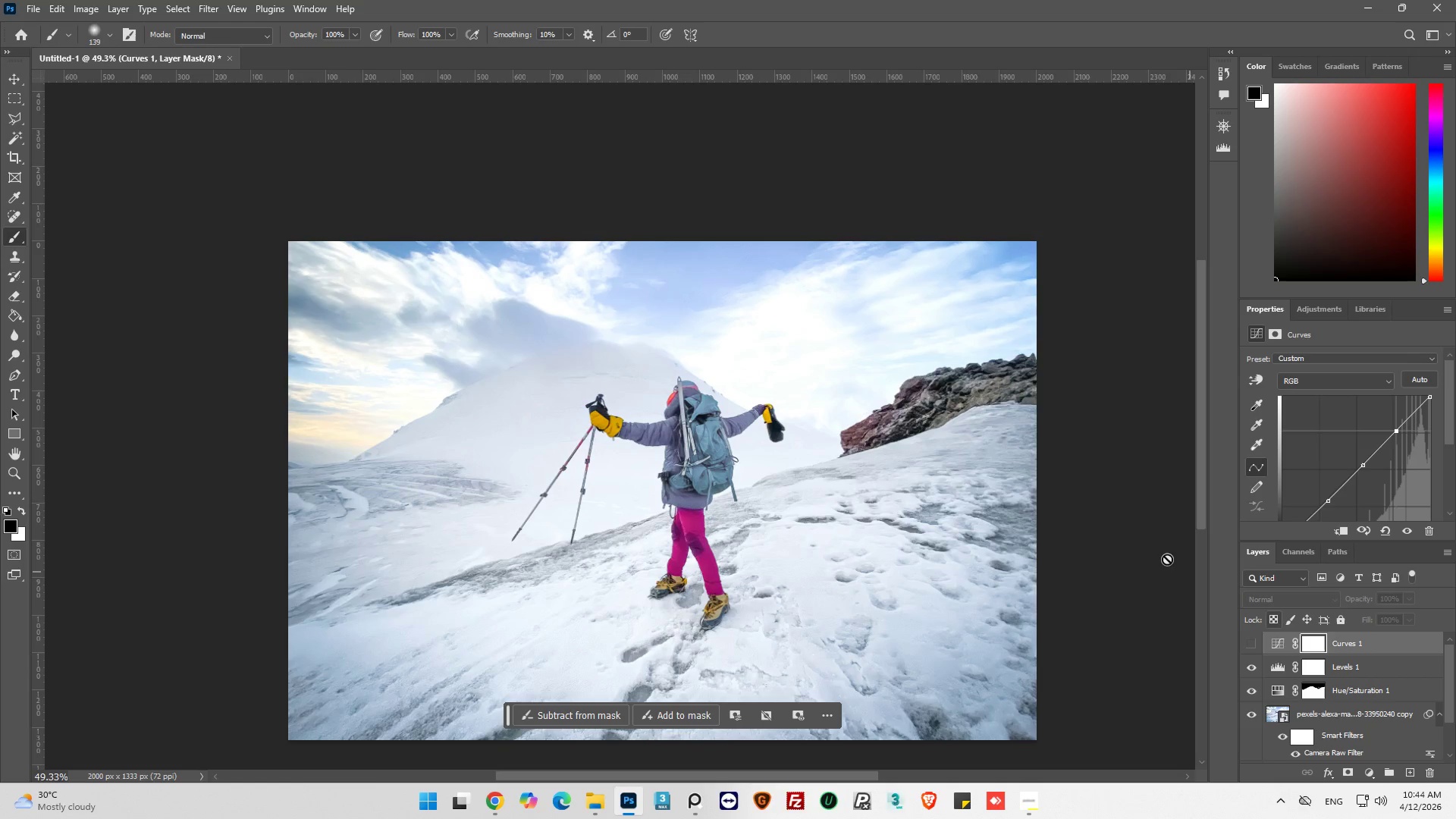 
scroll: coordinate [1000, 519], scroll_direction: down, amount: 3.0
 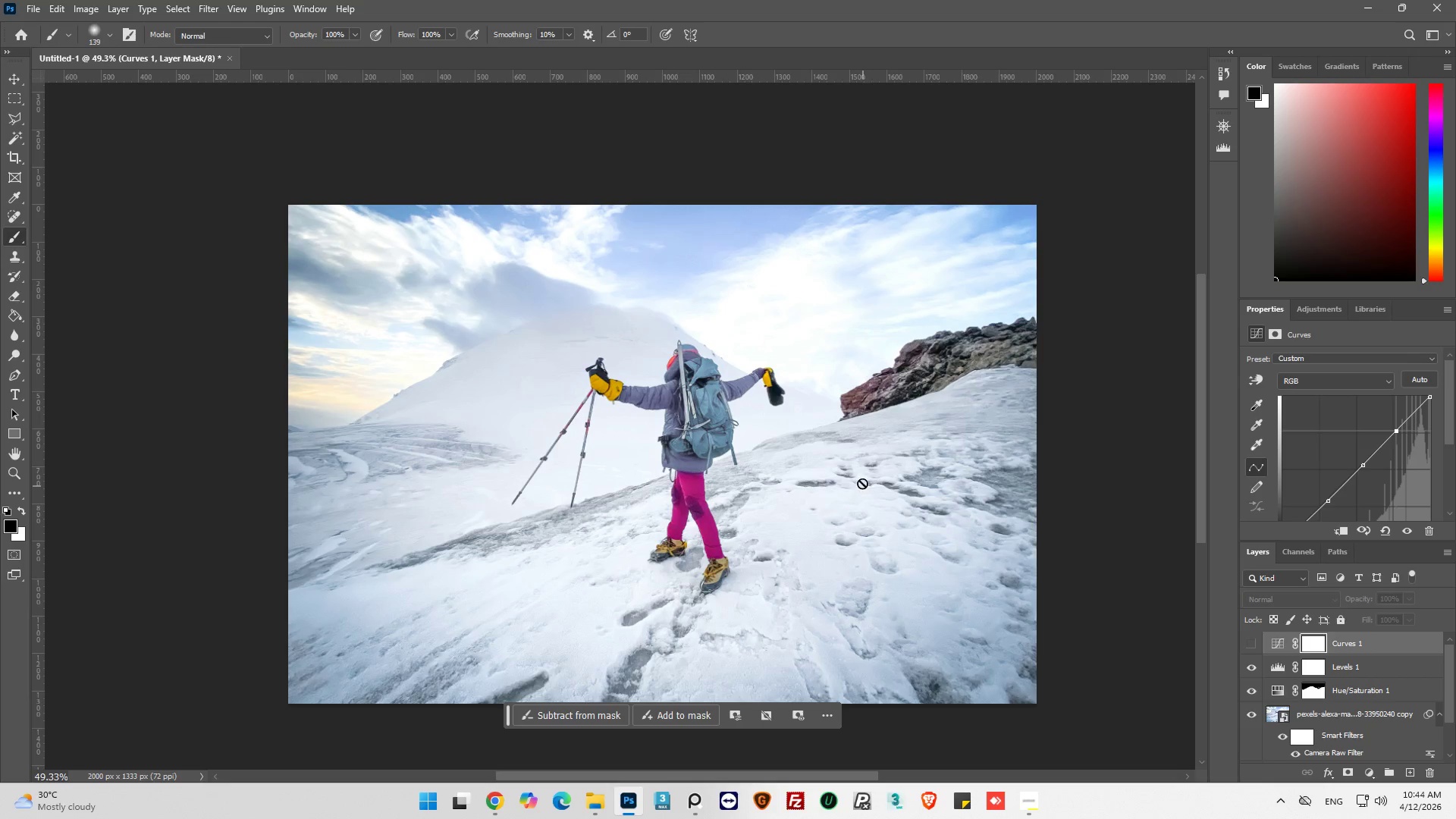 
hold_key(key=AltLeft, duration=0.59)
scroll: coordinate [977, 359], scroll_direction: up, amount: 8.0
 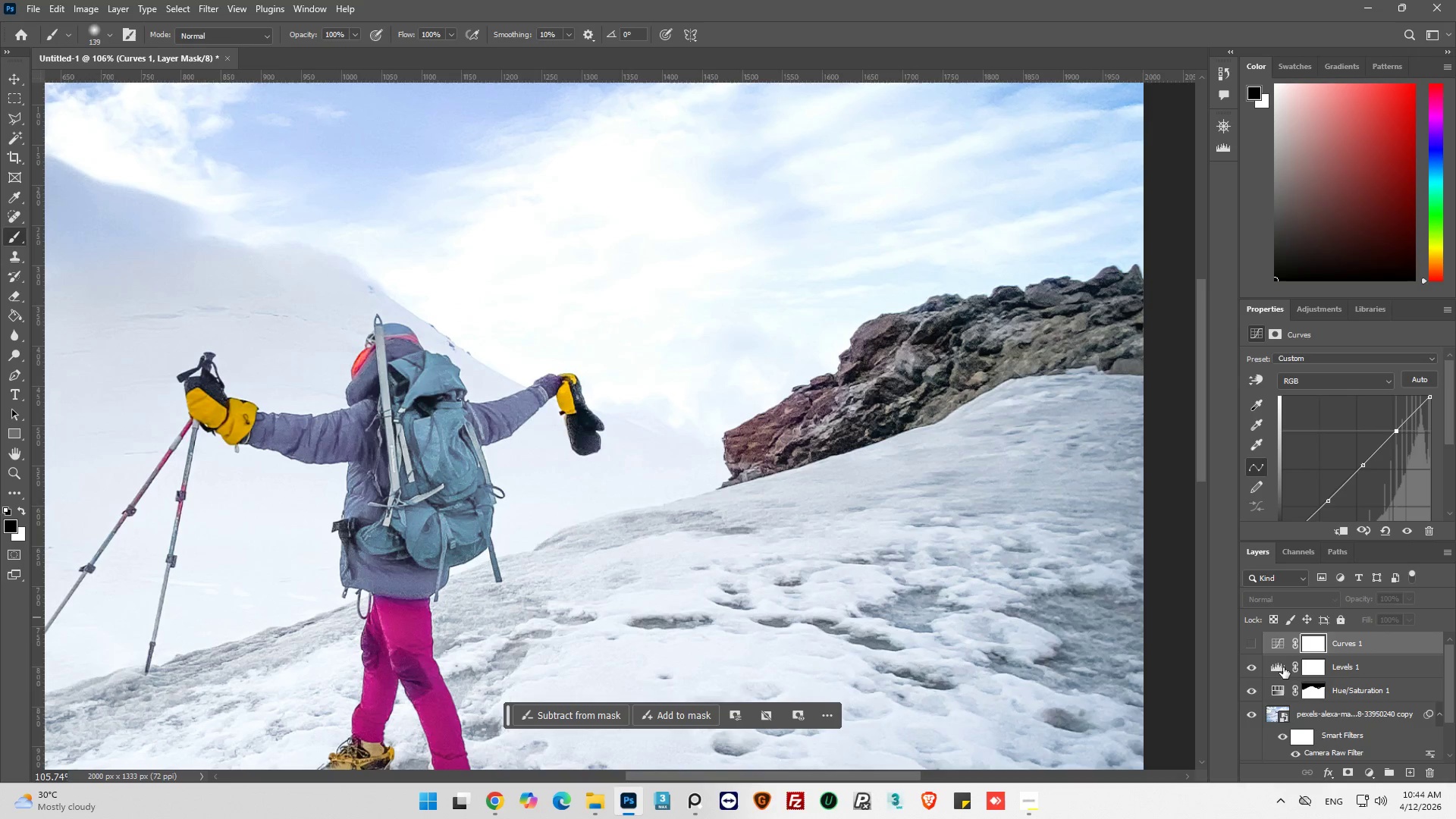 
left_click([1270, 667])
 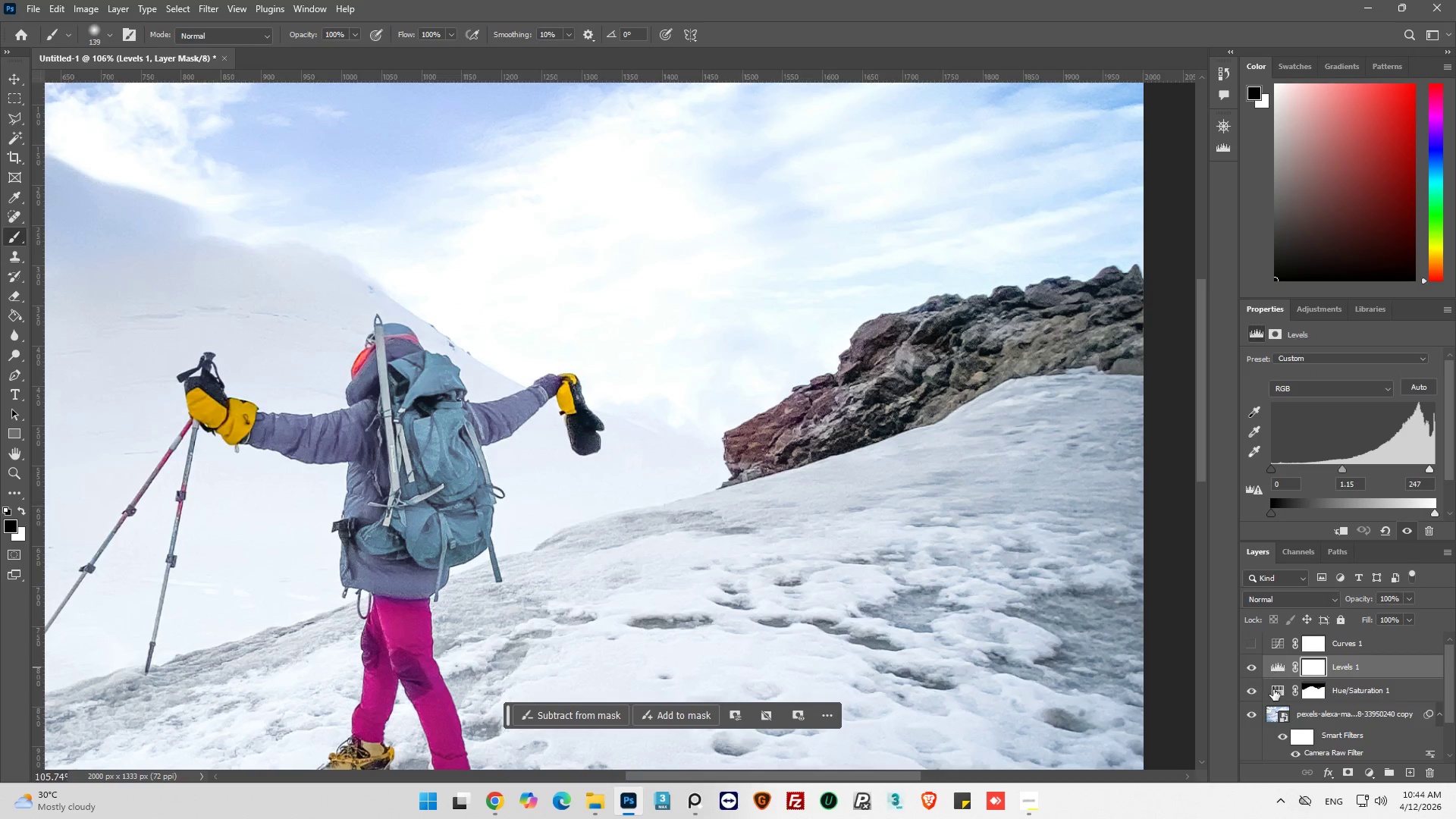 
left_click([1273, 689])
 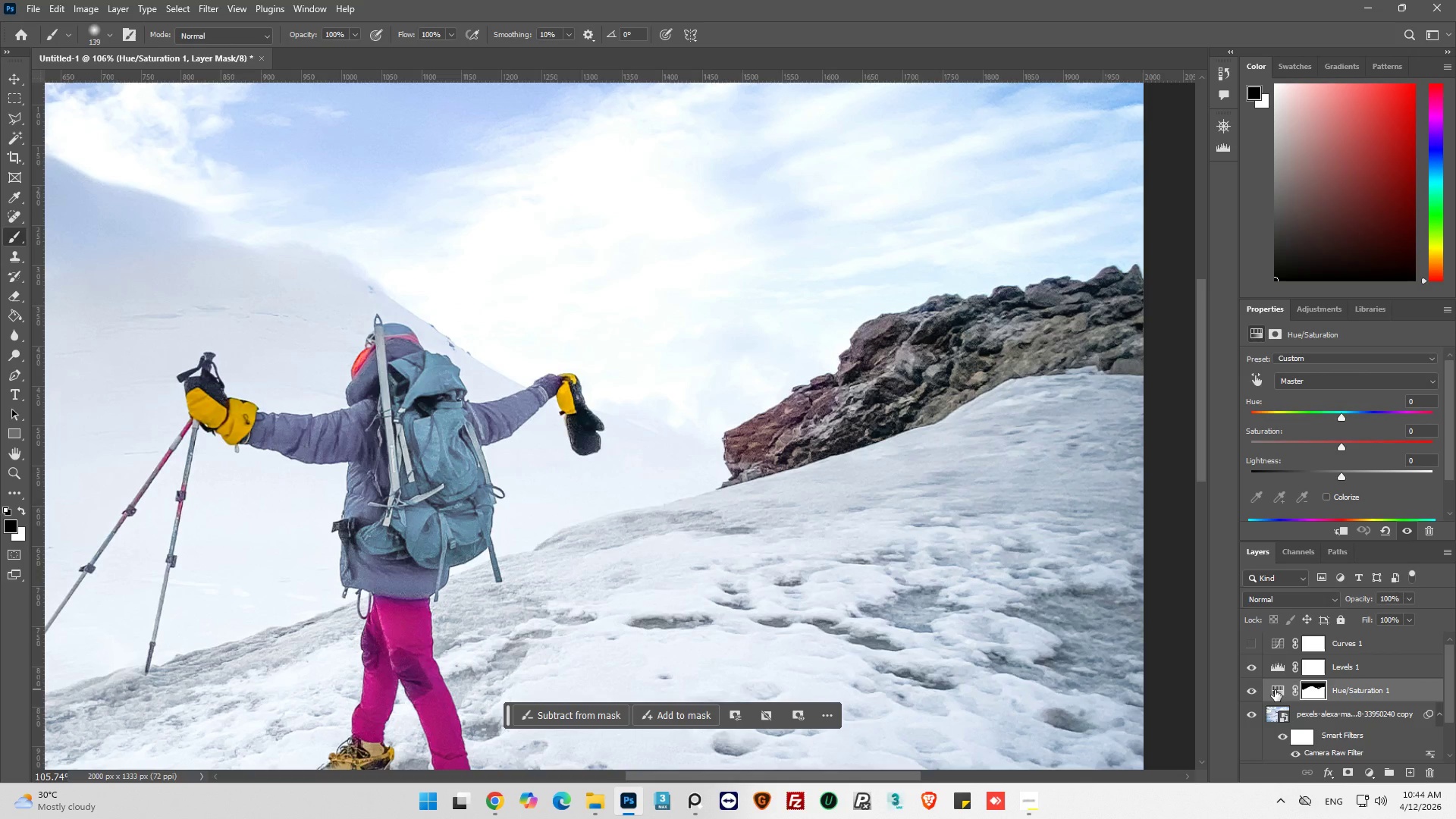 
left_click([1275, 690])
 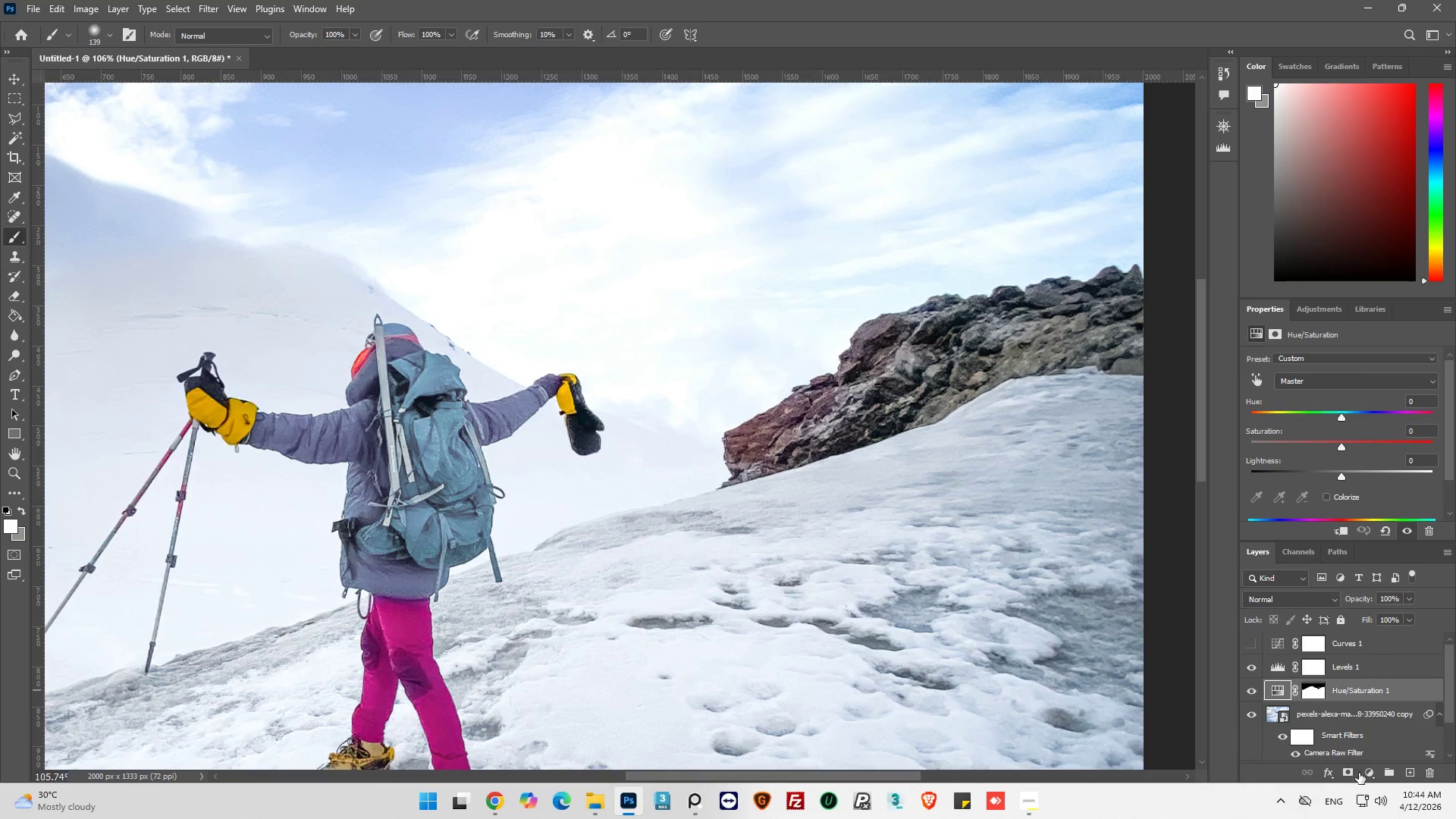 
left_click([1360, 774])
 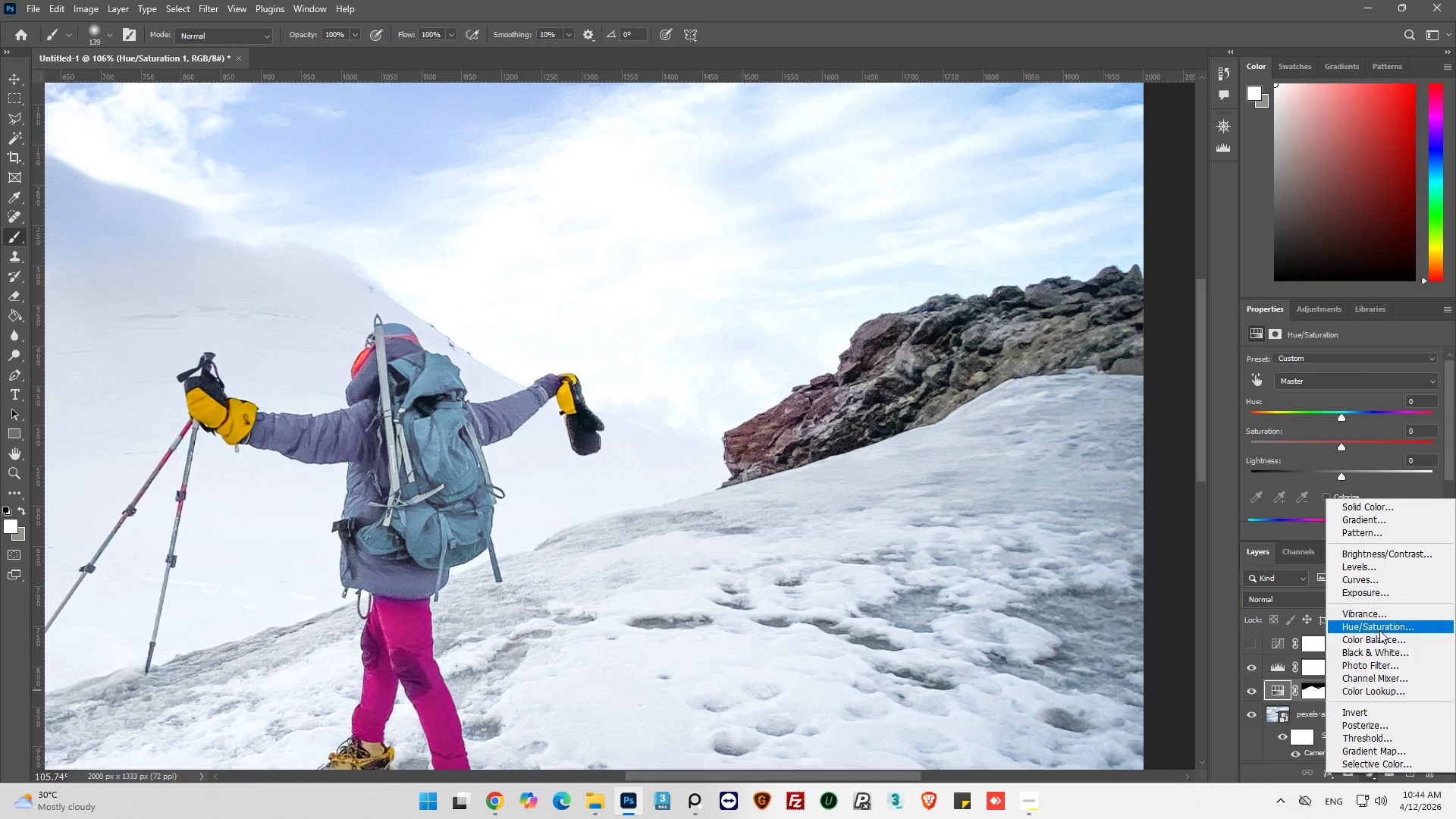 
left_click([1379, 630])
 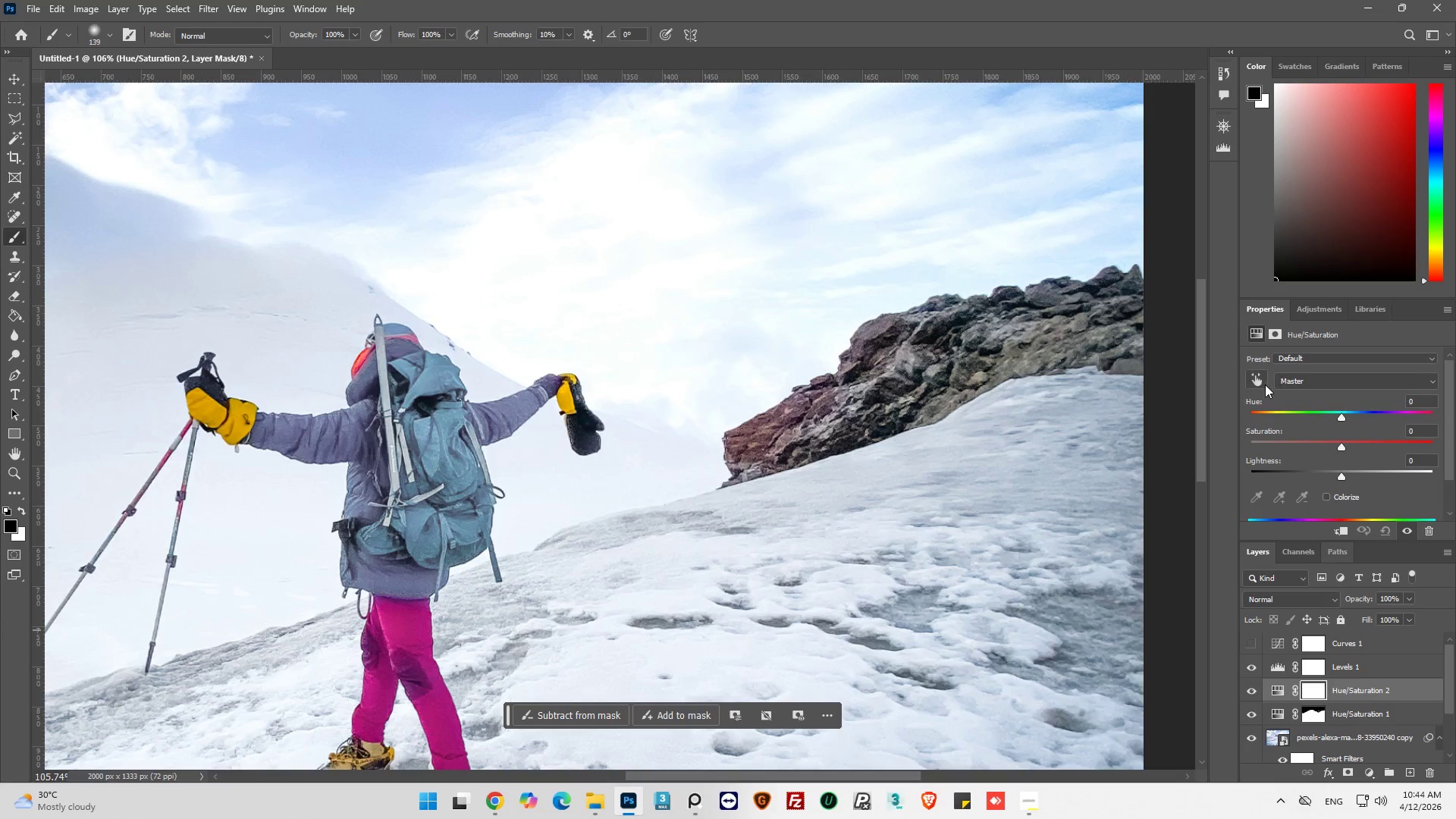 
left_click([1254, 382])
 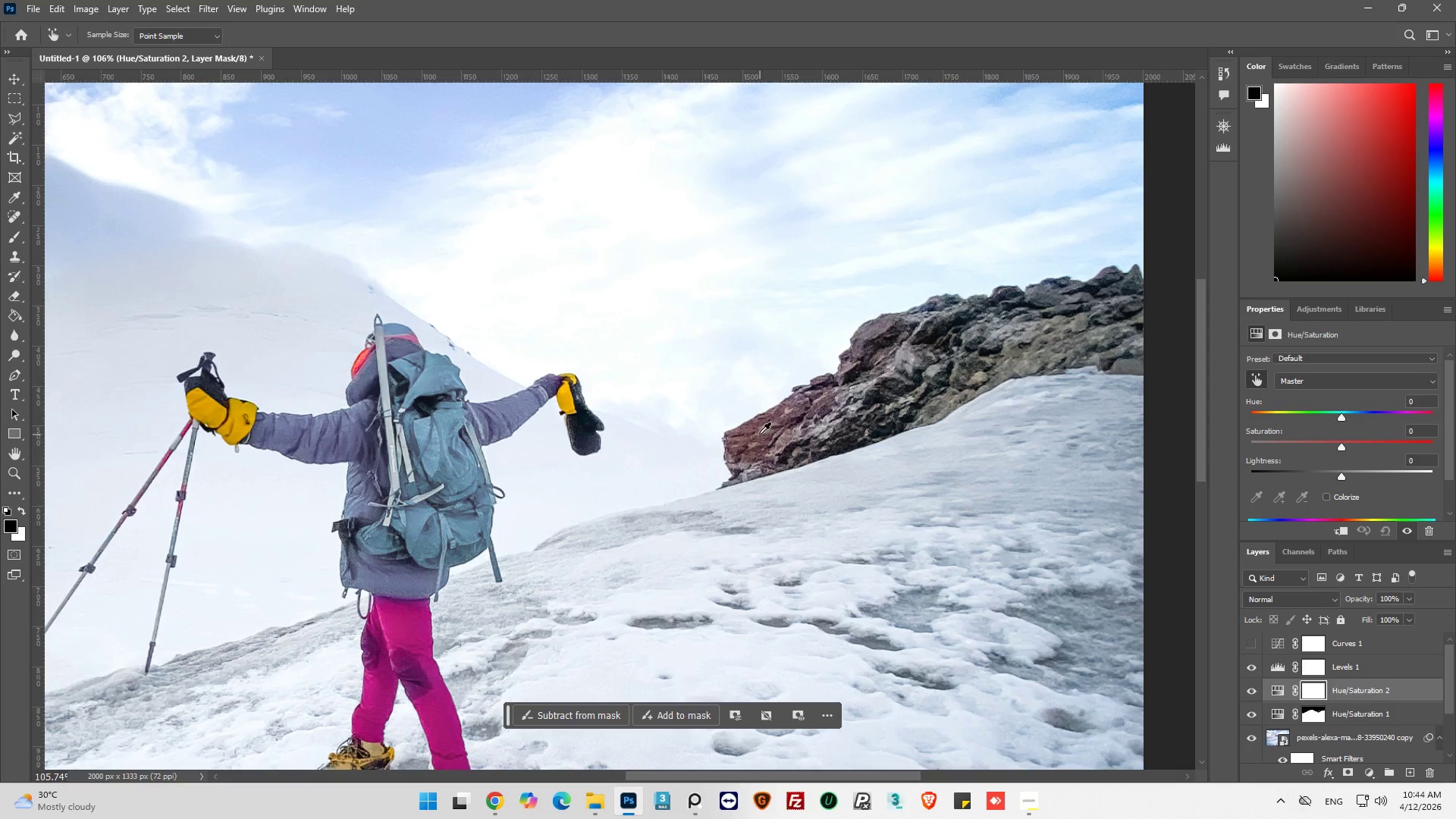 
left_click([759, 434])
 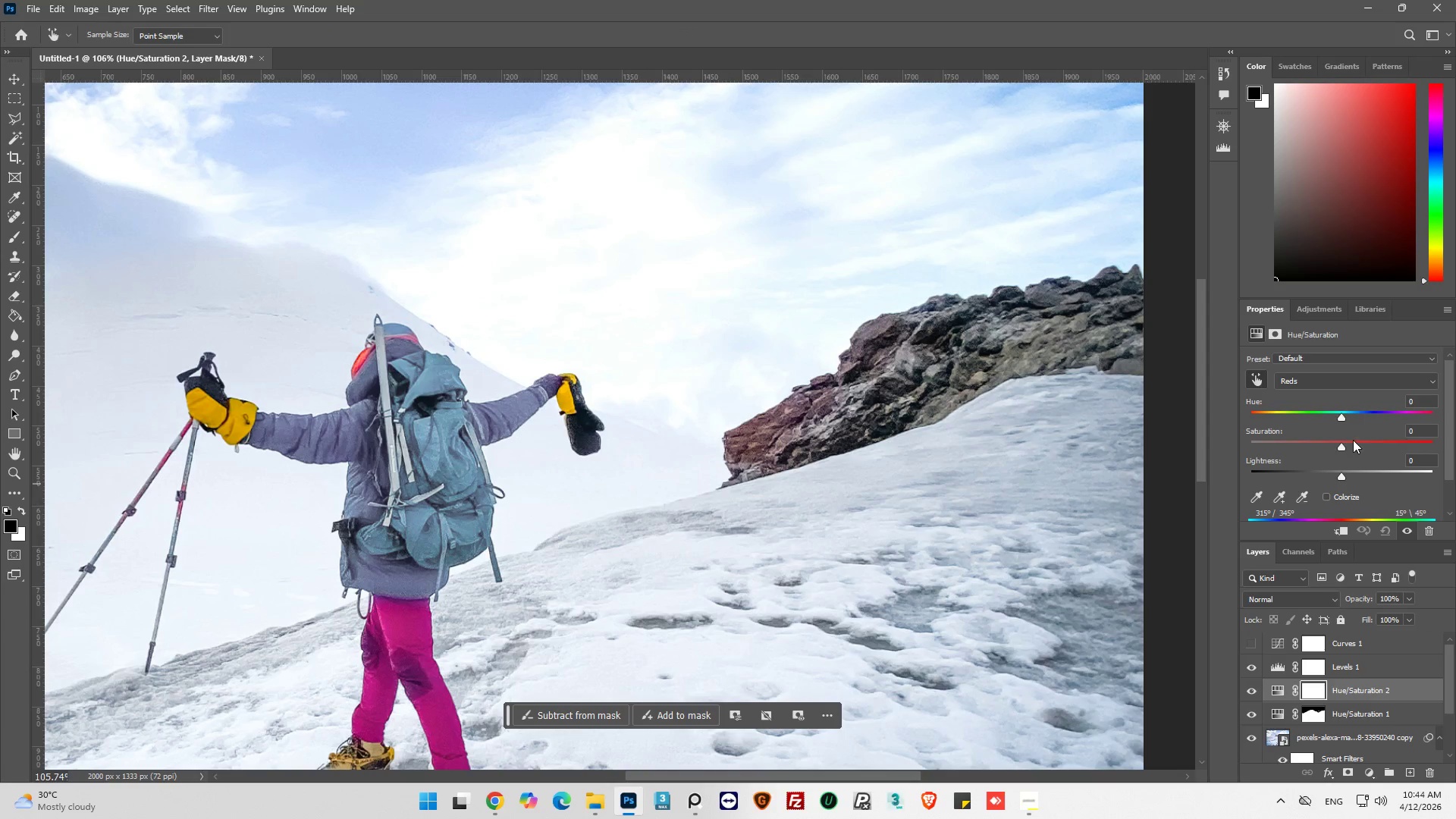 
left_click_drag(start_coordinate=[1341, 441], to_coordinate=[1297, 450])
 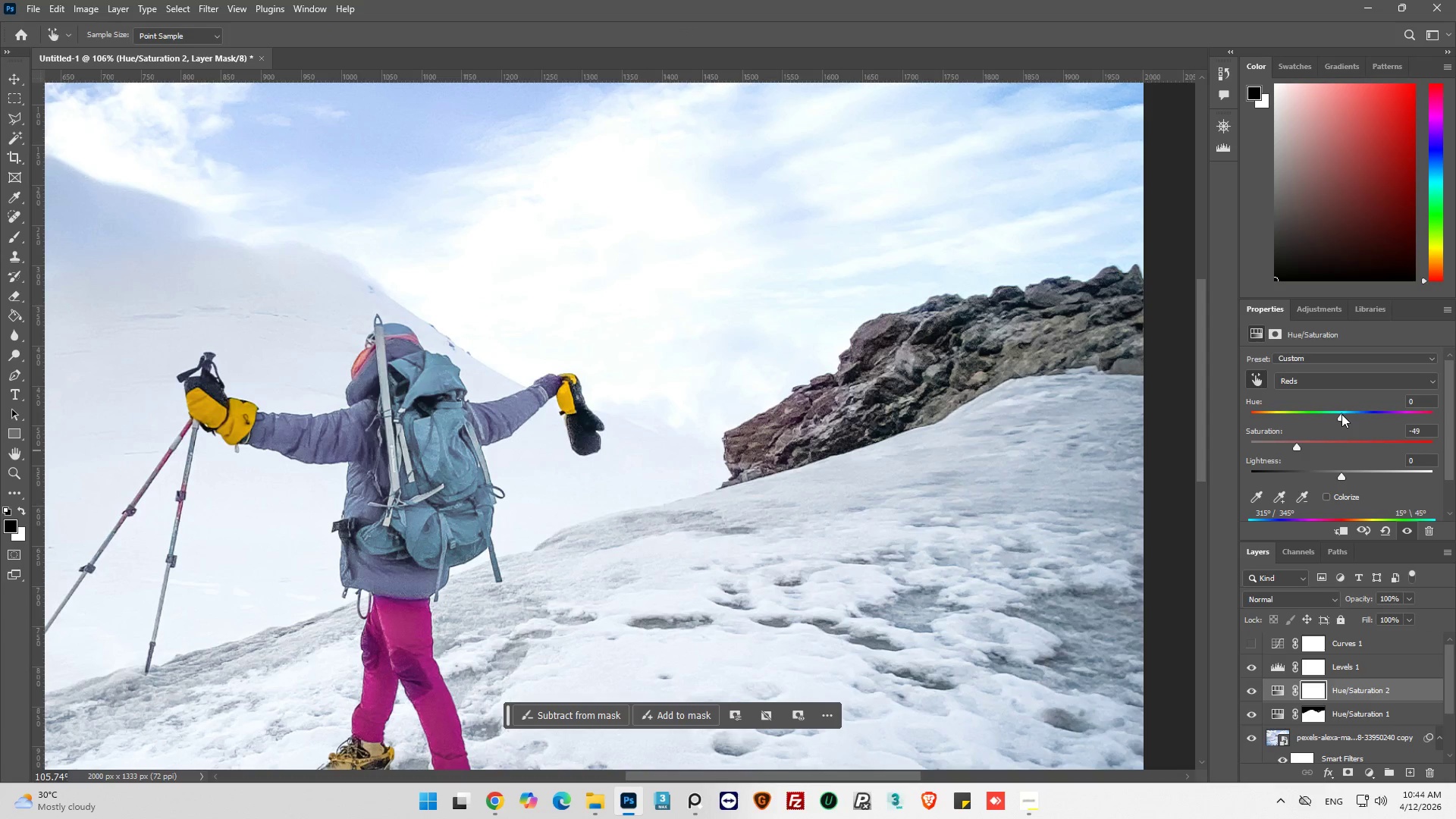 
left_click_drag(start_coordinate=[1341, 416], to_coordinate=[1376, 409])
 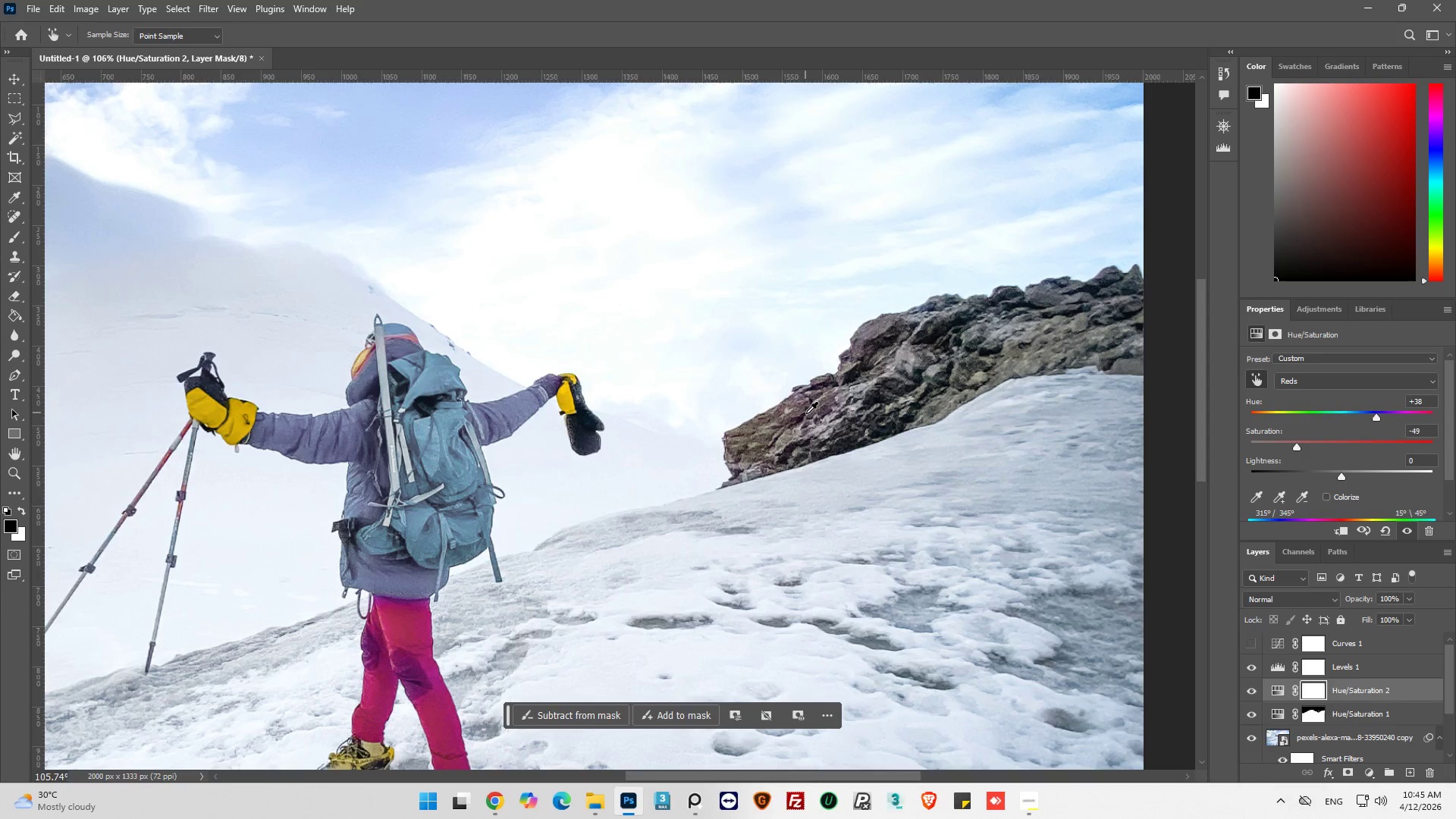 
left_click([802, 410])
 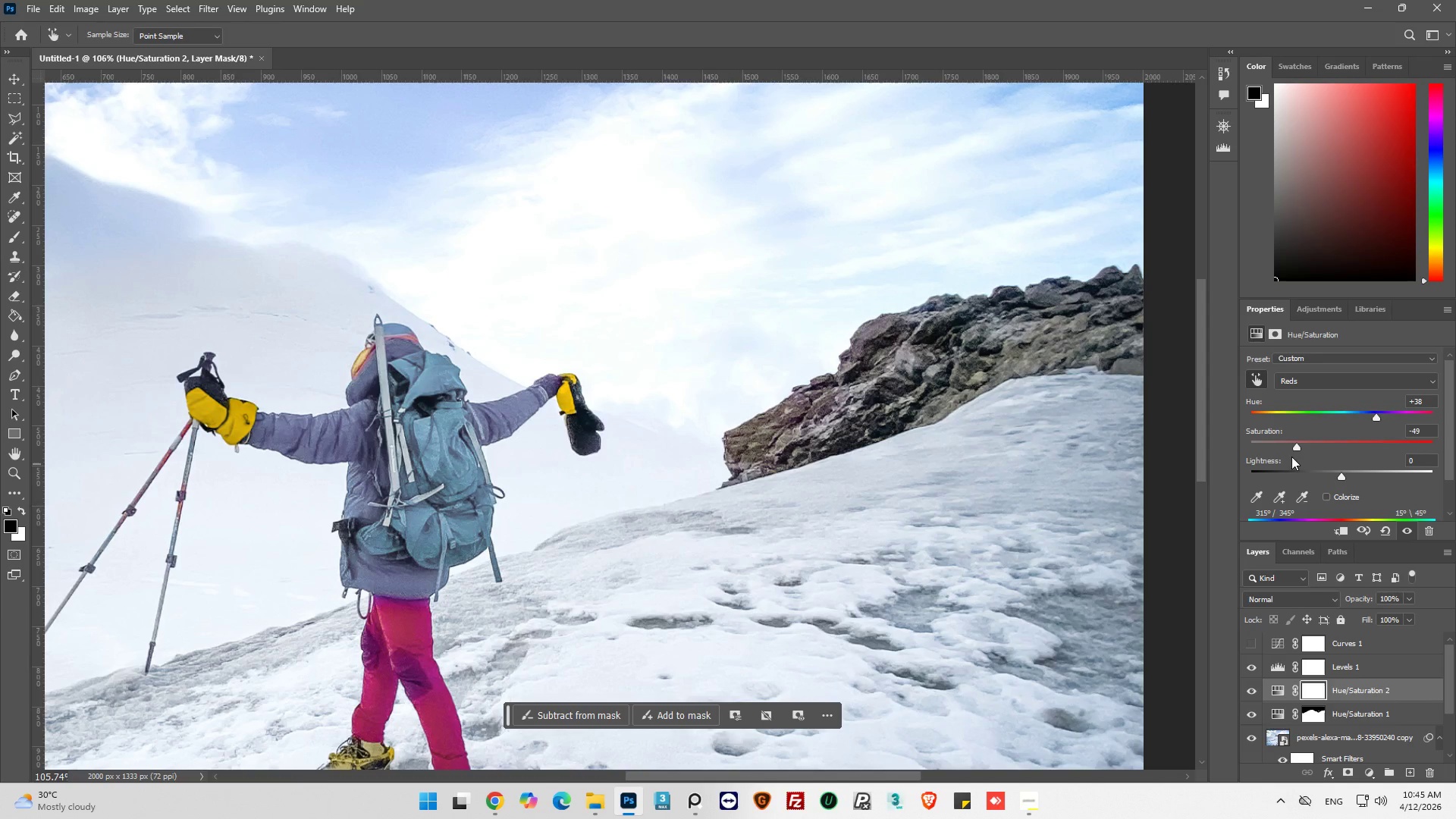 
left_click_drag(start_coordinate=[1295, 447], to_coordinate=[1314, 444])
 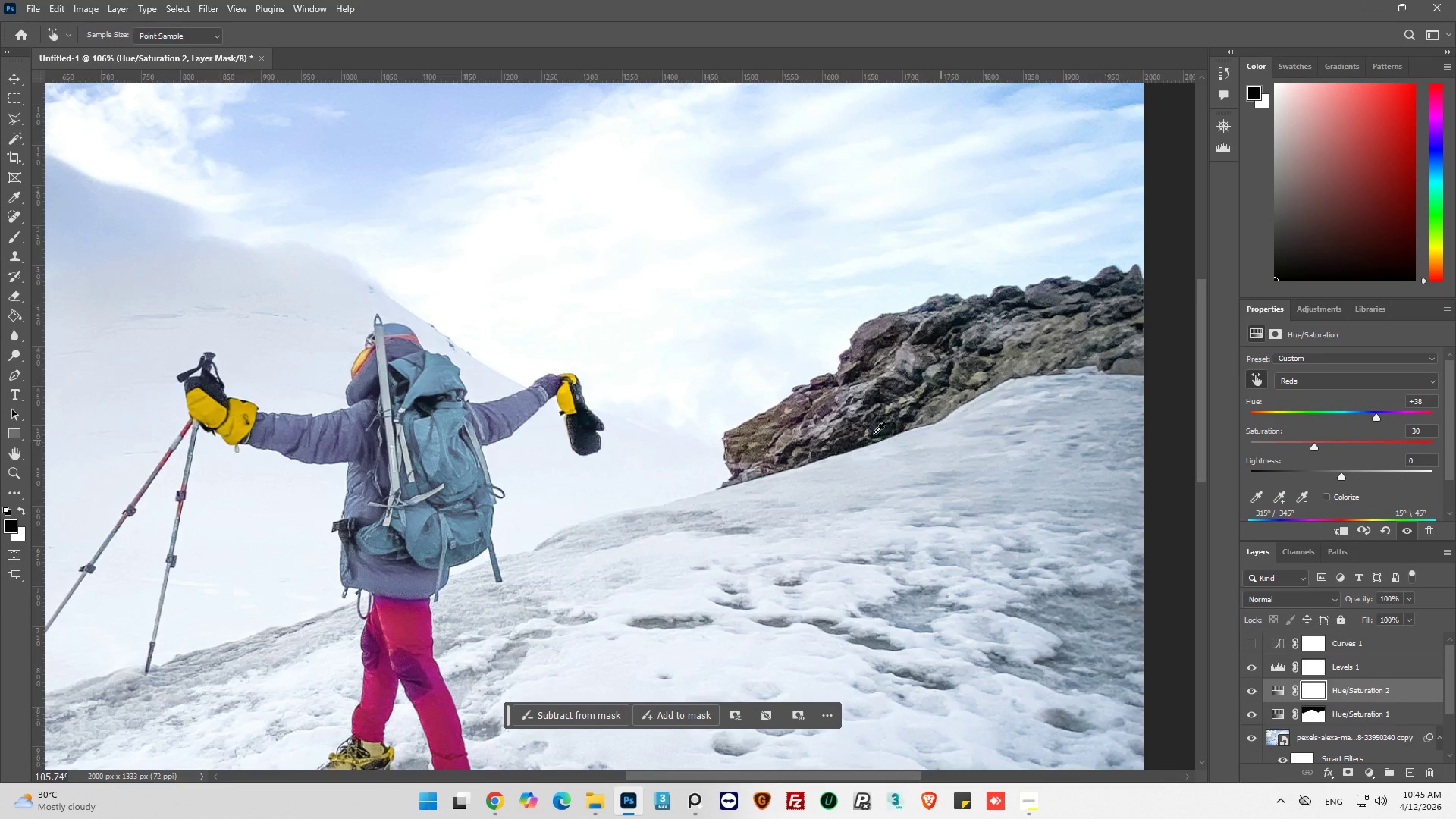 
hold_key(key=AltLeft, duration=0.38)
scroll: coordinate [873, 434], scroll_direction: down, amount: 12.0
 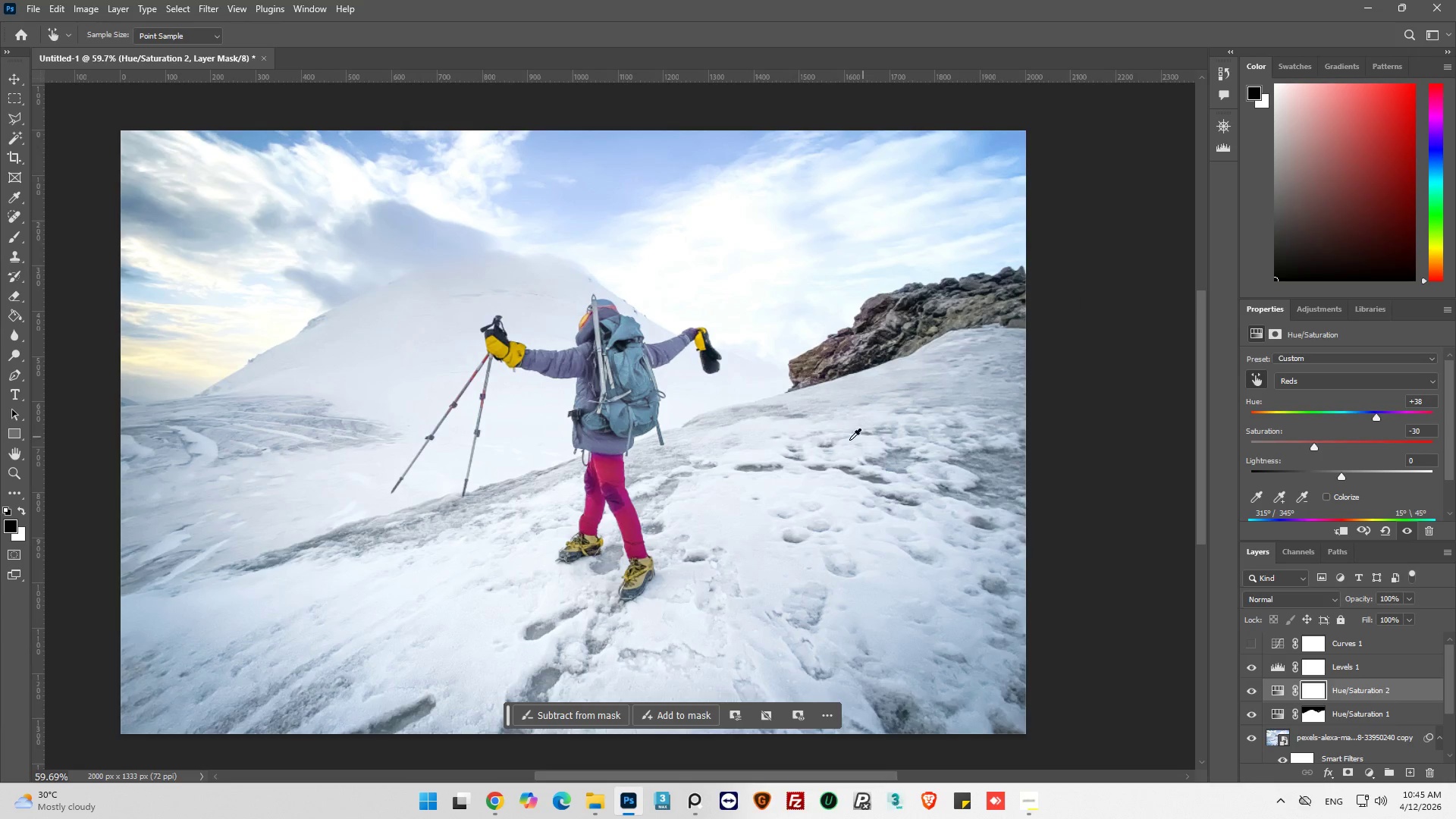 
key(Alt+AltLeft)
 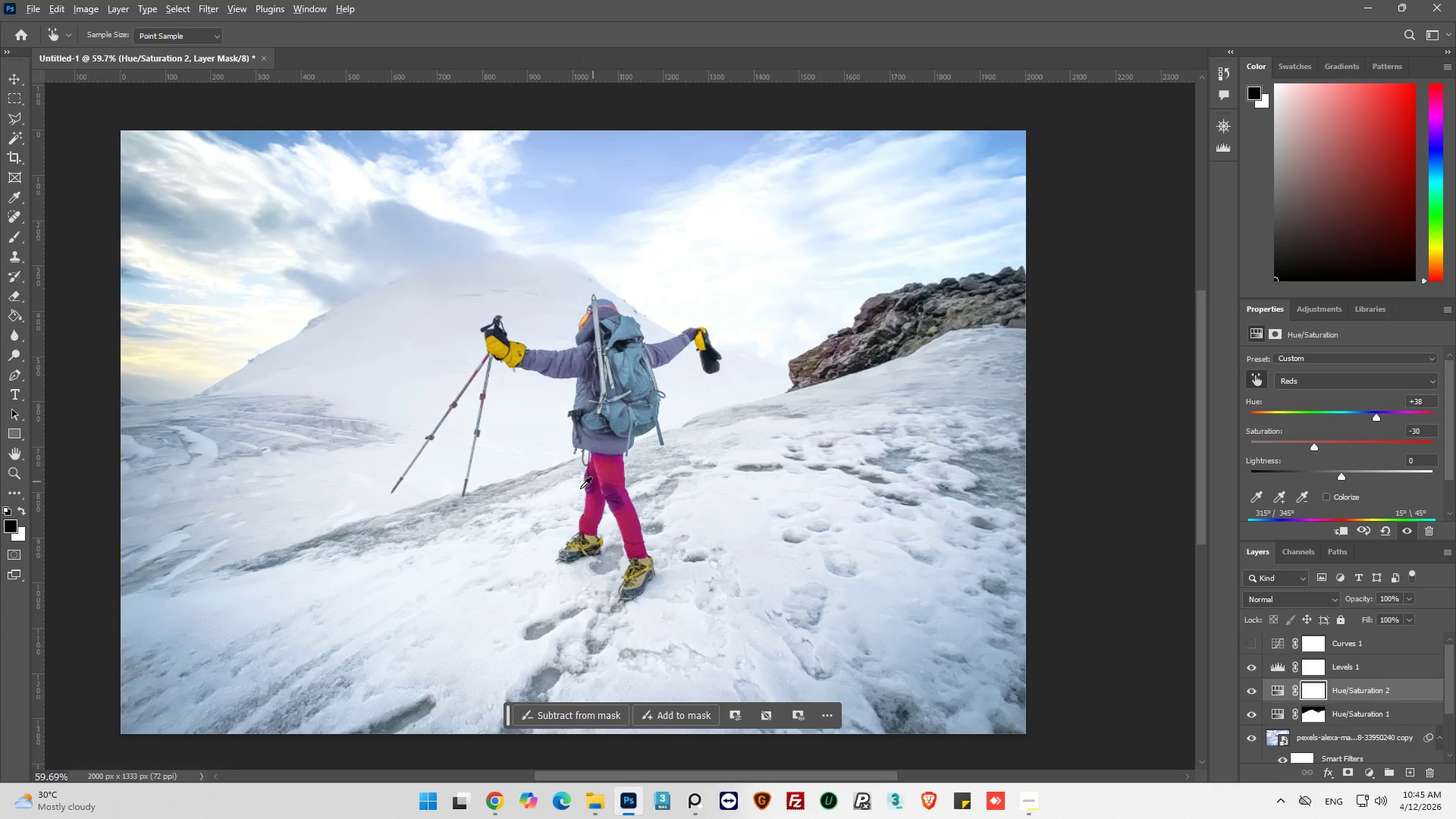 
scroll: coordinate [580, 488], scroll_direction: up, amount: 1.0
 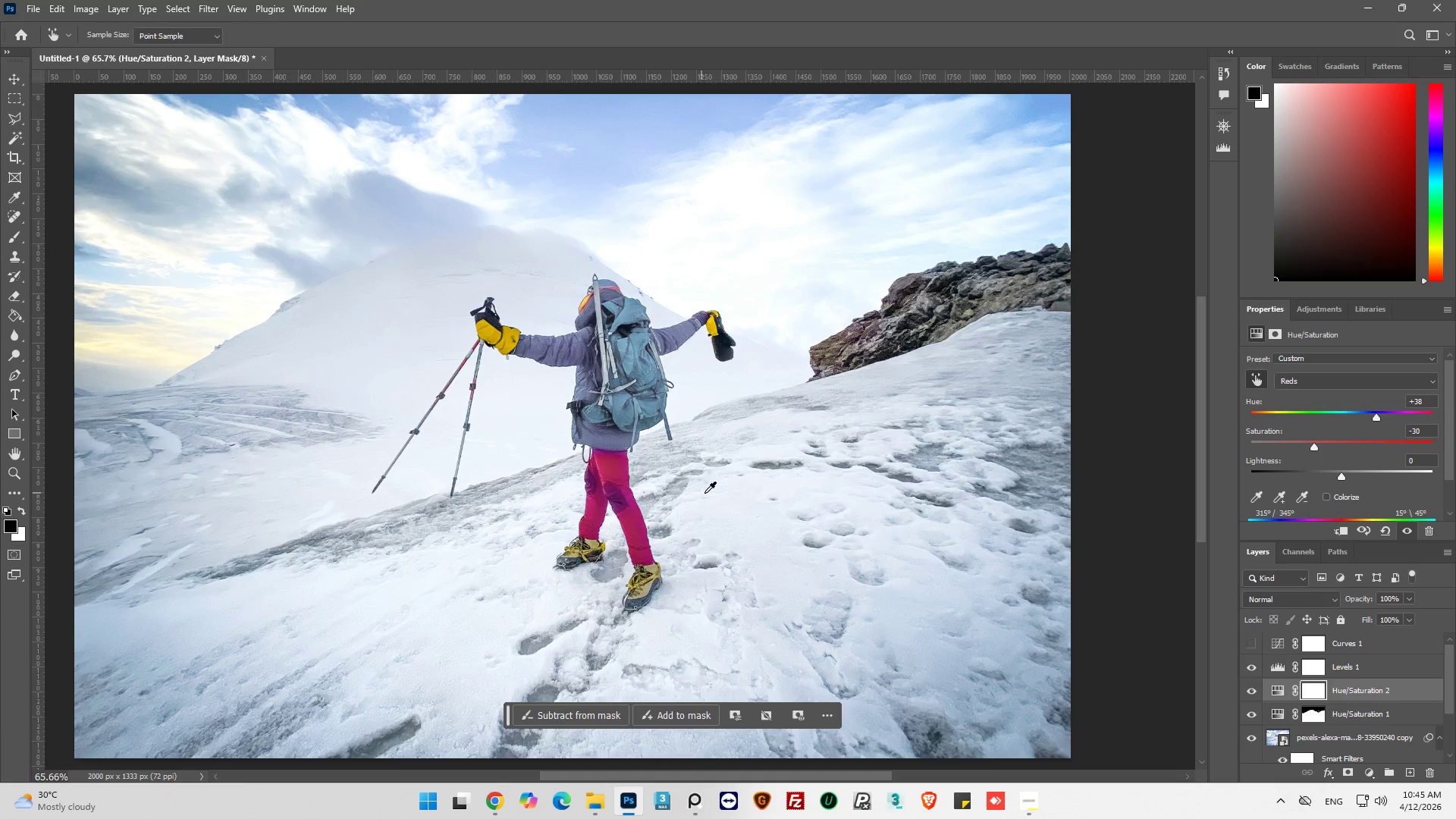 
hold_key(key=AltLeft, duration=0.34)
 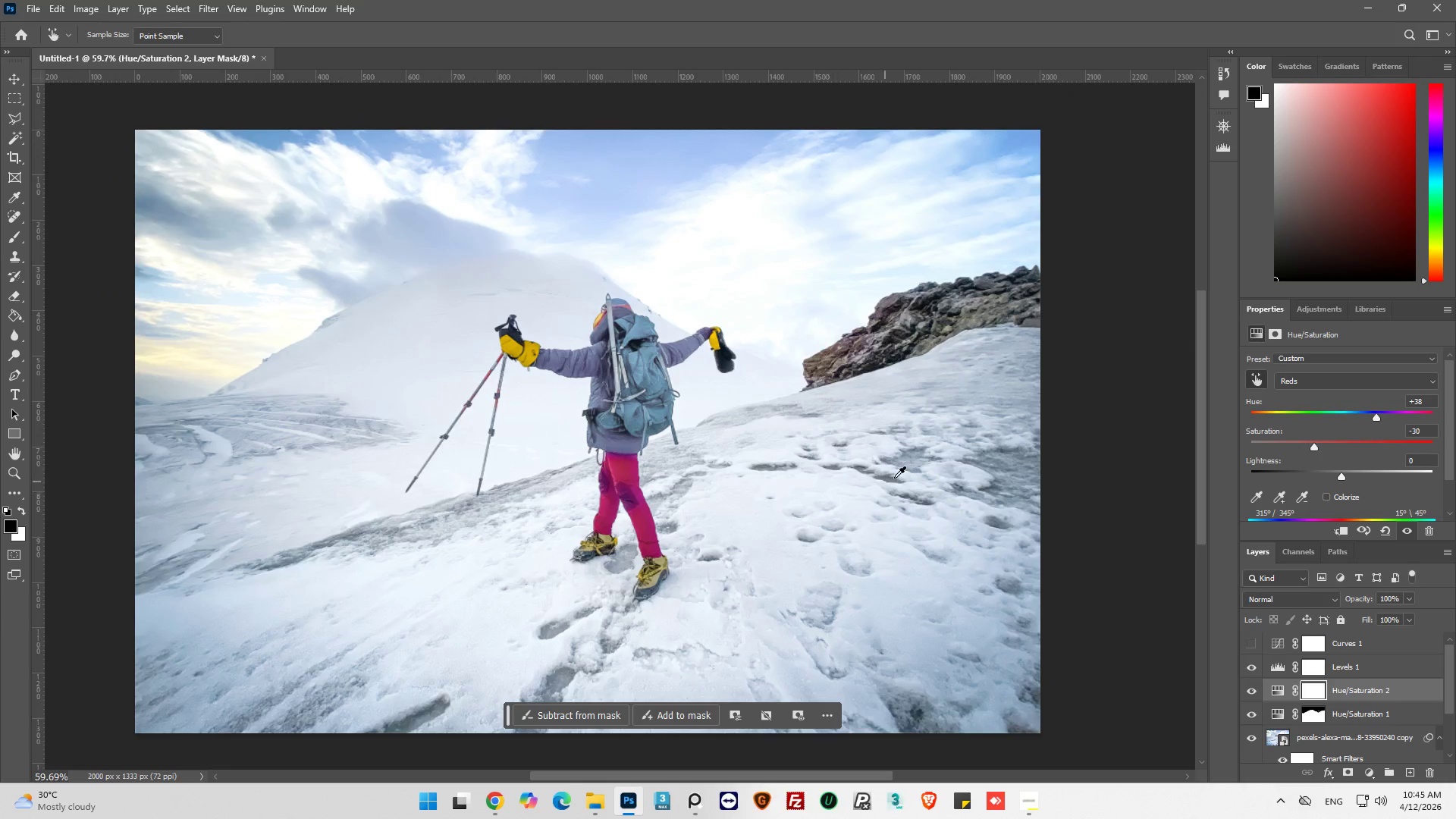 
scroll: coordinate [708, 494], scroll_direction: up, amount: 1.0
 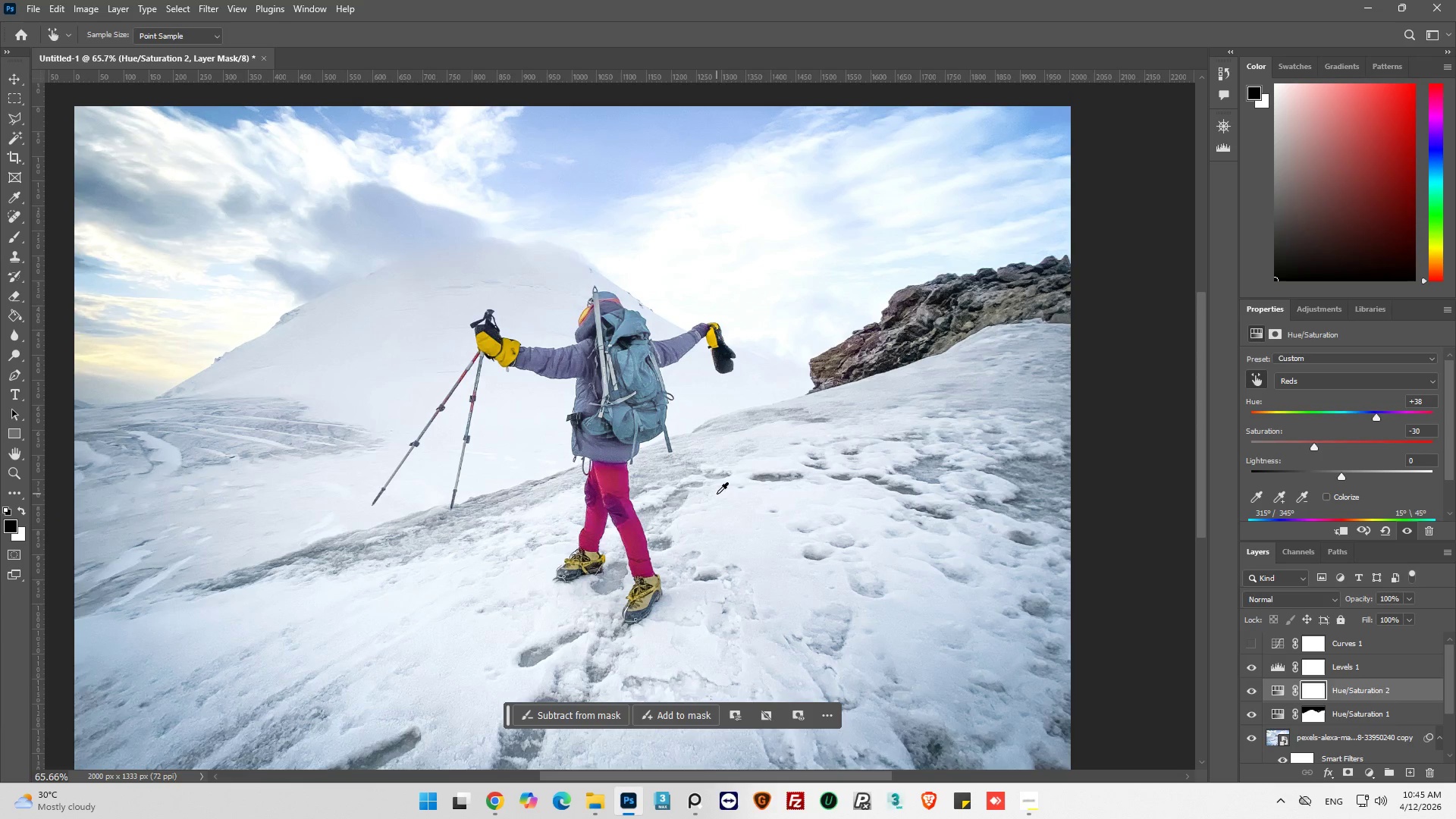 
scroll: coordinate [754, 498], scroll_direction: down, amount: 2.0
 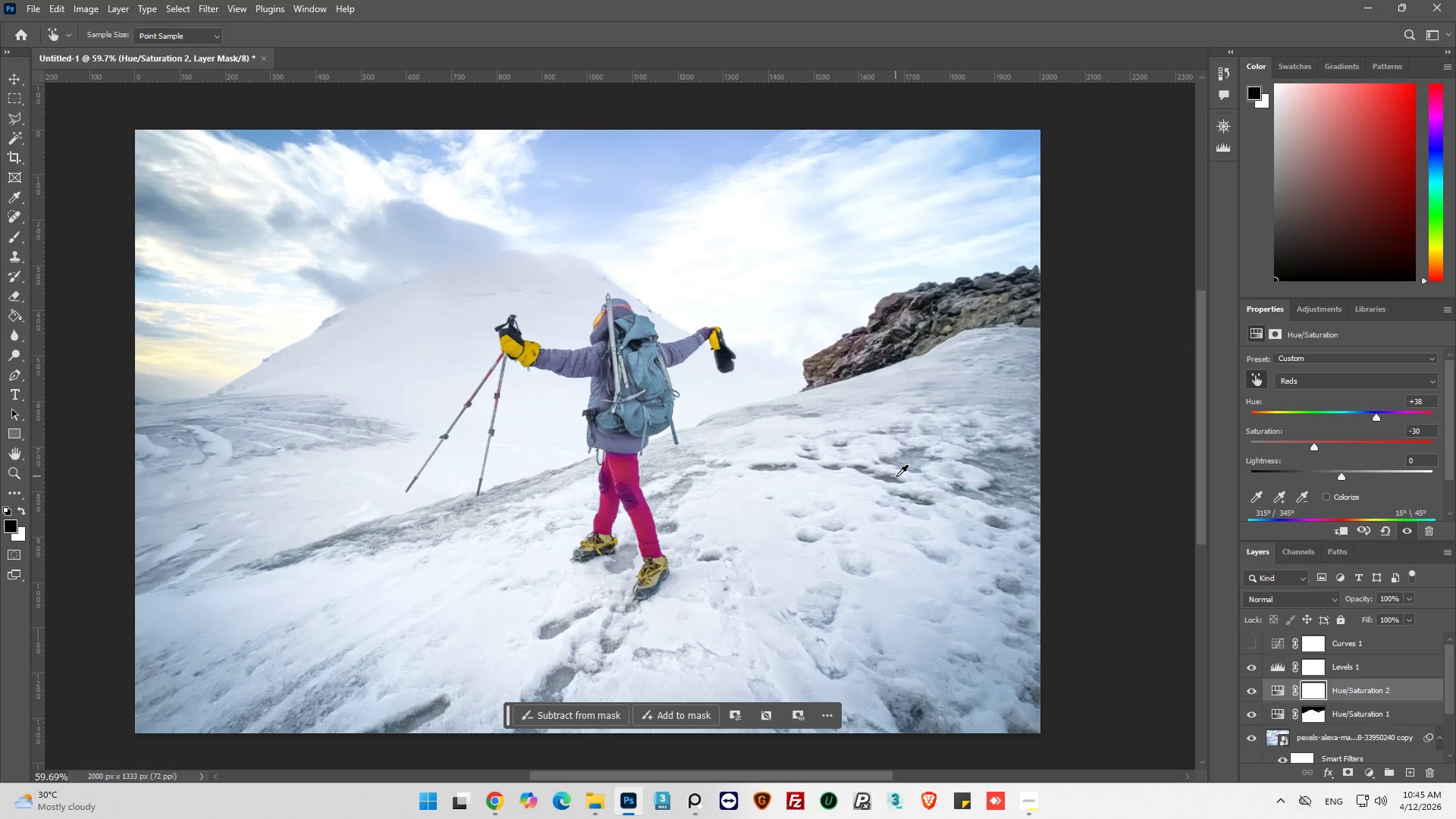 
key(Alt+AltLeft)
 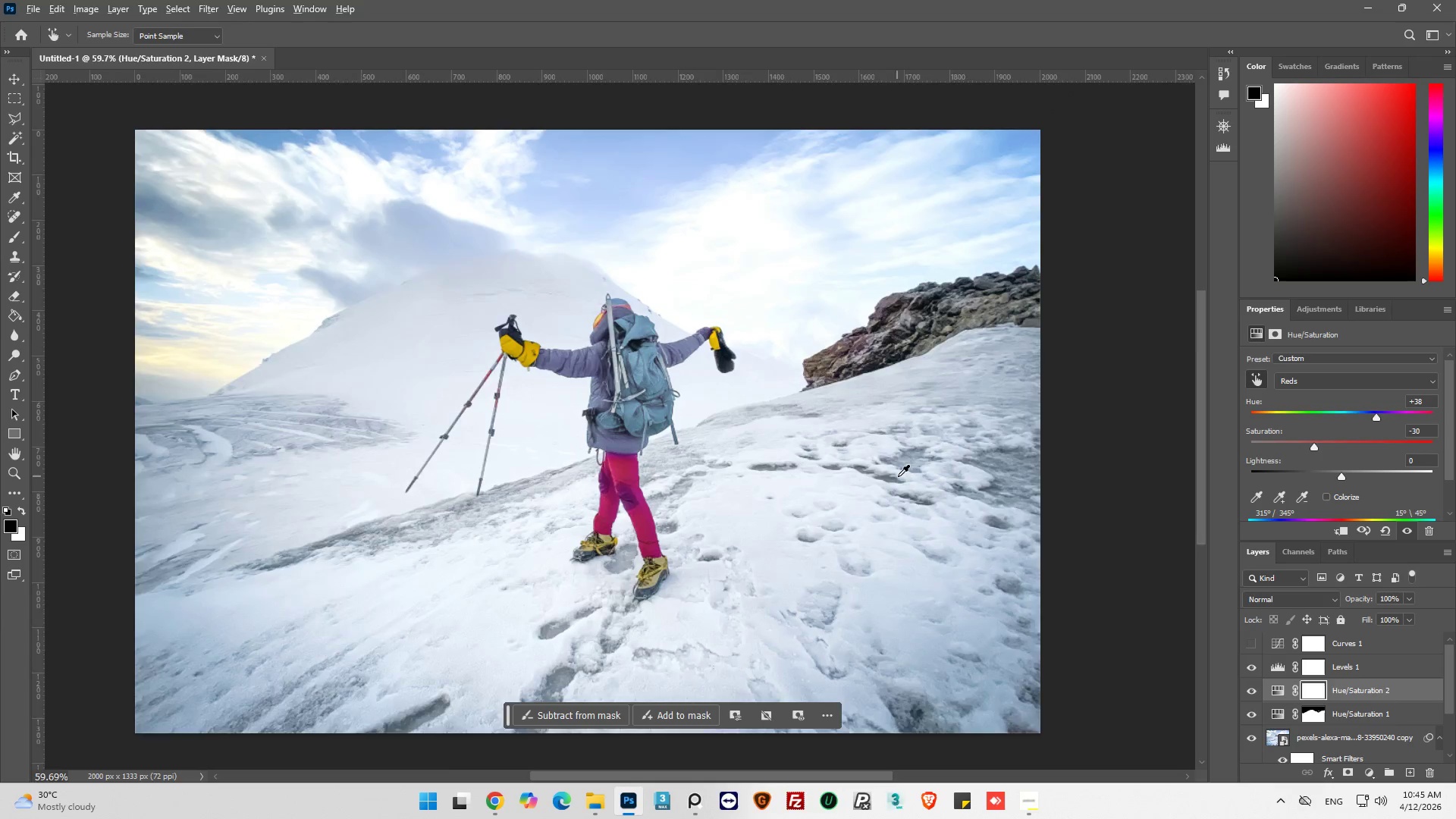 
key(Alt+AltLeft)
 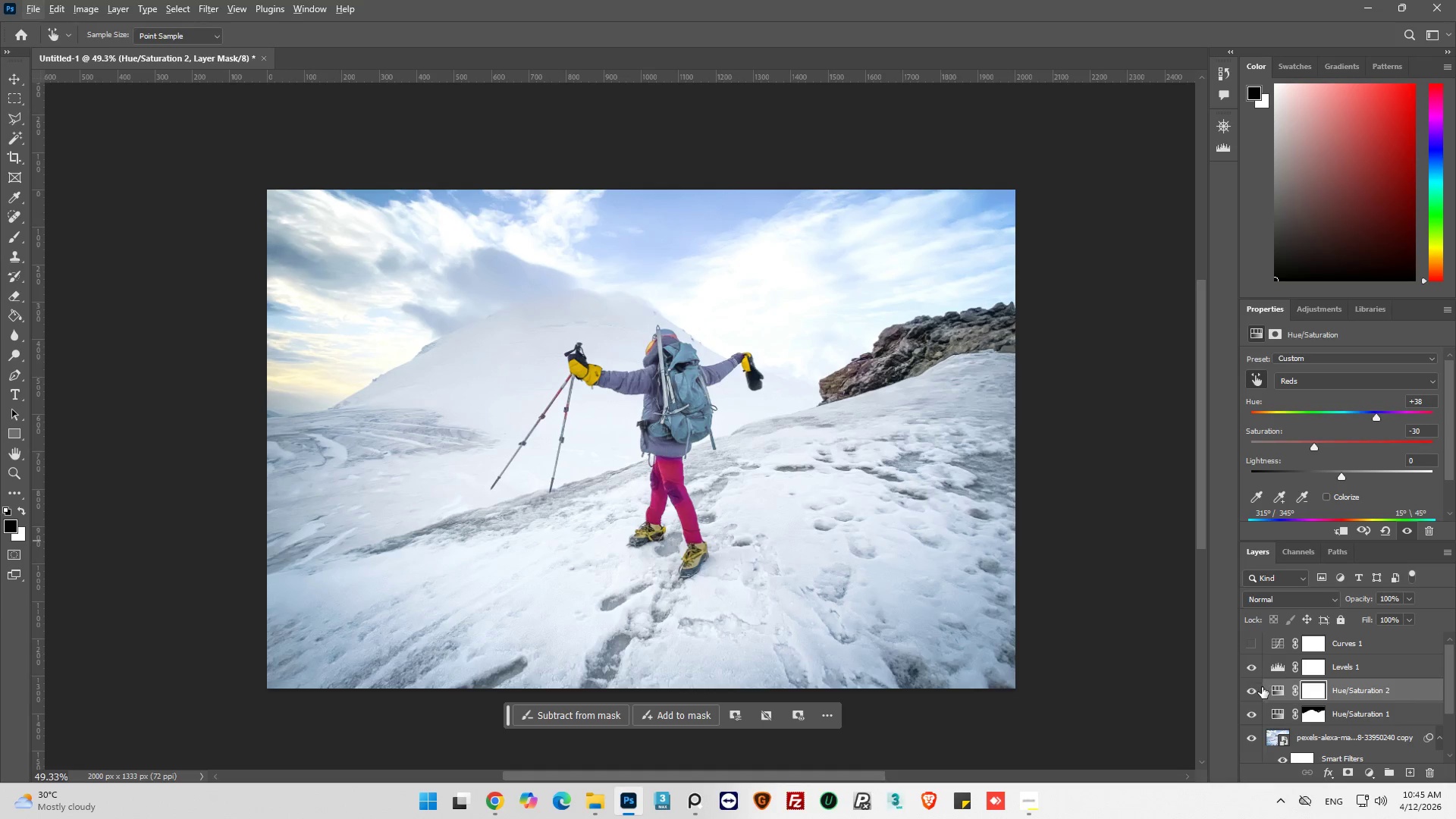 
scroll: coordinate [899, 476], scroll_direction: down, amount: 2.0
 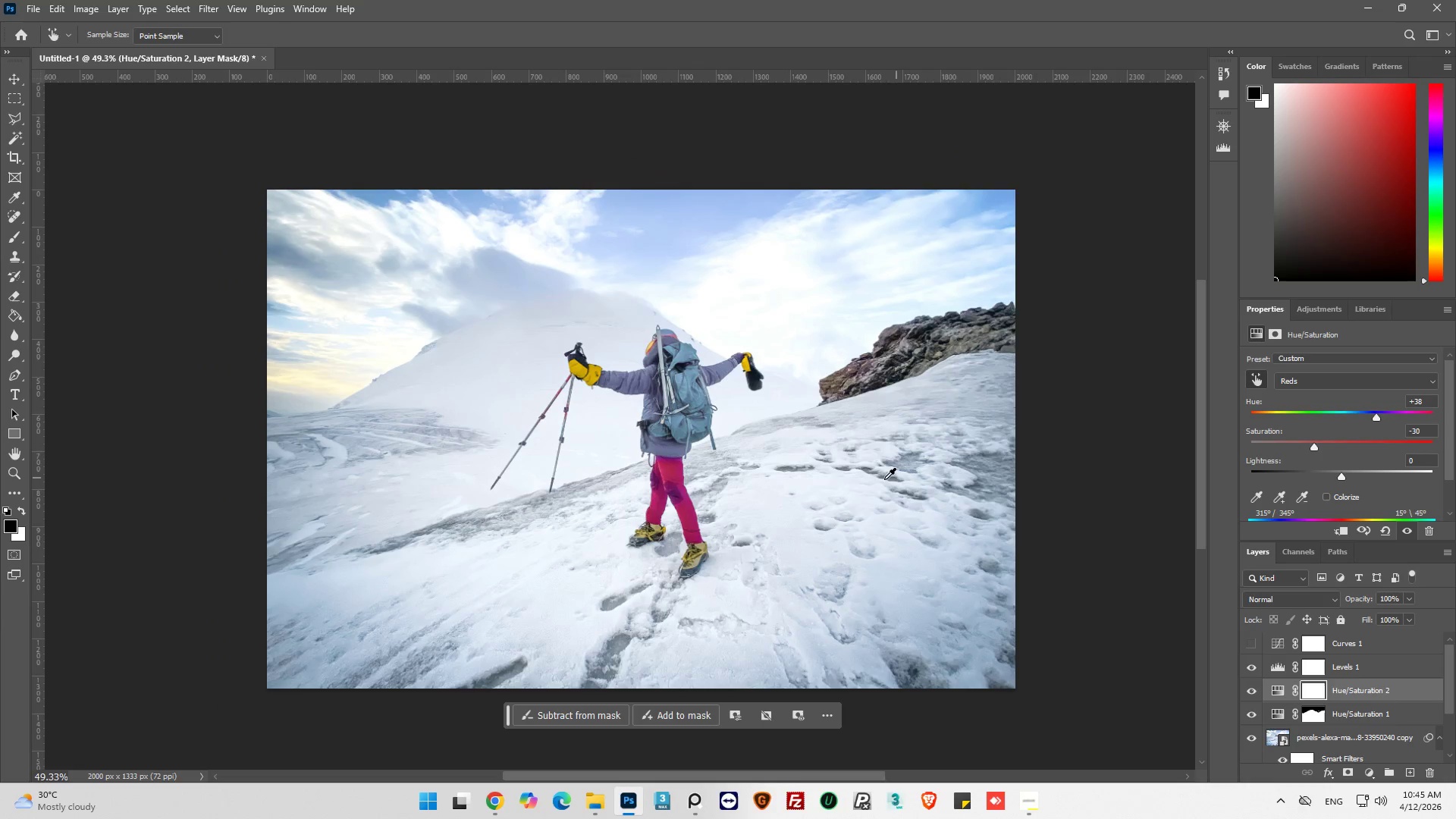 
left_click([1253, 692])
 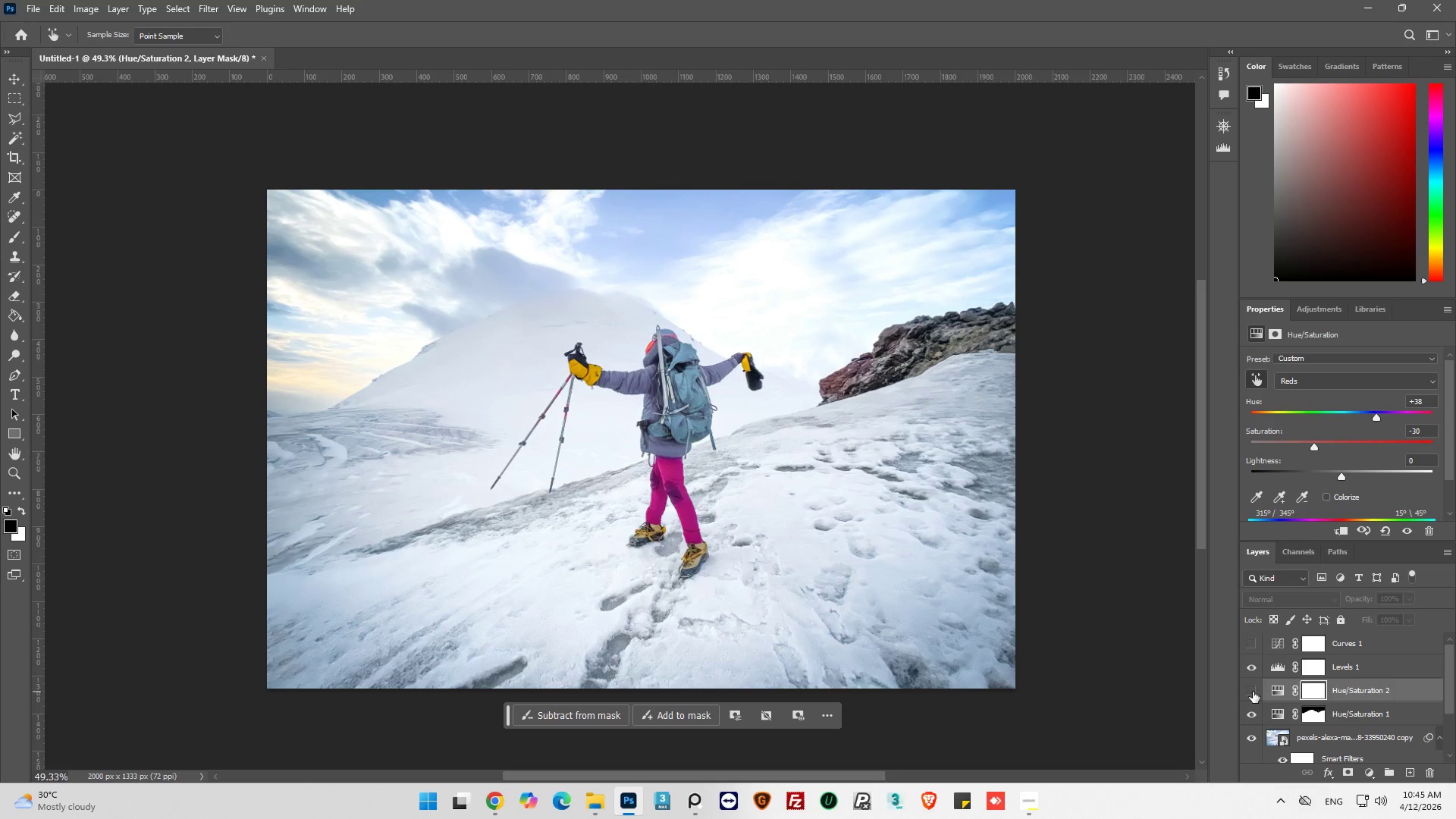 
left_click([1253, 692])
 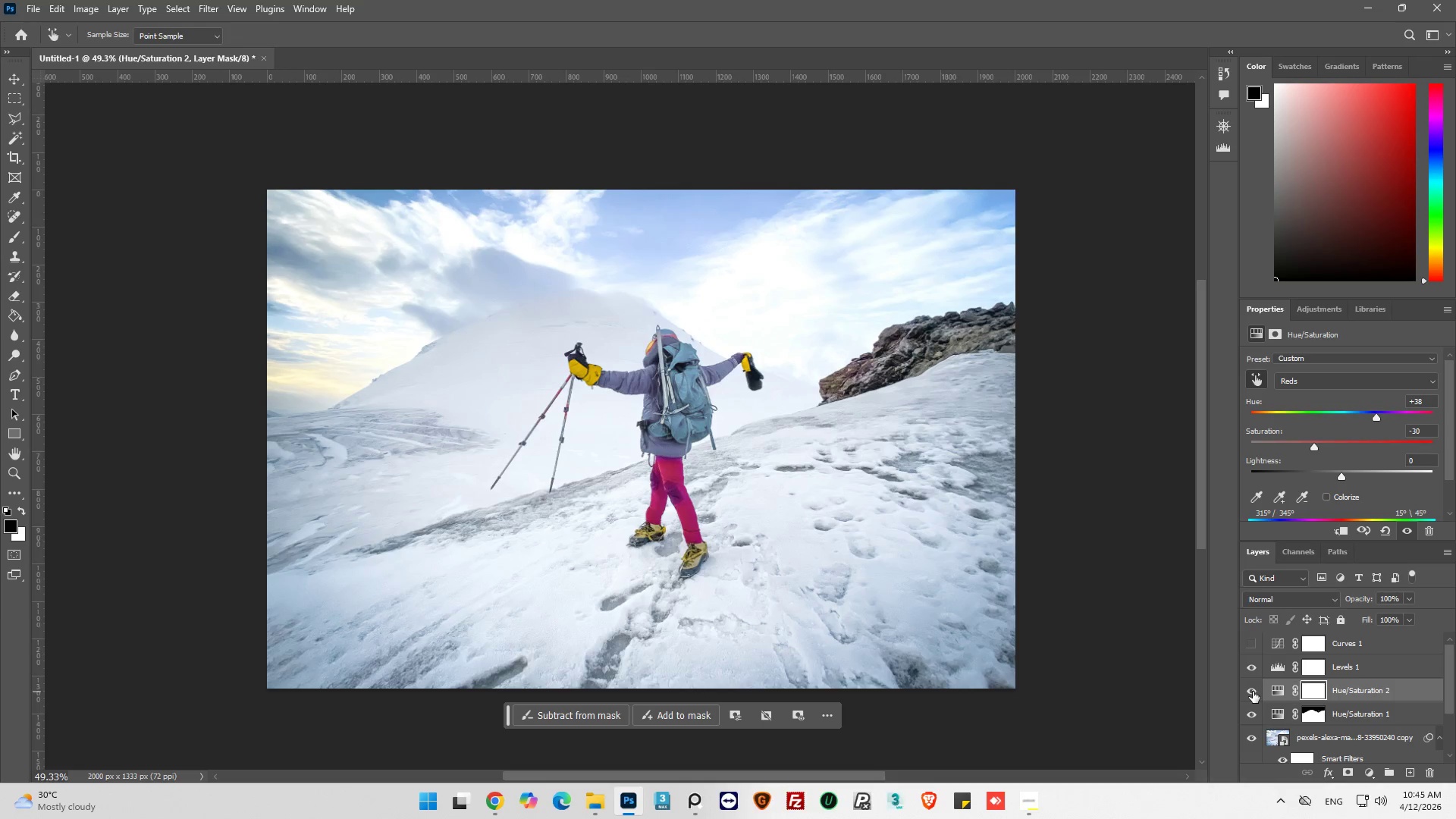 
left_click([1253, 692])
 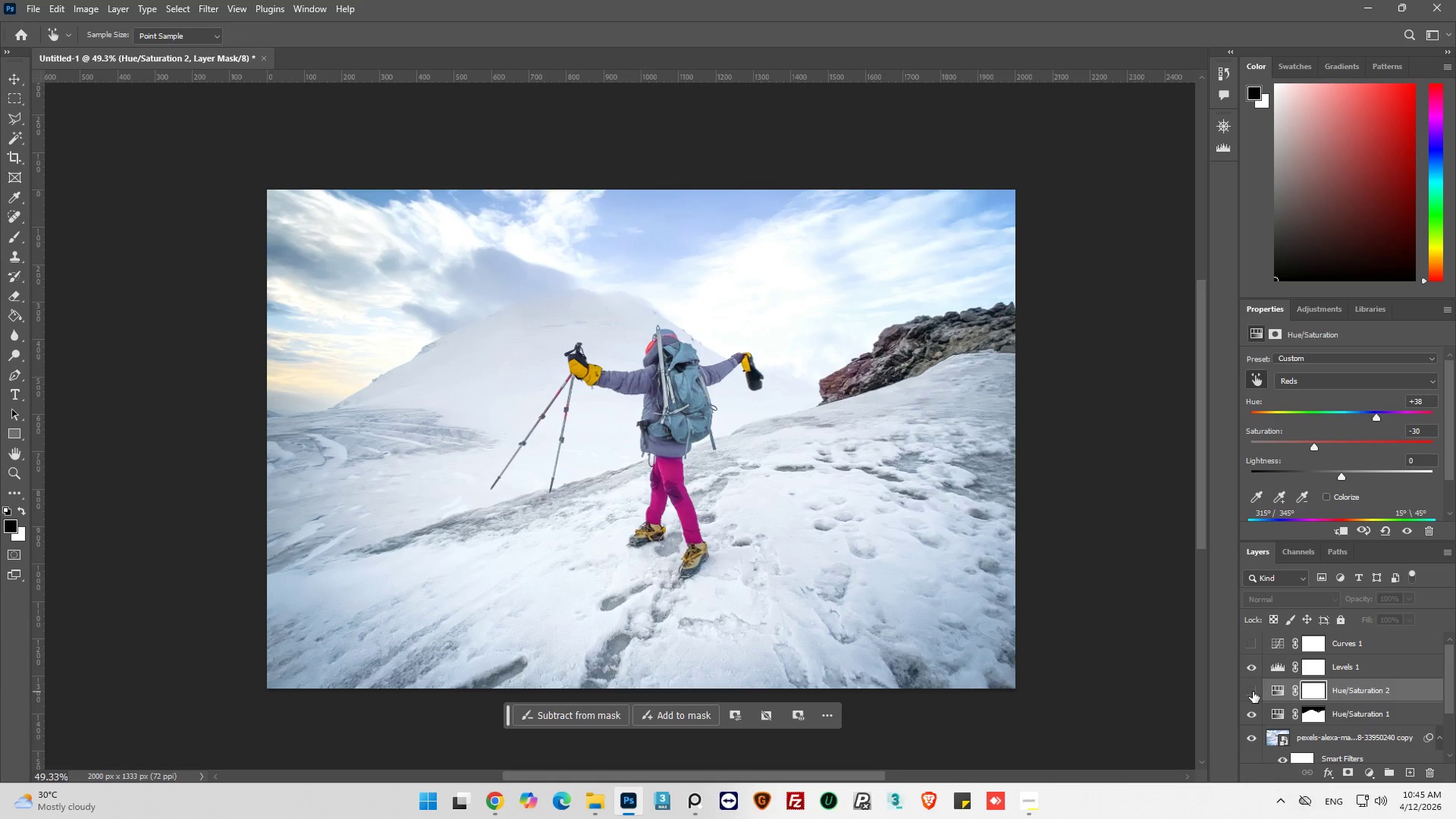 
left_click([1253, 692])
 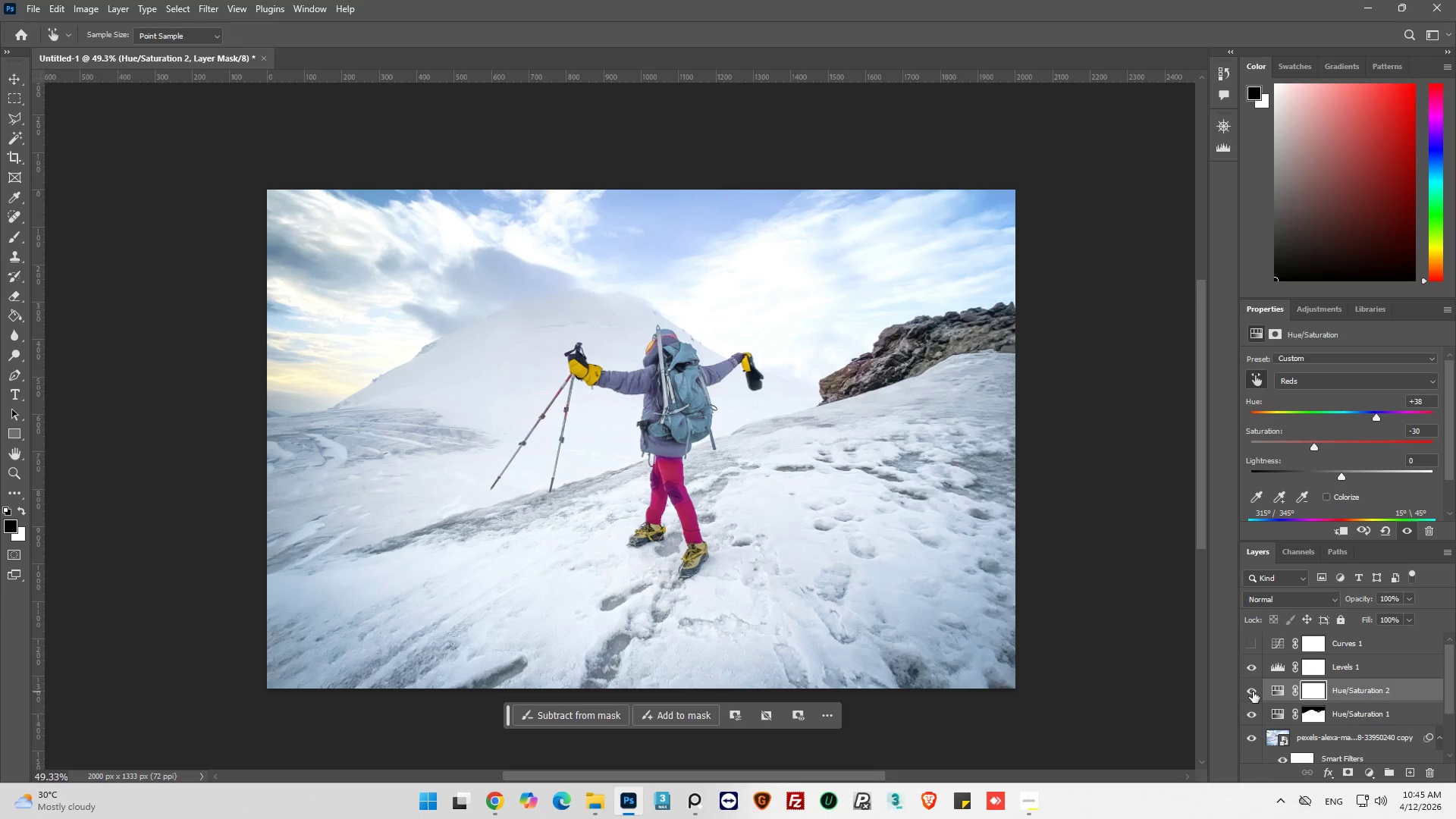 
left_click([1253, 692])
 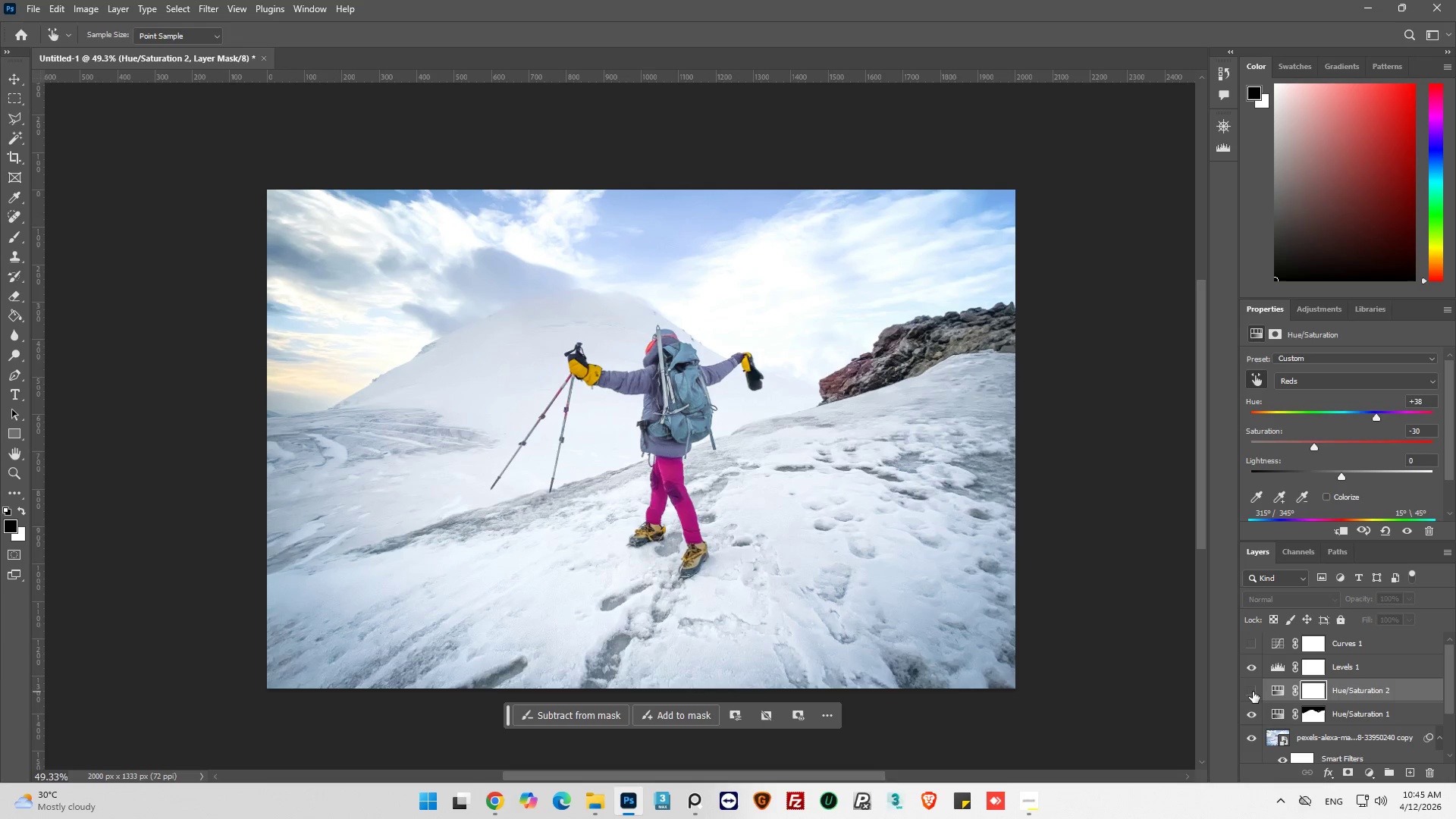 
left_click([1253, 692])
 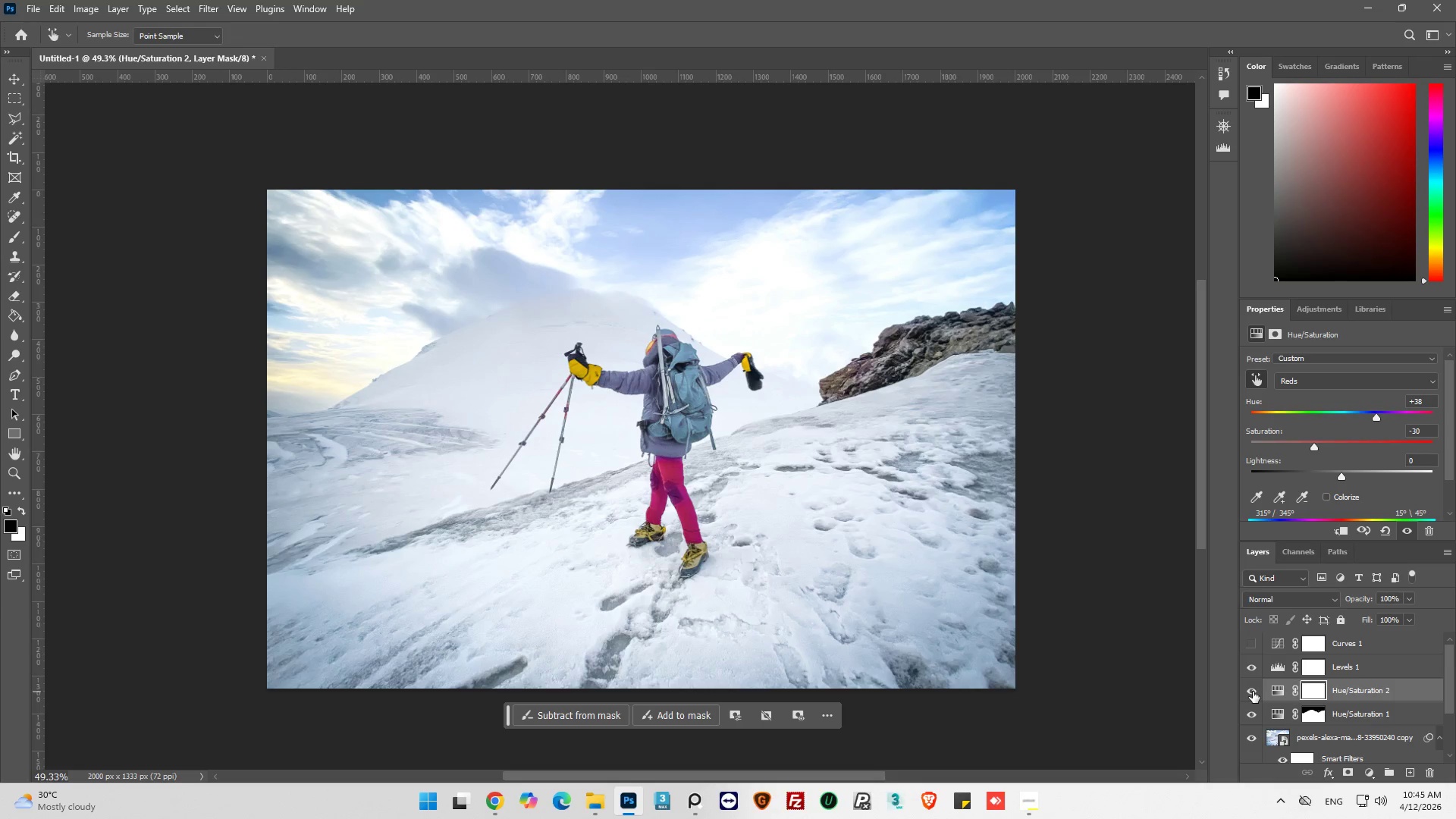 
left_click([1253, 692])
 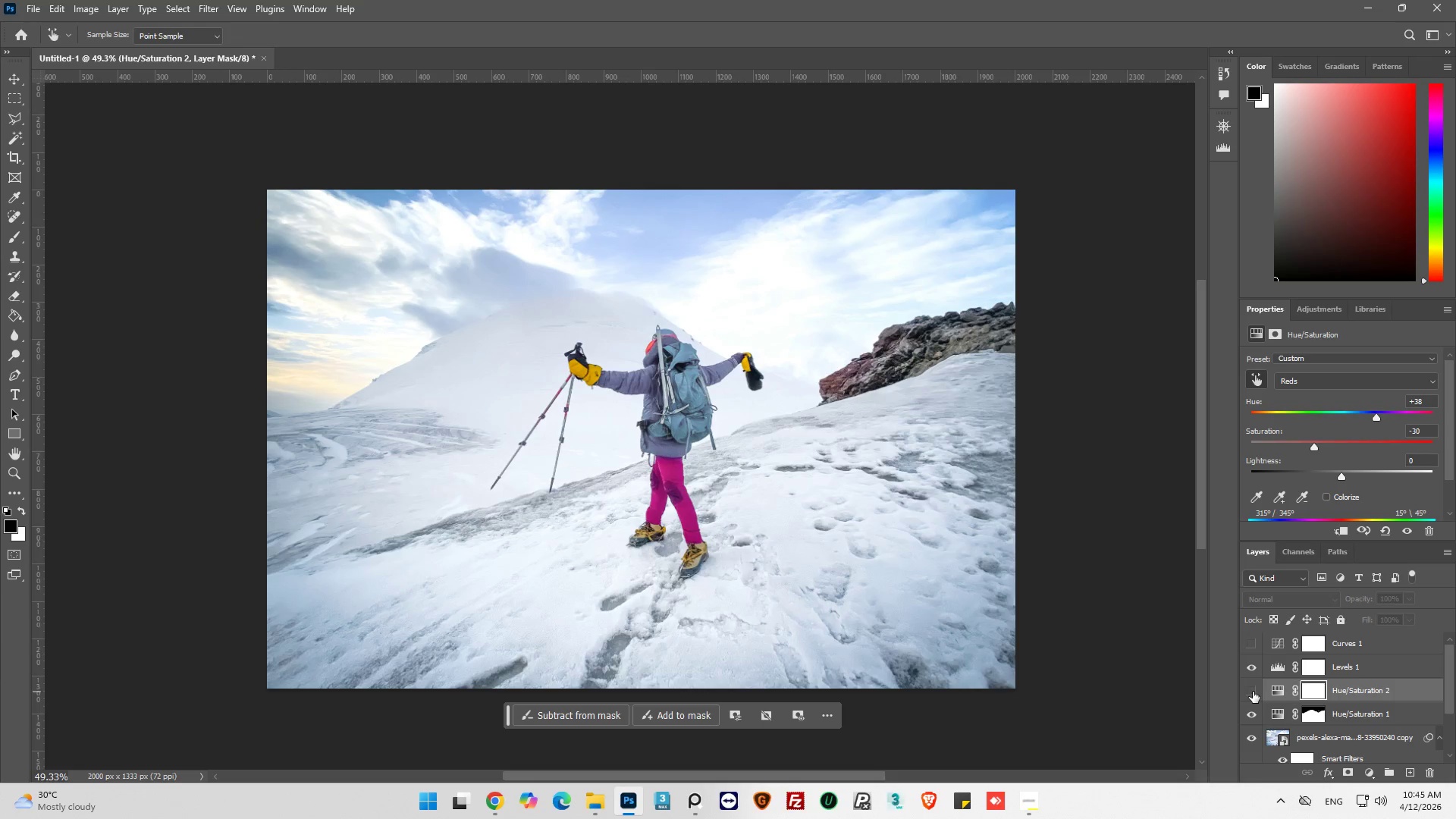 
left_click([1253, 692])
 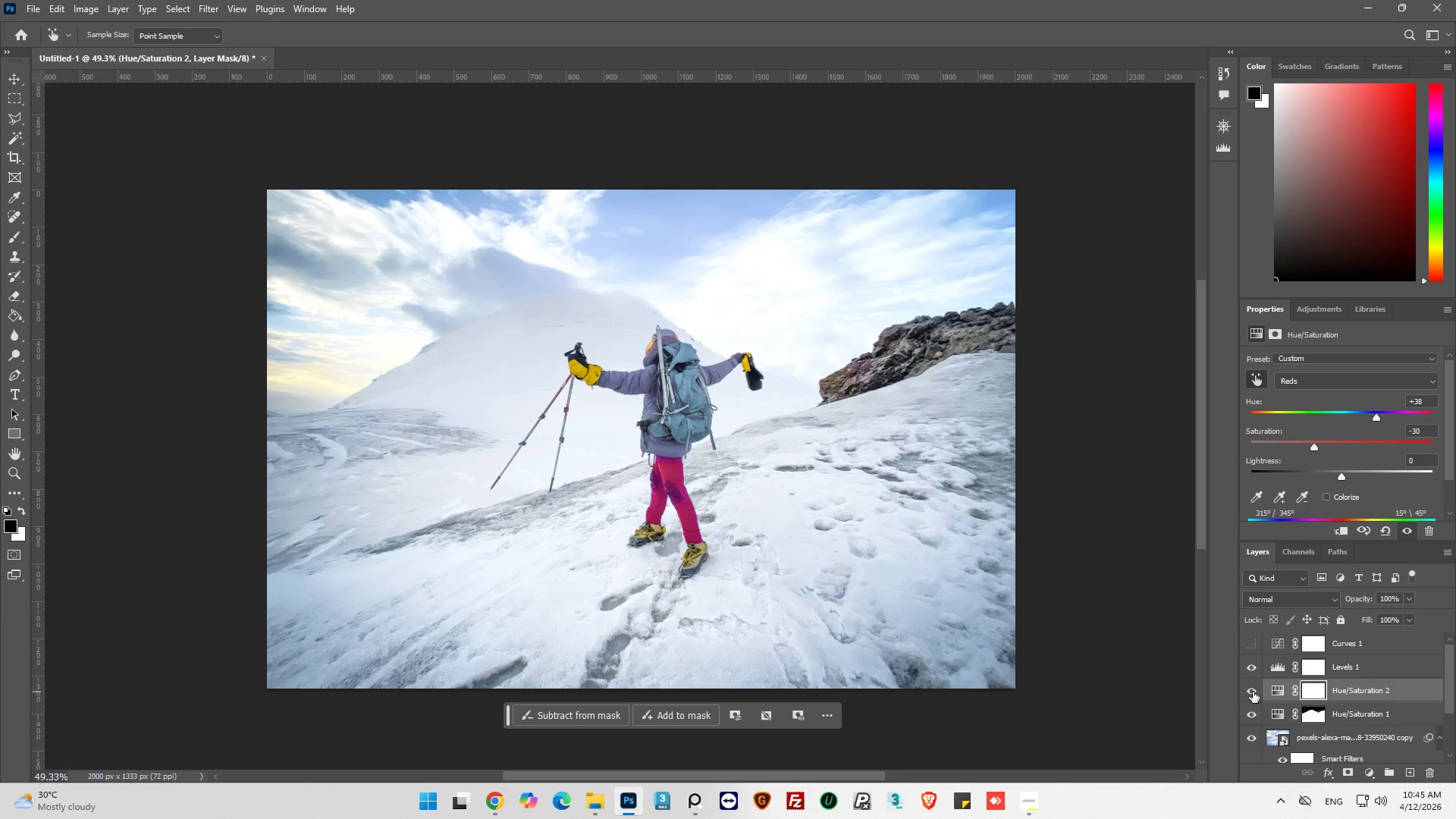 
hold_key(key=AltLeft, duration=1.19)
scroll: coordinate [253, 653], scroll_direction: up, amount: 8.0
 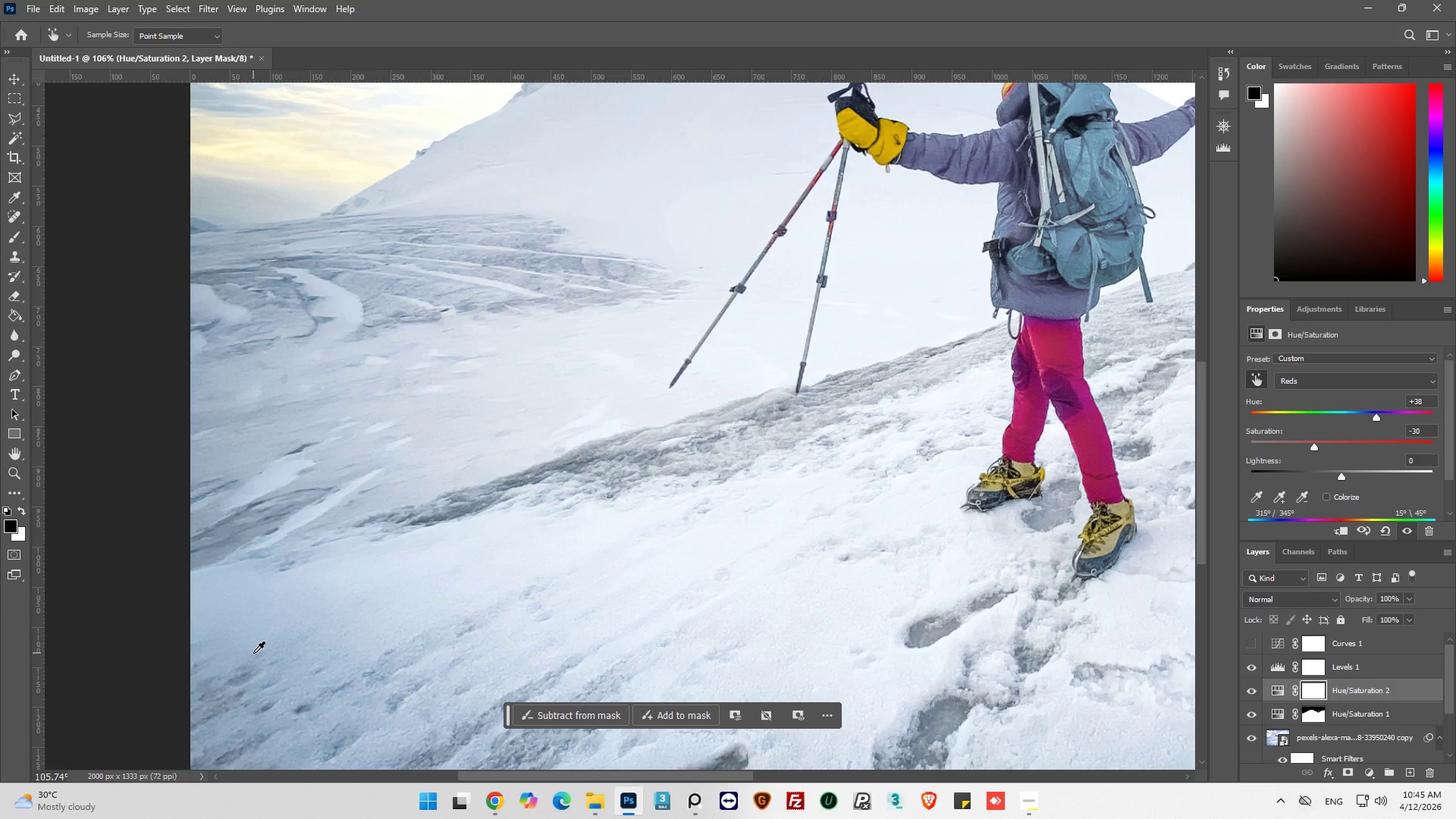 
hold_key(key=AltLeft, duration=0.38)
hold_key(key=AltLeft, duration=0.39)
scroll: coordinate [248, 620], scroll_direction: down, amount: 7.0
 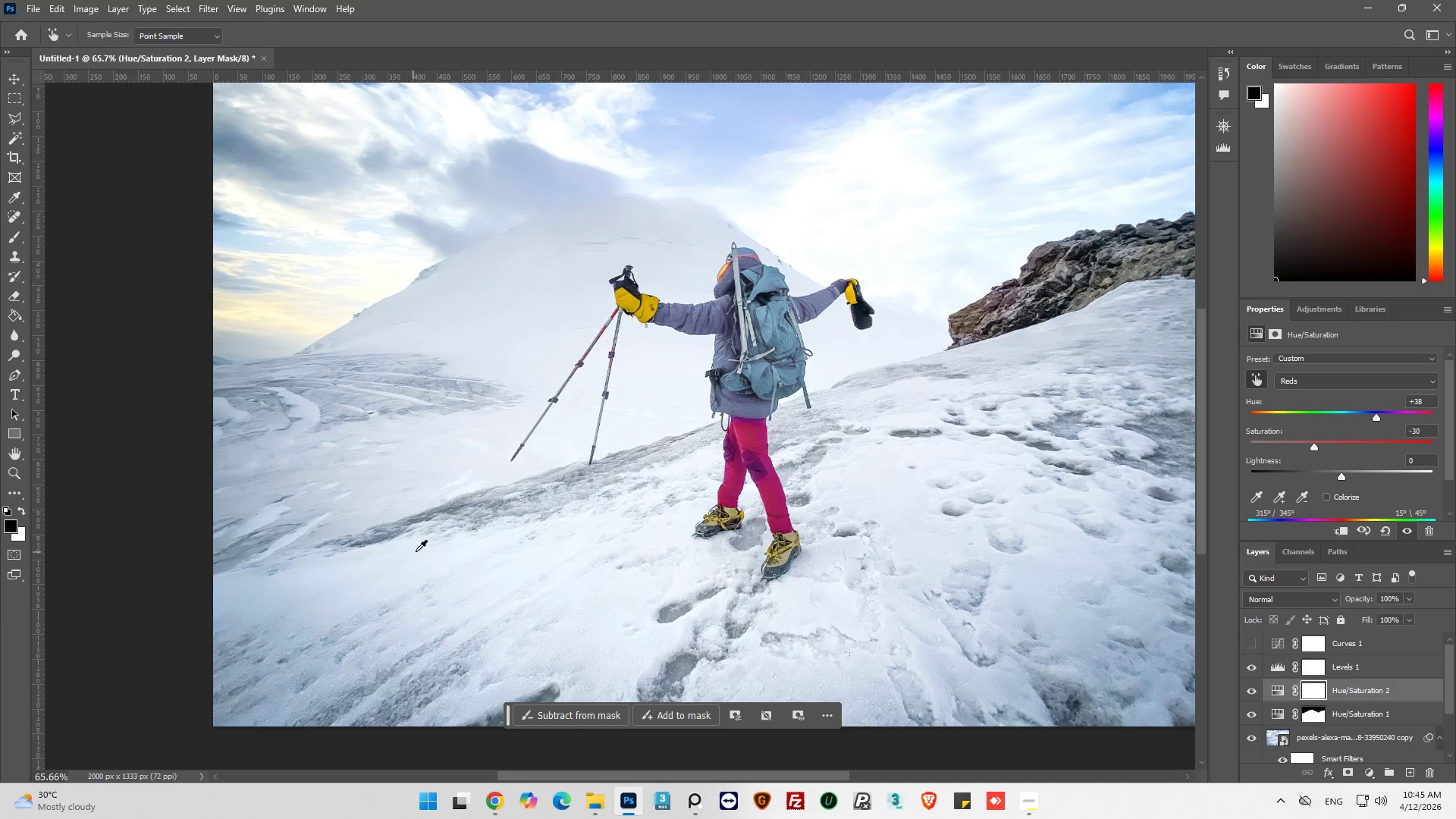 
hold_key(key=AltLeft, duration=0.53)
scroll: coordinate [409, 551], scroll_direction: none, amount: 0.0
 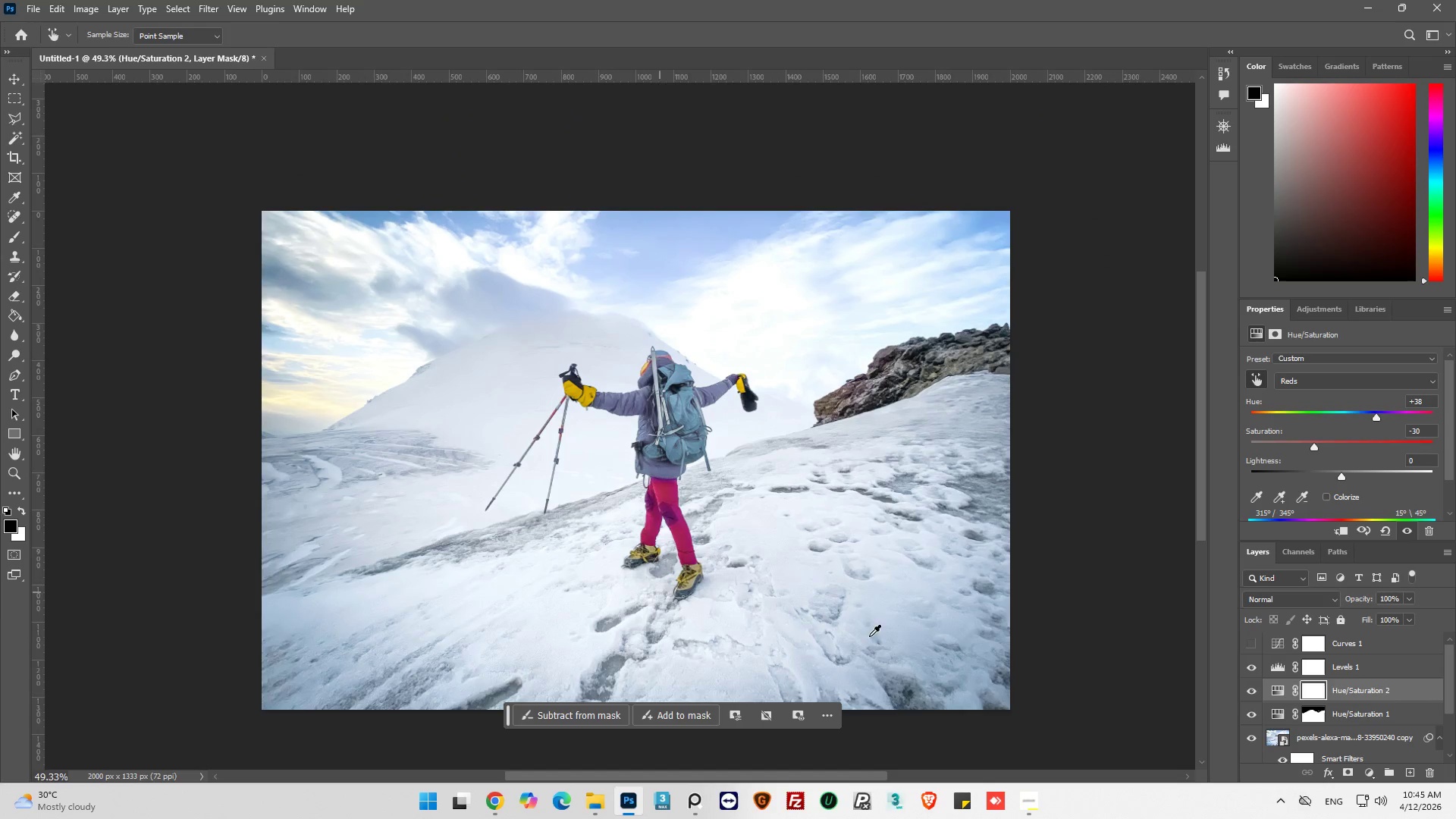 
scroll: coordinate [1266, 717], scroll_direction: down, amount: 7.0
 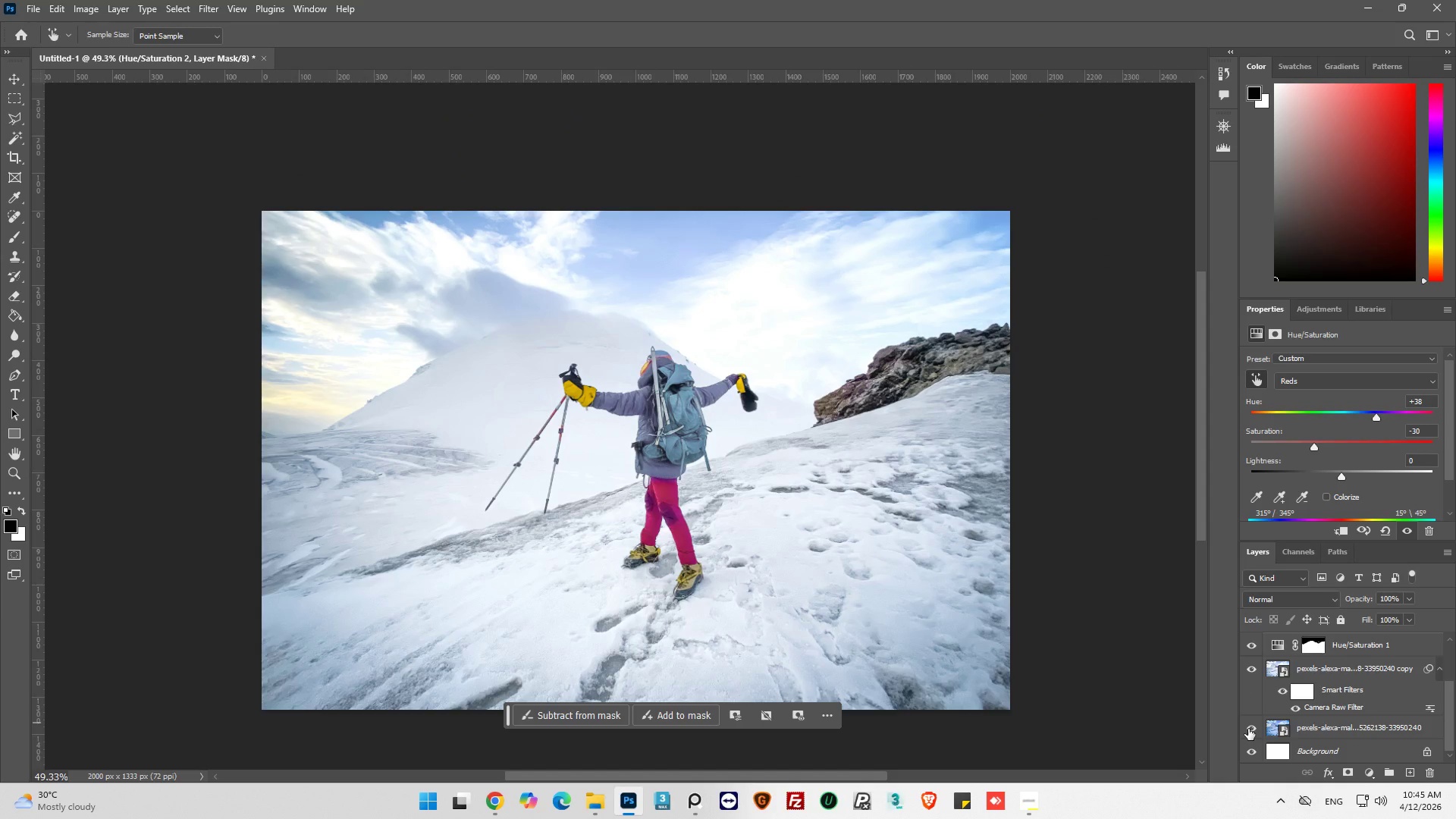 
hold_key(key=AltLeft, duration=1.5)
left_click([1248, 729])
 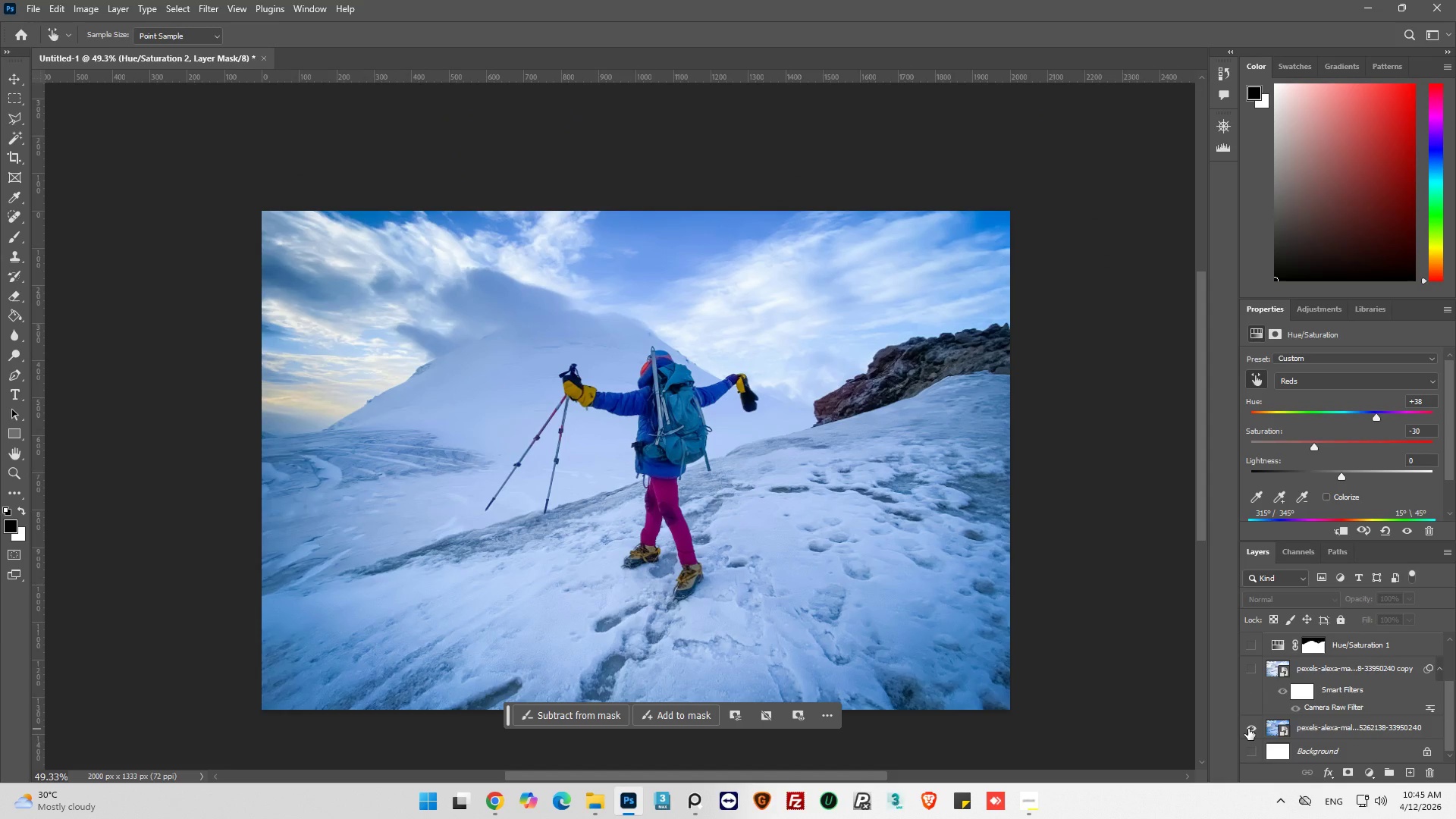 
hold_key(key=AltLeft, duration=1.52)
left_click([1248, 728])
 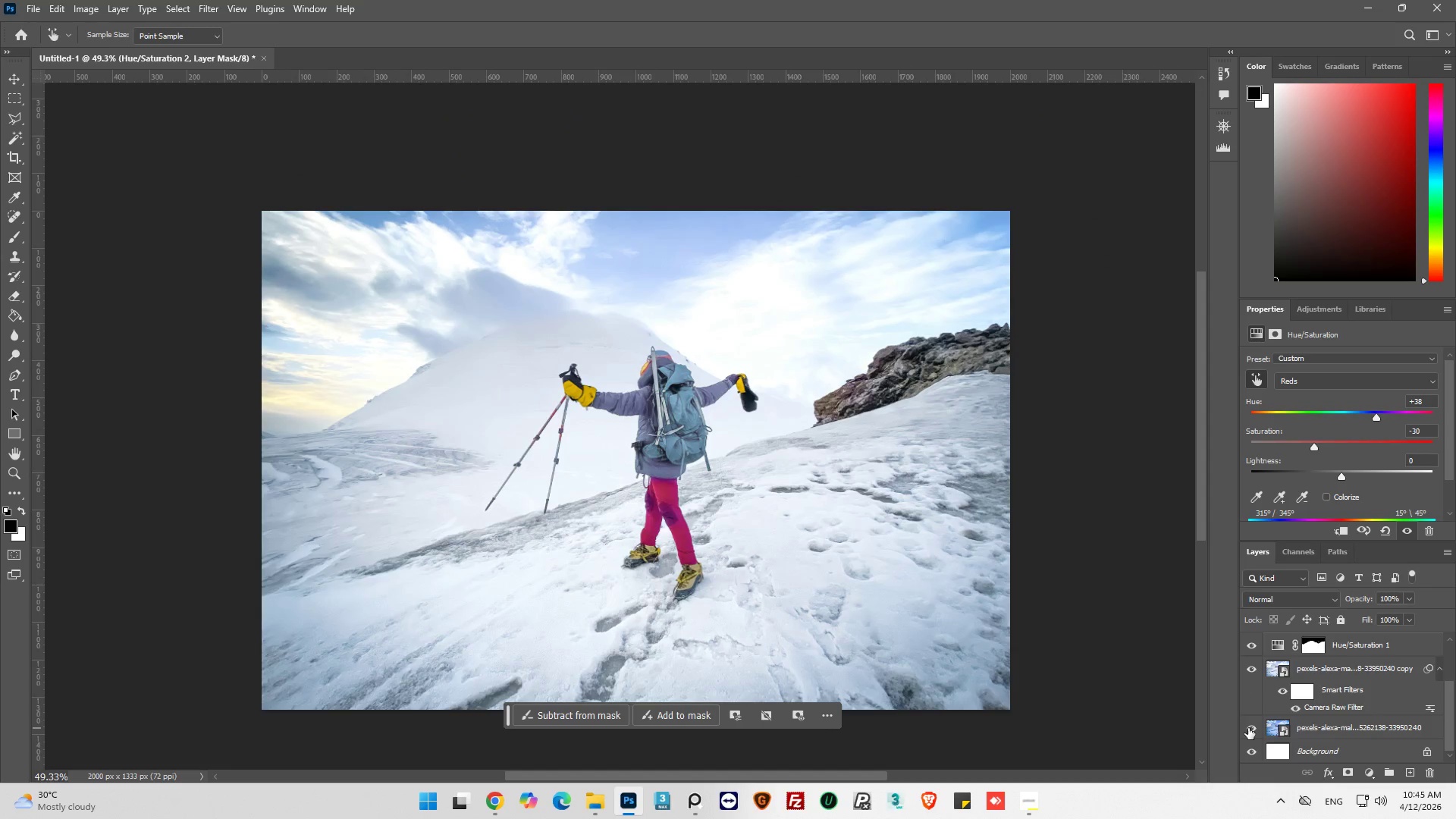 
key(Alt+AltLeft)
 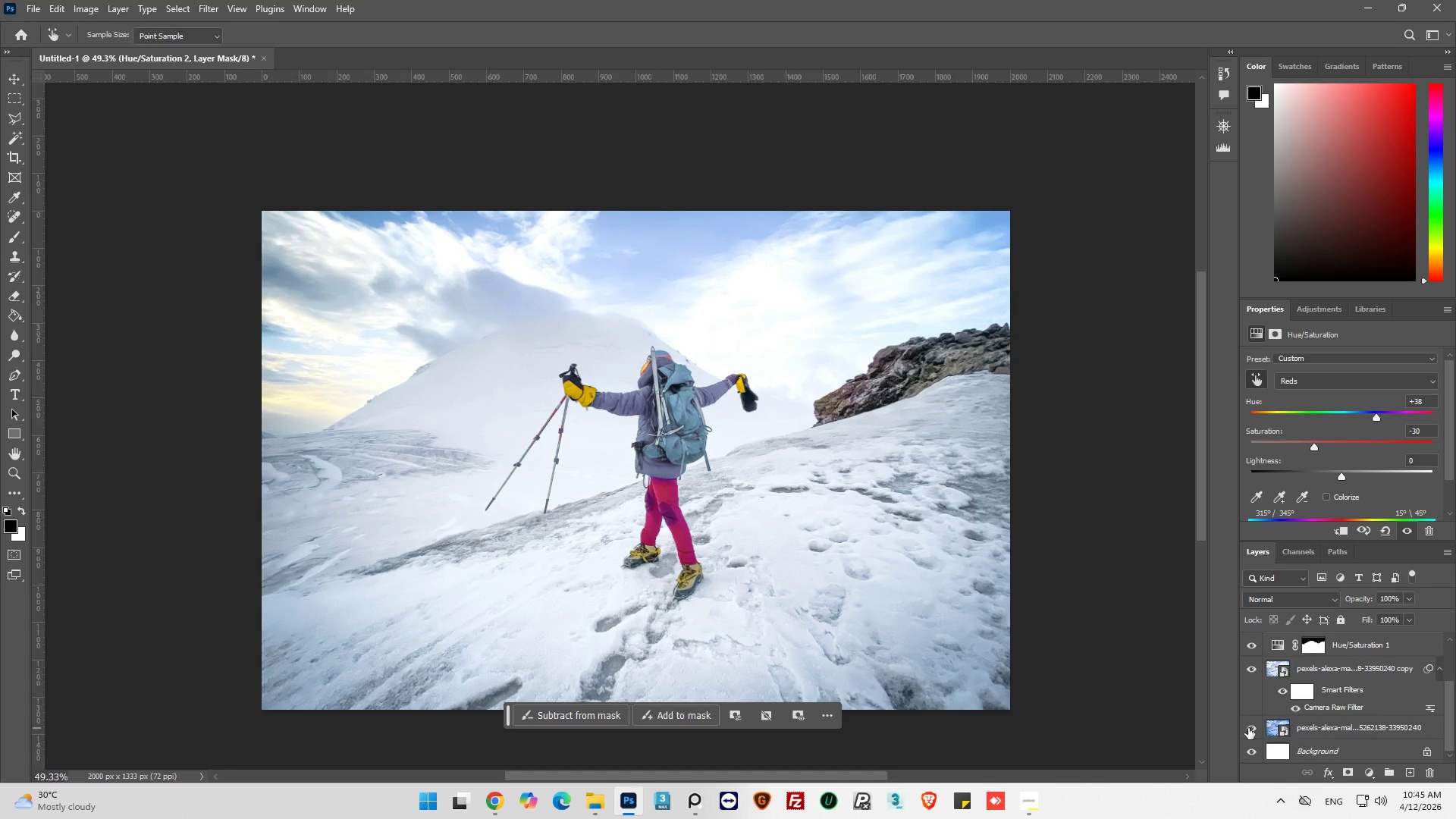 
key(Alt+AltLeft)
 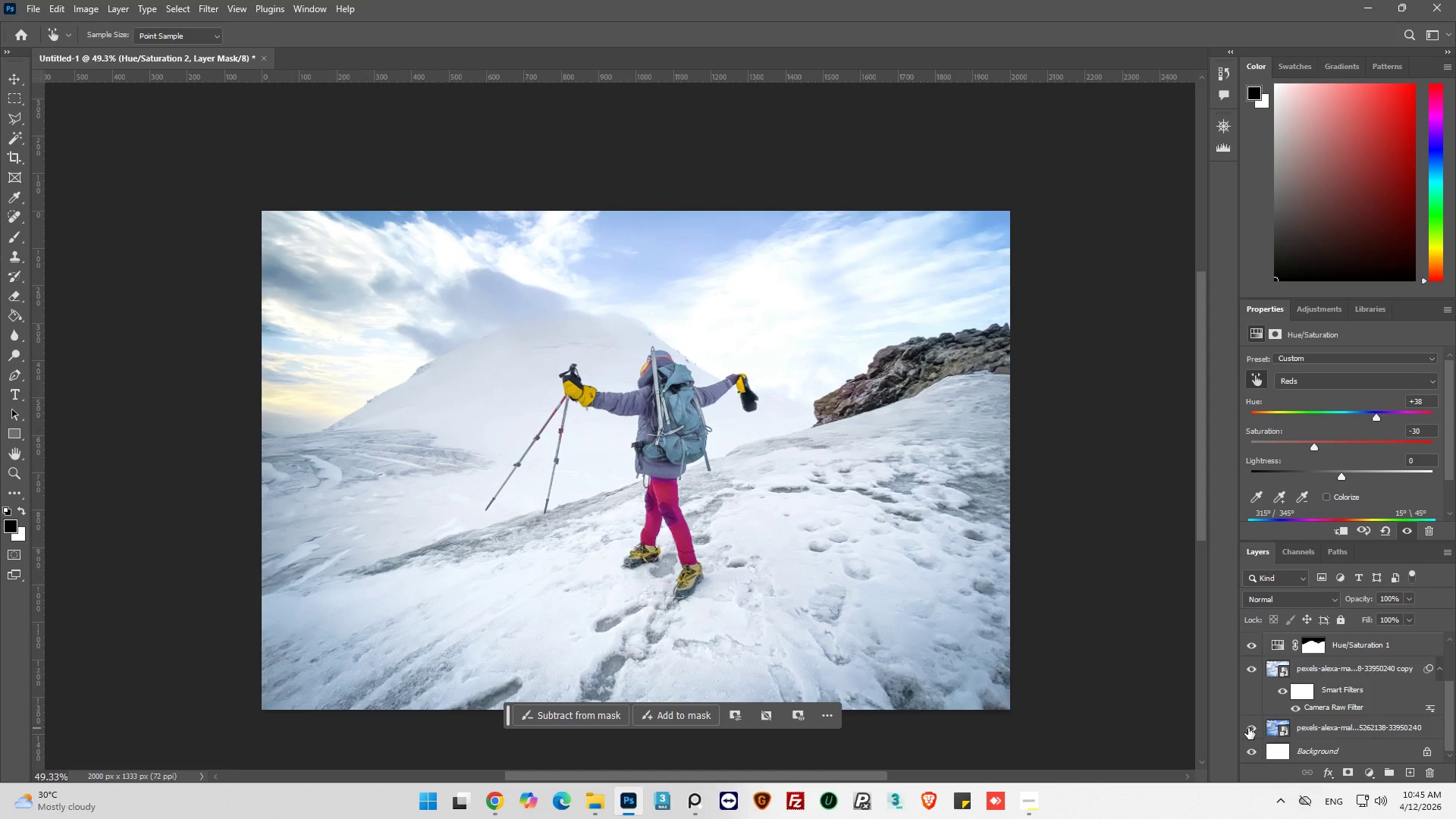 
key(Alt+AltLeft)
 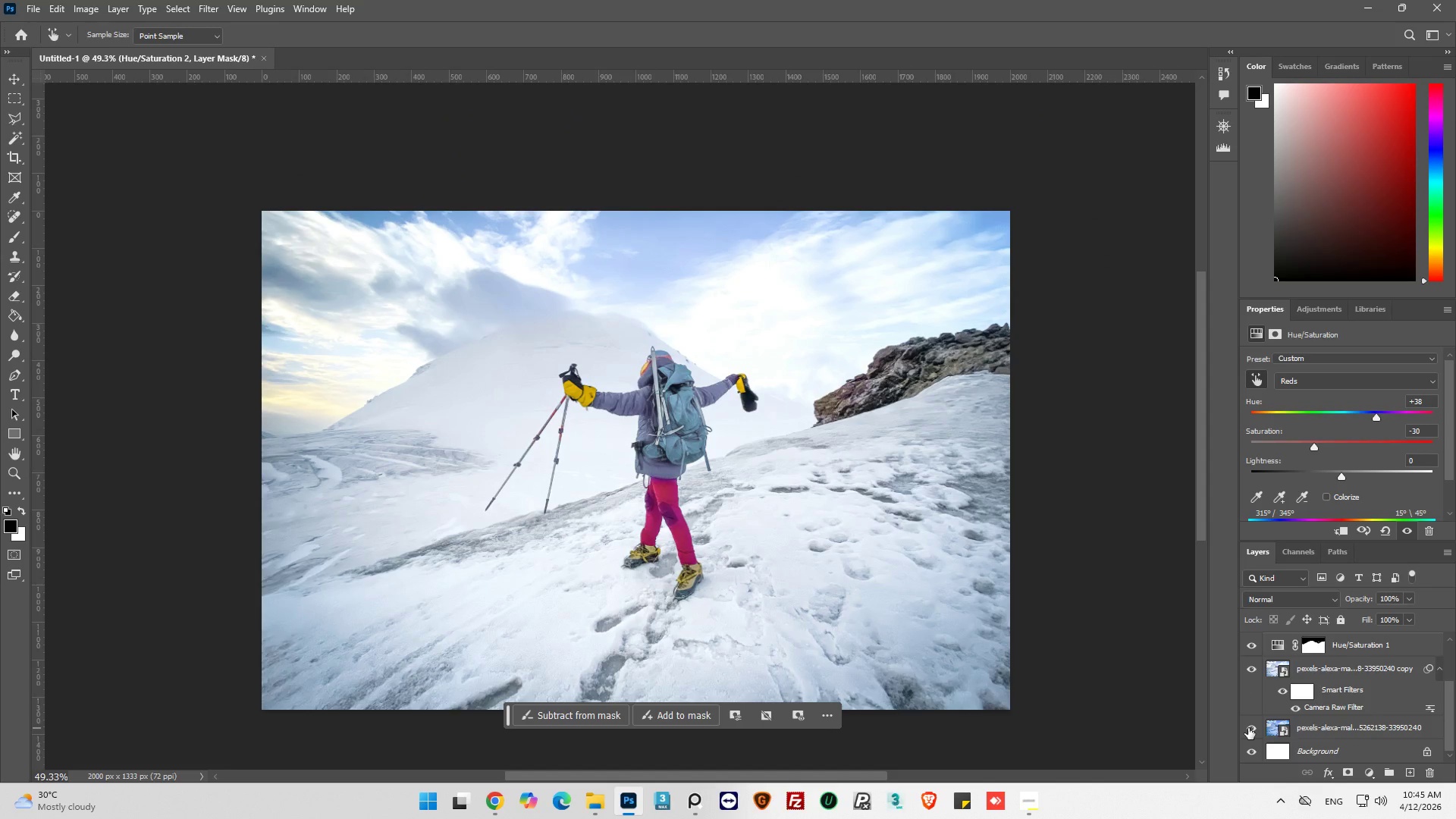 
key(Alt+AltLeft)
 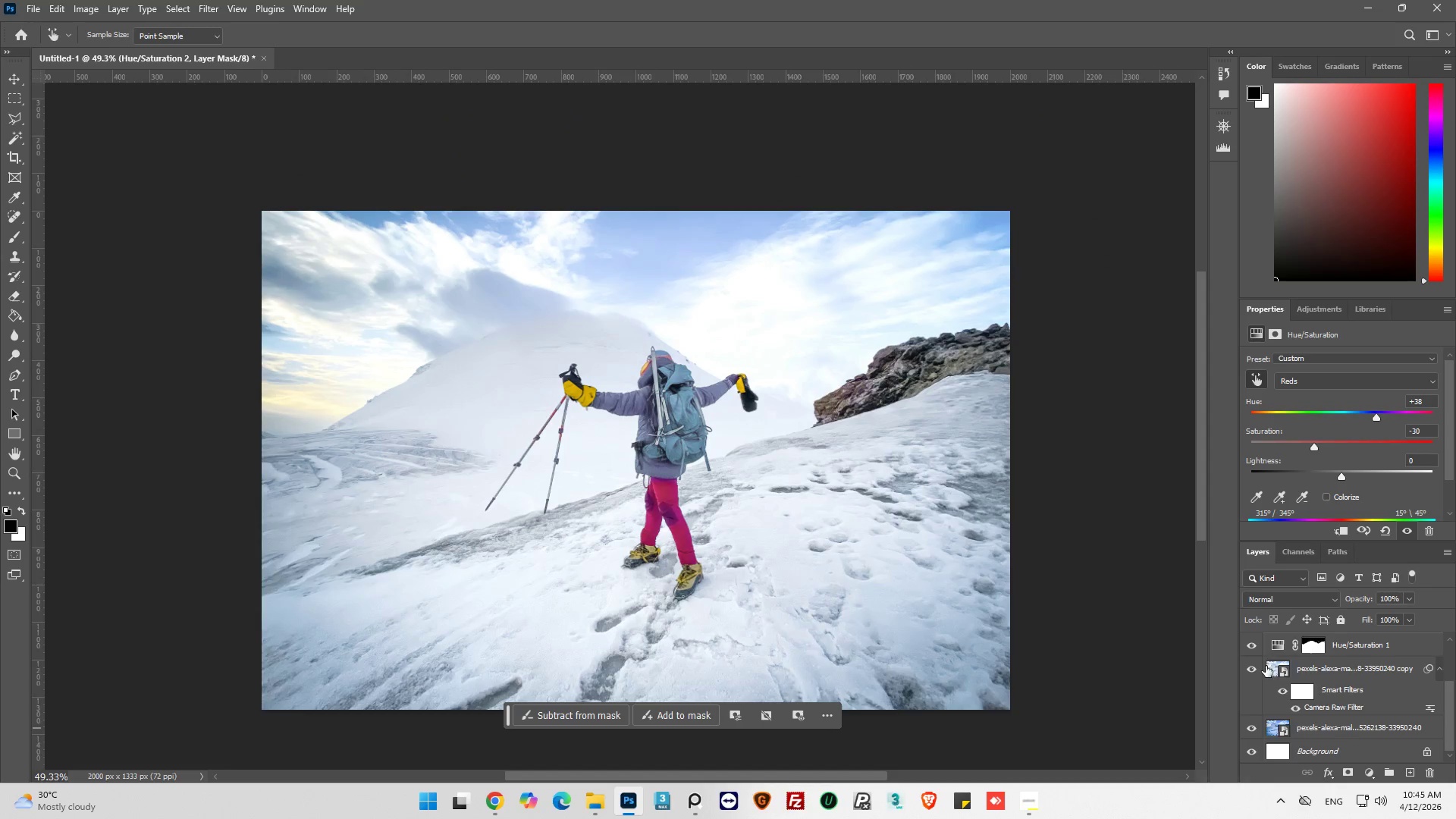 
scroll: coordinate [1308, 659], scroll_direction: up, amount: 4.0
 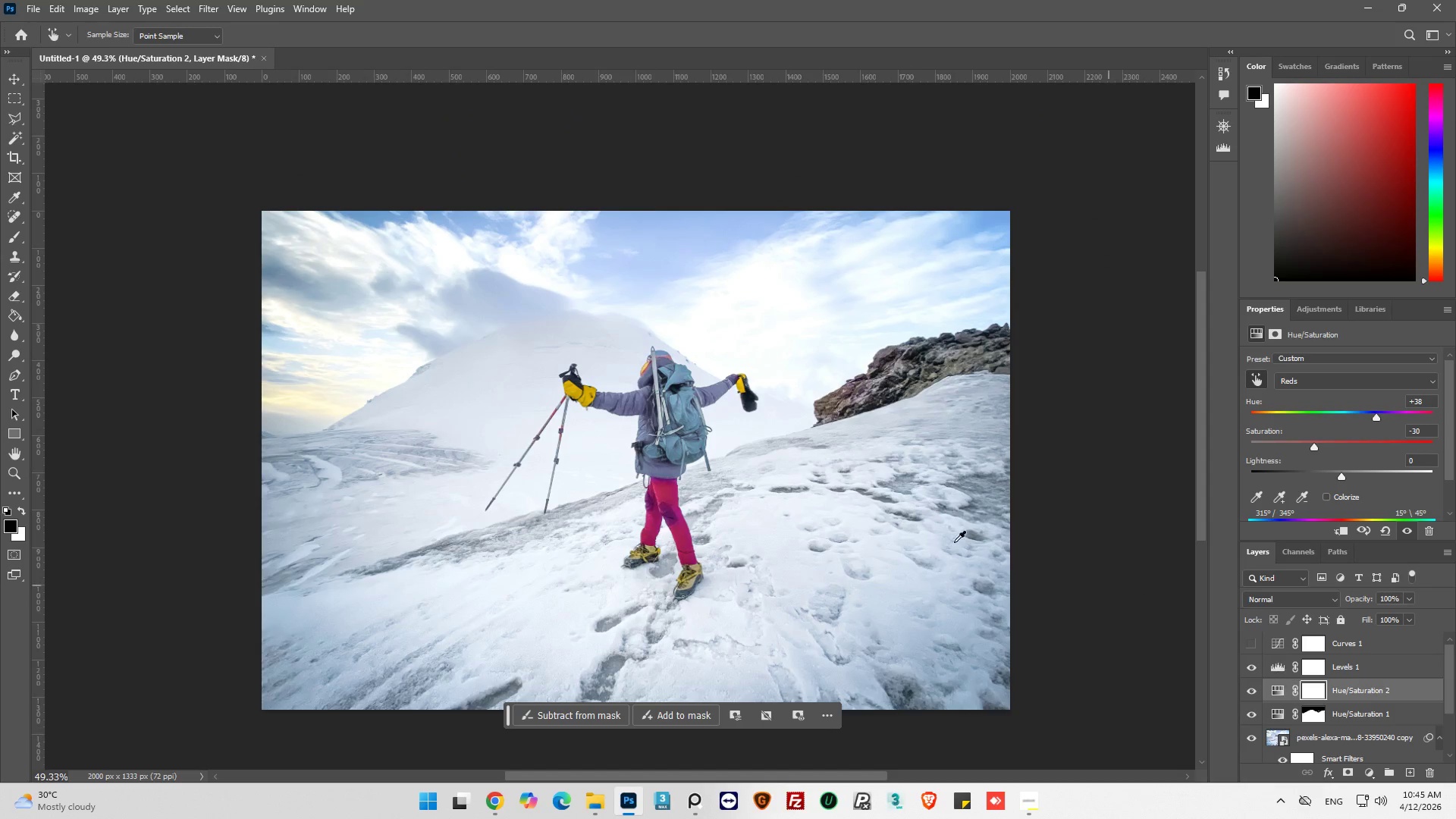 
hold_key(key=AltLeft, duration=0.36)
scroll: coordinate [841, 431], scroll_direction: up, amount: 2.0
 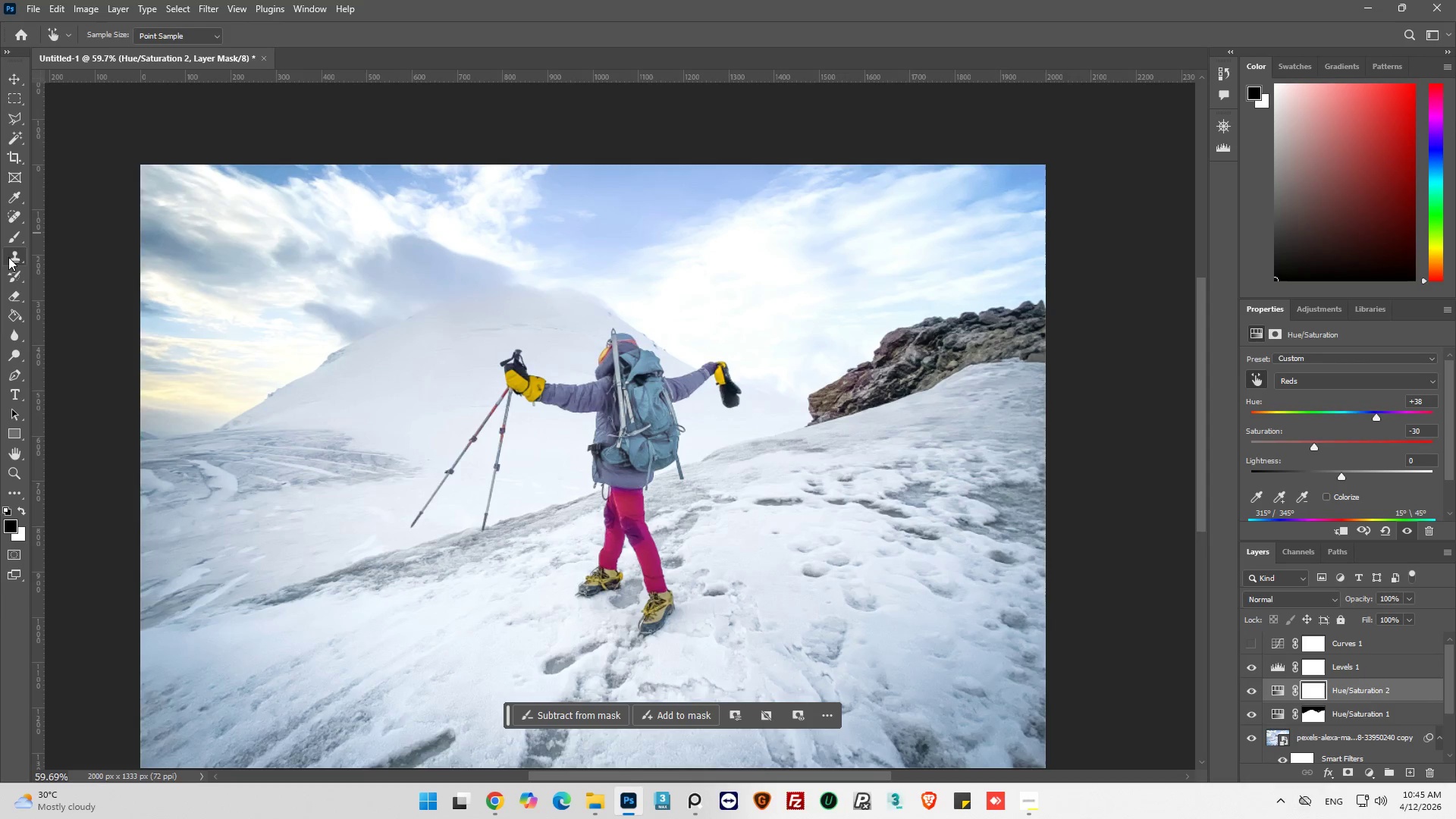 
left_click([13, 238])
 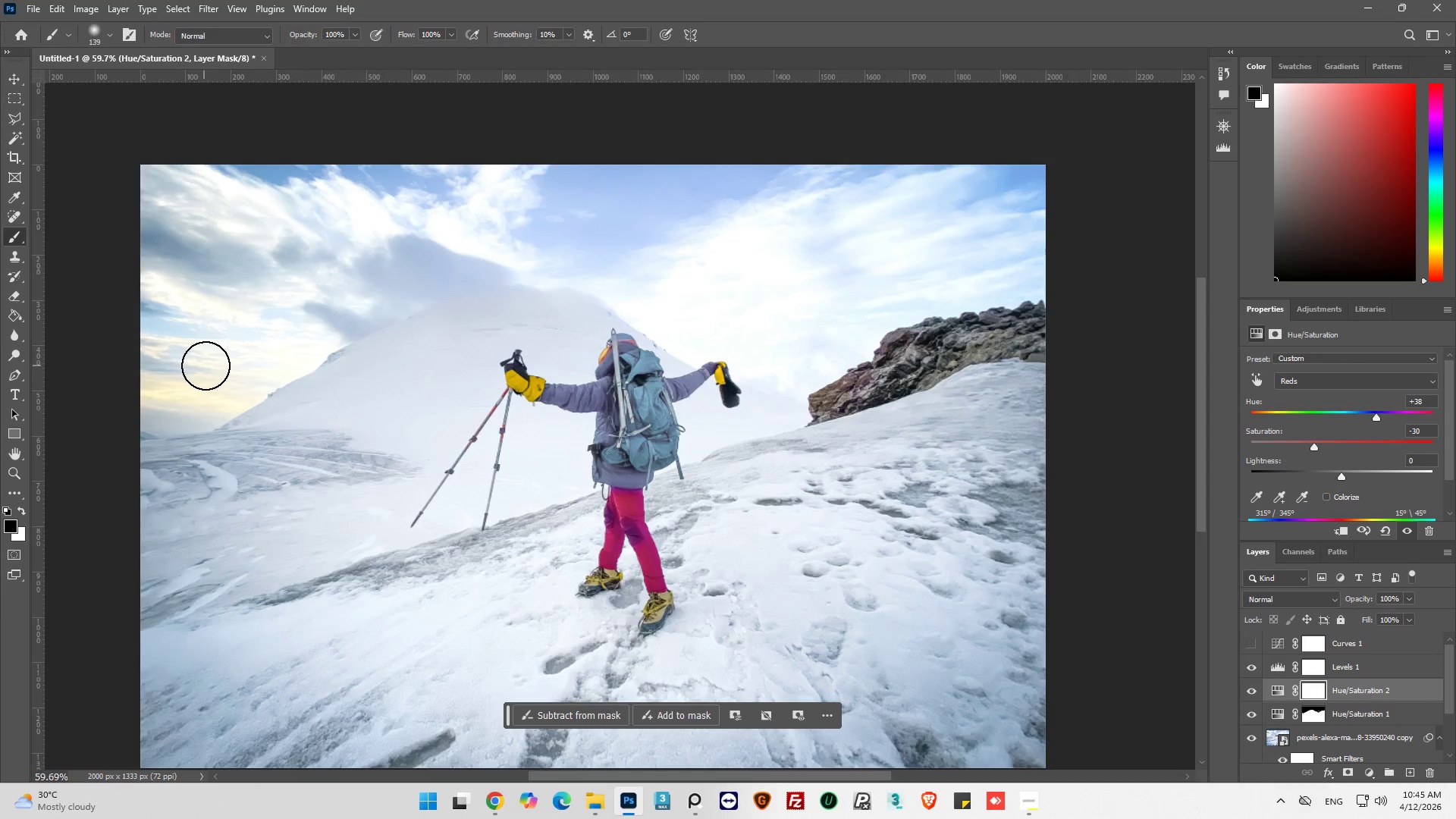 
left_click_drag(start_coordinate=[188, 370], to_coordinate=[146, 168])
 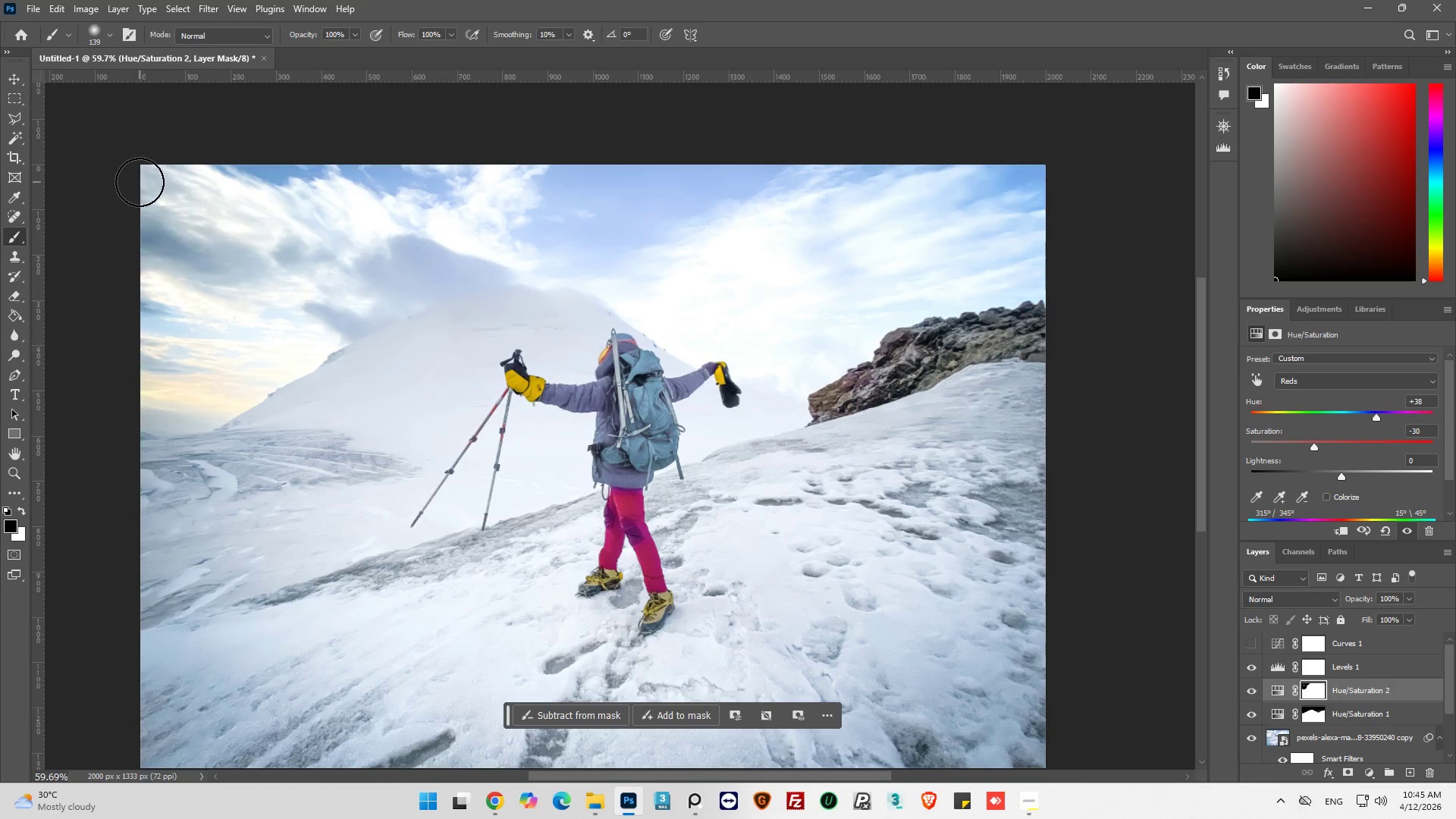 
left_click_drag(start_coordinate=[167, 176], to_coordinate=[657, 254])
 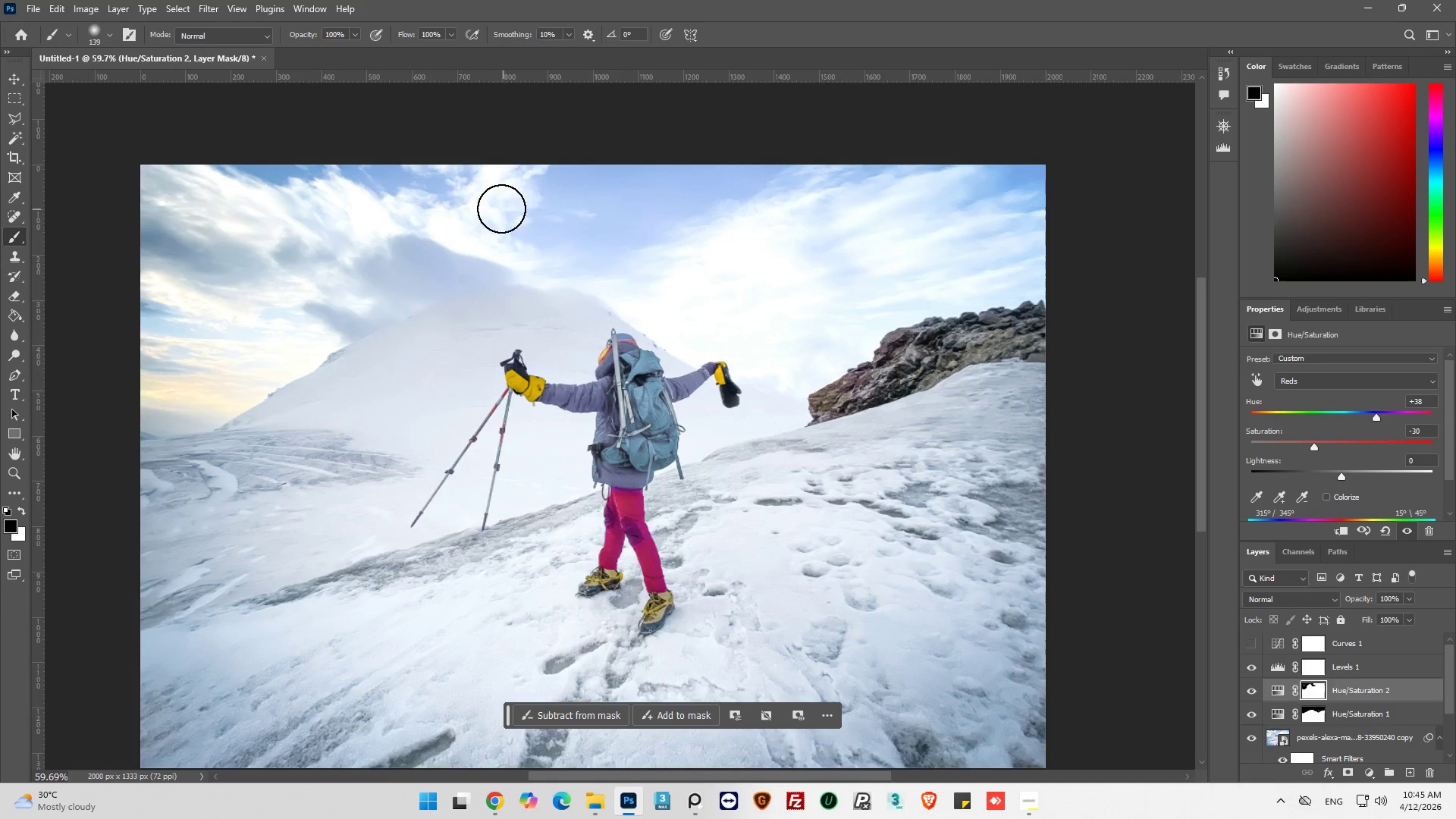 
left_click_drag(start_coordinate=[504, 208], to_coordinate=[769, 175])
 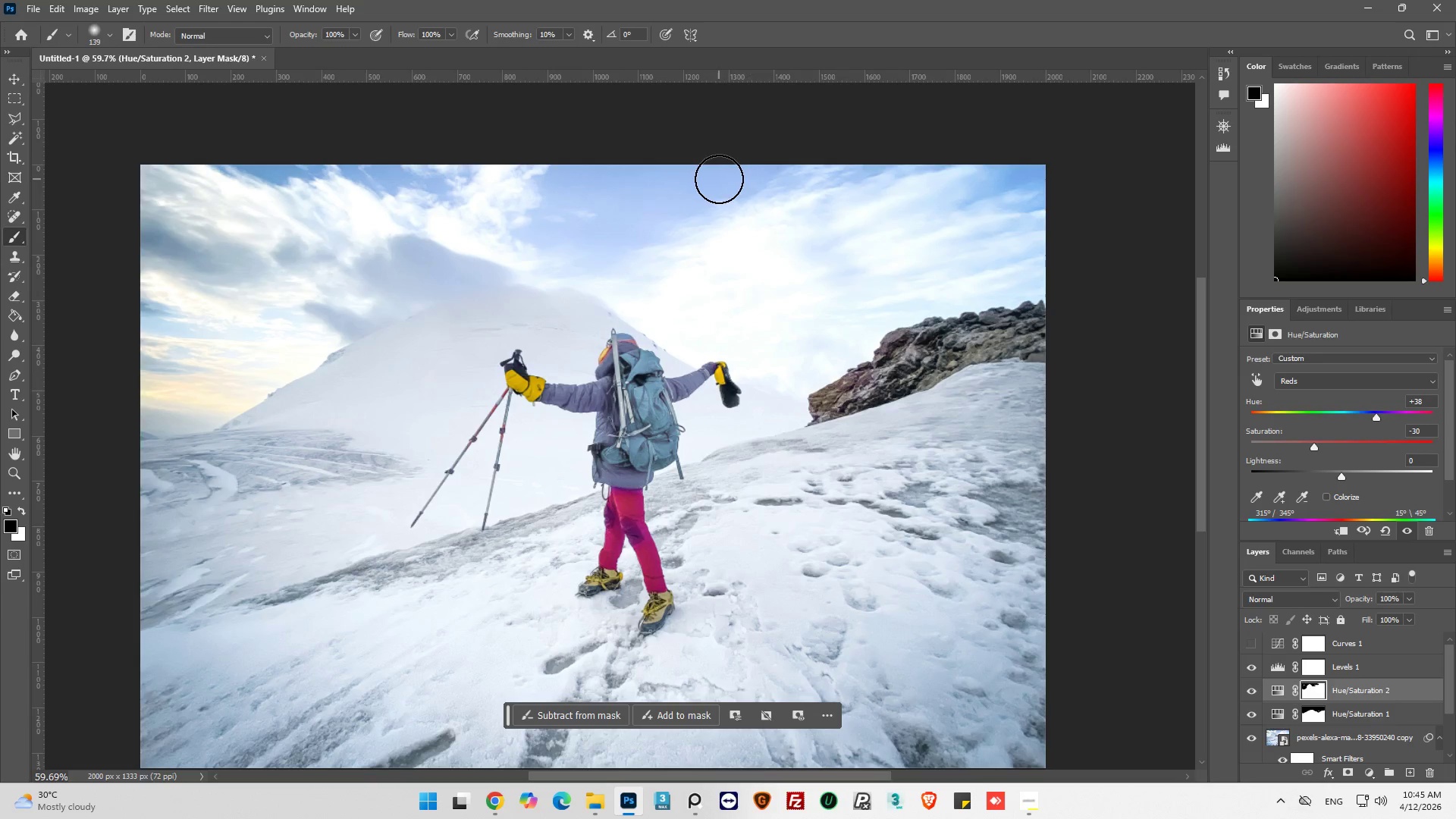 
left_click_drag(start_coordinate=[718, 180], to_coordinate=[785, 326])
 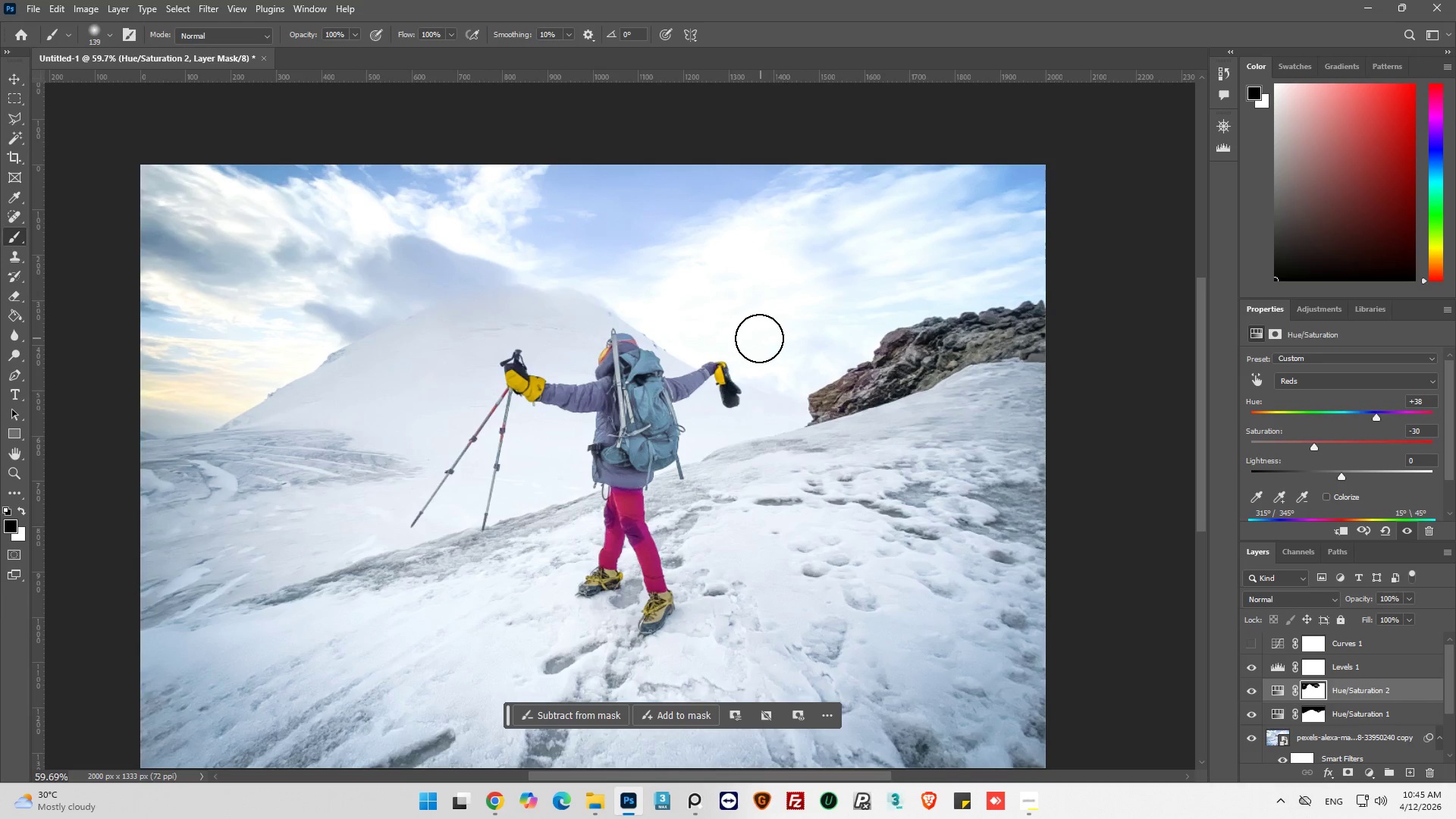 
left_click_drag(start_coordinate=[759, 338], to_coordinate=[861, 290])
 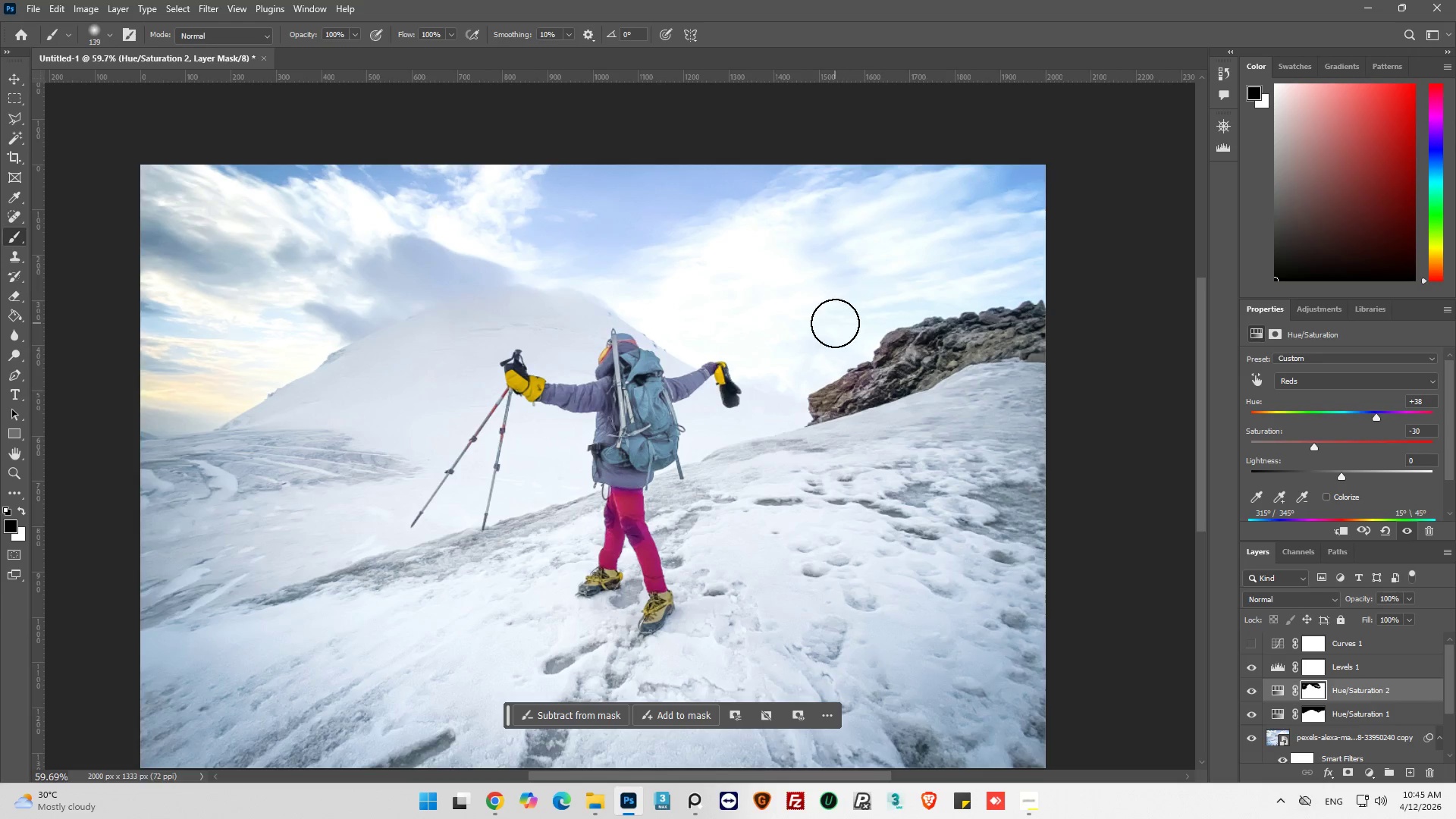 
left_click_drag(start_coordinate=[839, 318], to_coordinate=[1010, 259])
 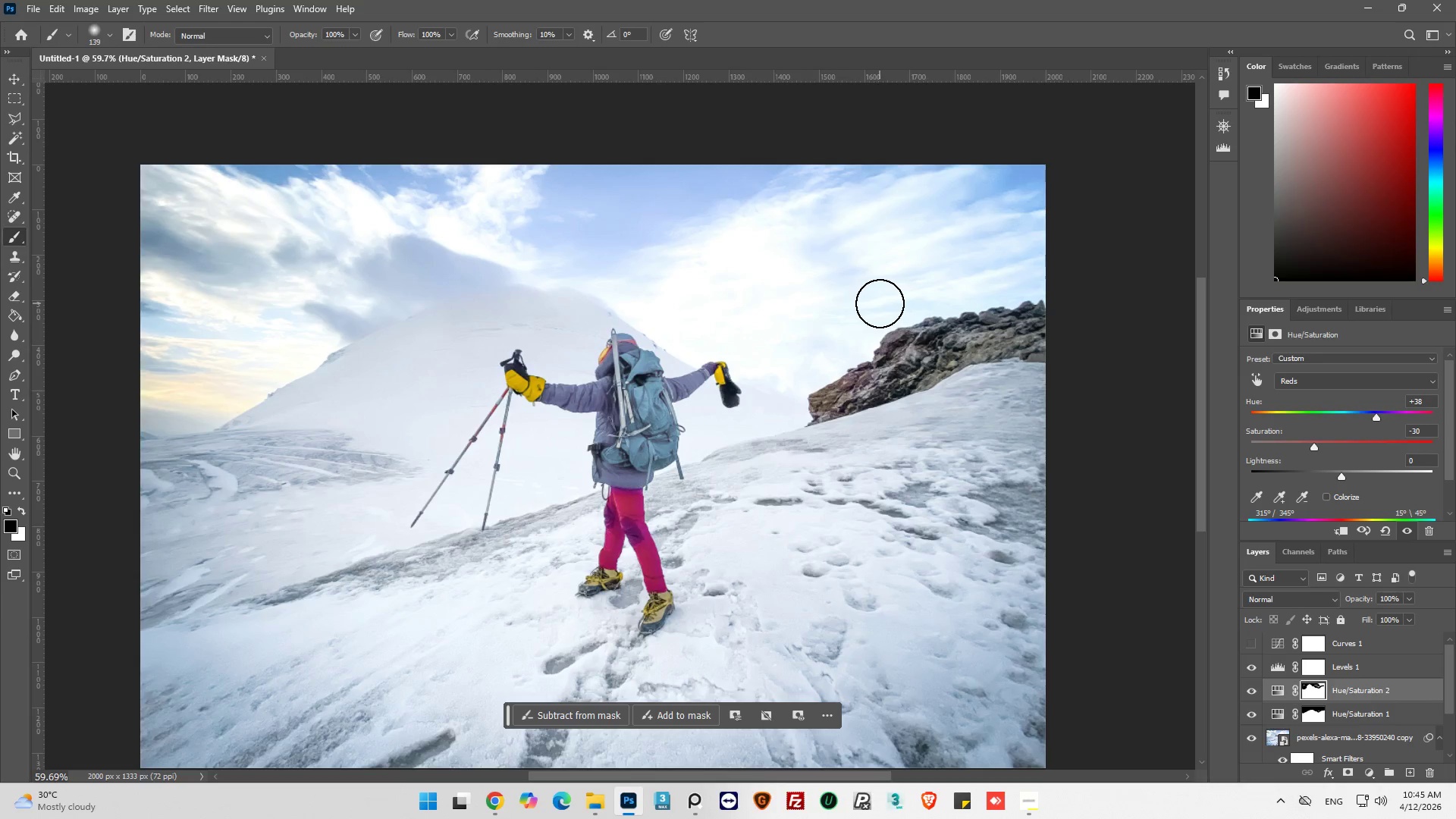 
left_click_drag(start_coordinate=[880, 303], to_coordinate=[977, 181])
 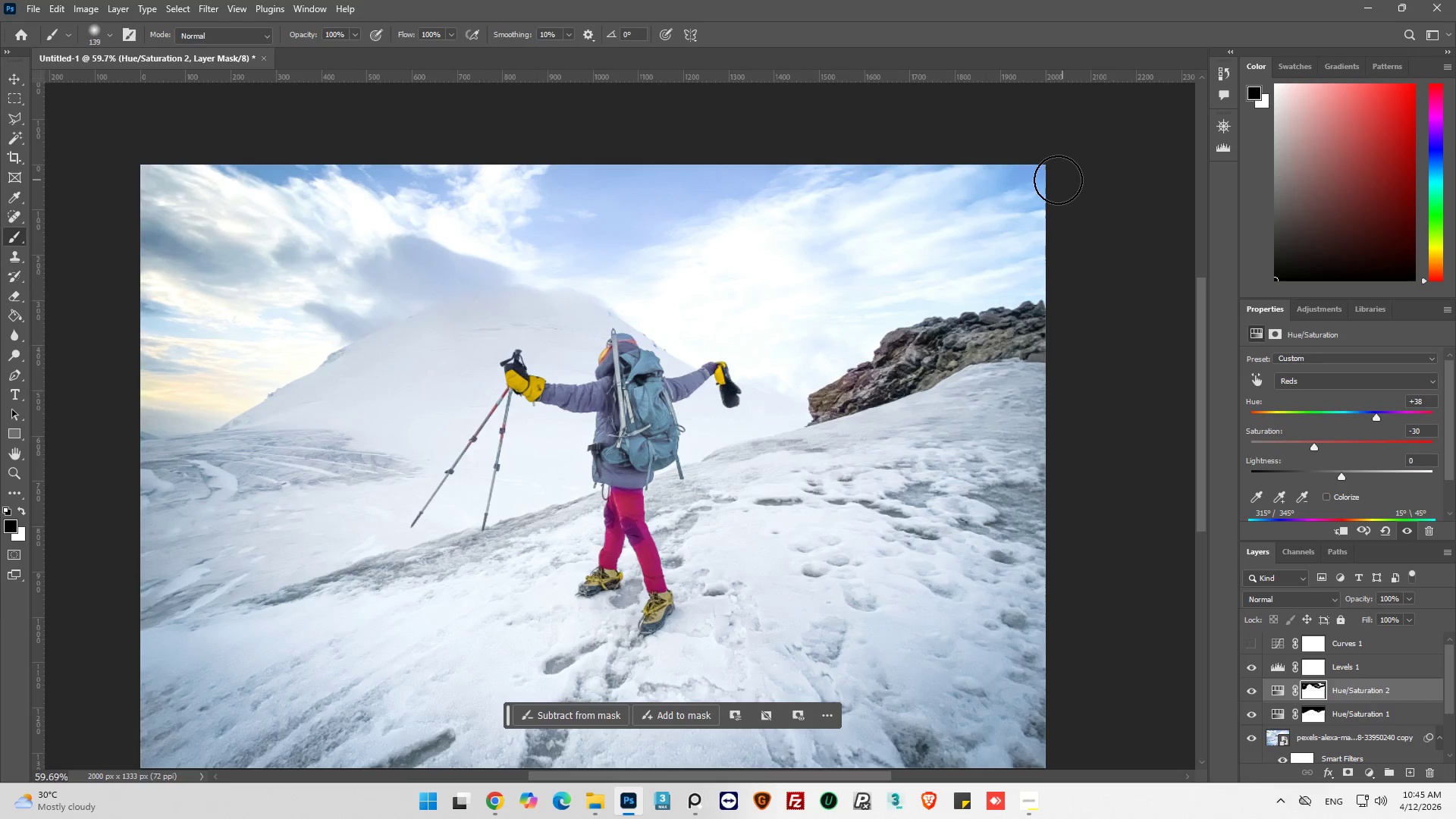 
left_click_drag(start_coordinate=[1056, 180], to_coordinate=[841, 228])
 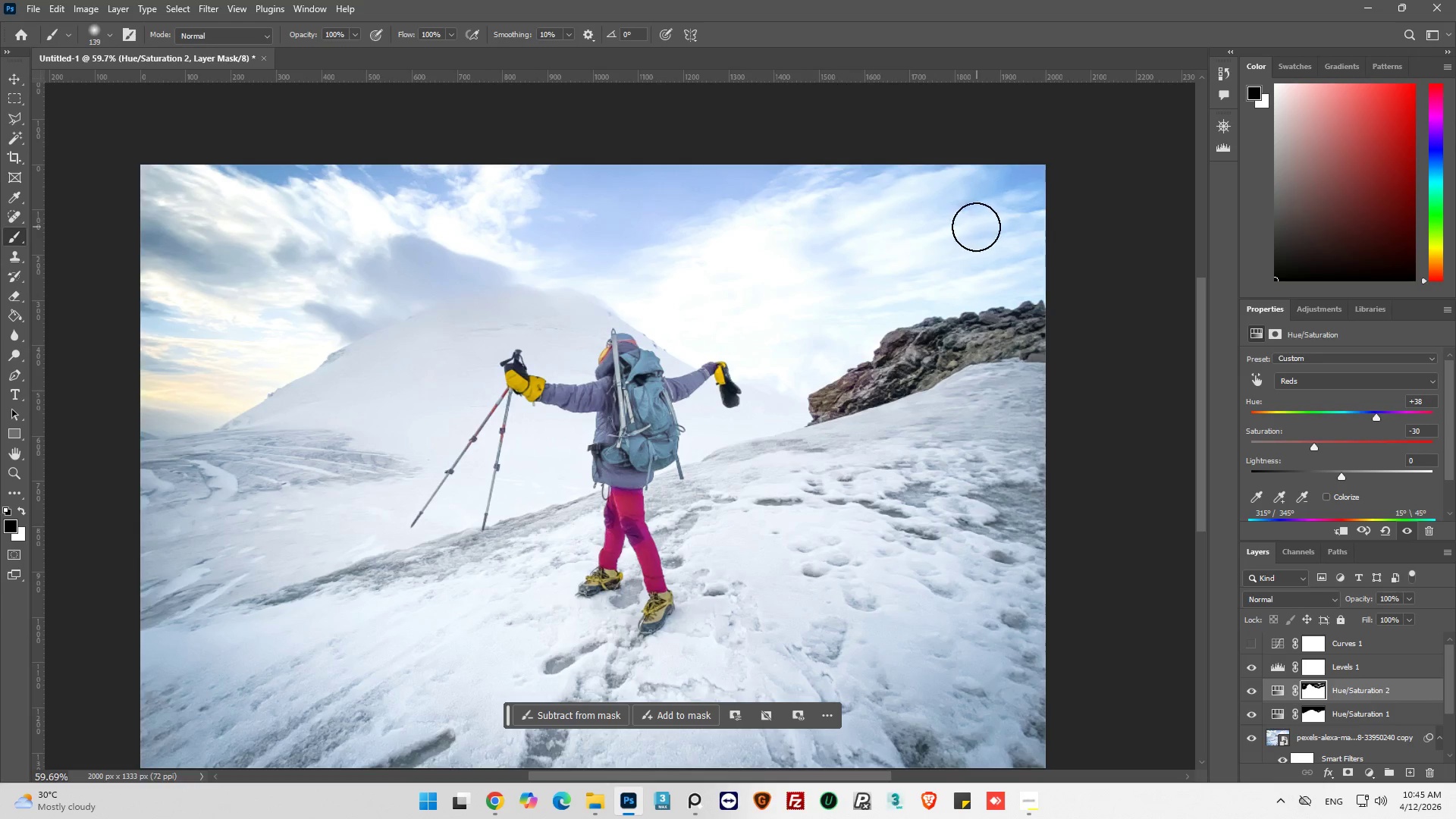 
left_click_drag(start_coordinate=[941, 227], to_coordinate=[815, 228])
 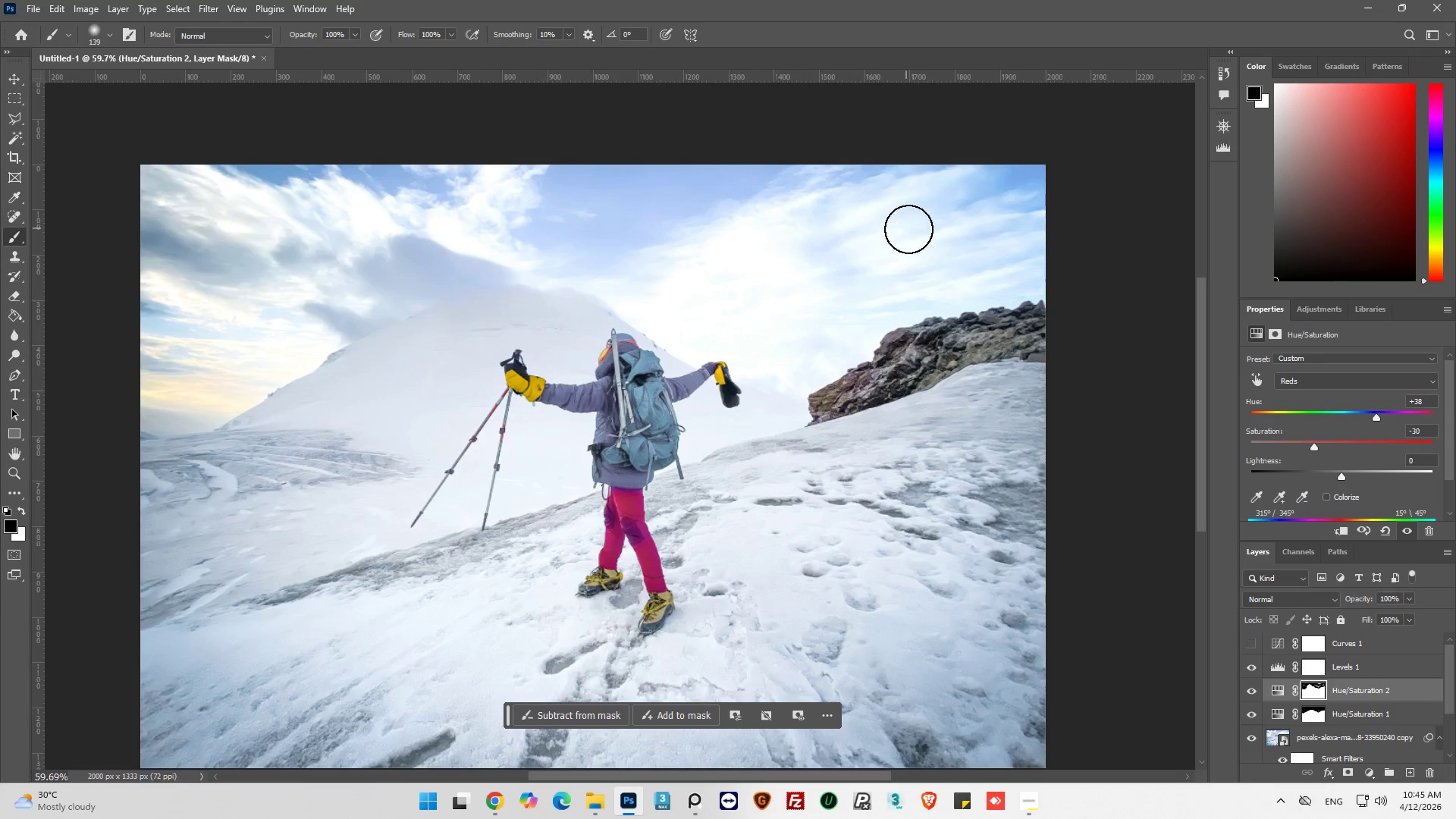 
left_click_drag(start_coordinate=[908, 230], to_coordinate=[926, 195])
 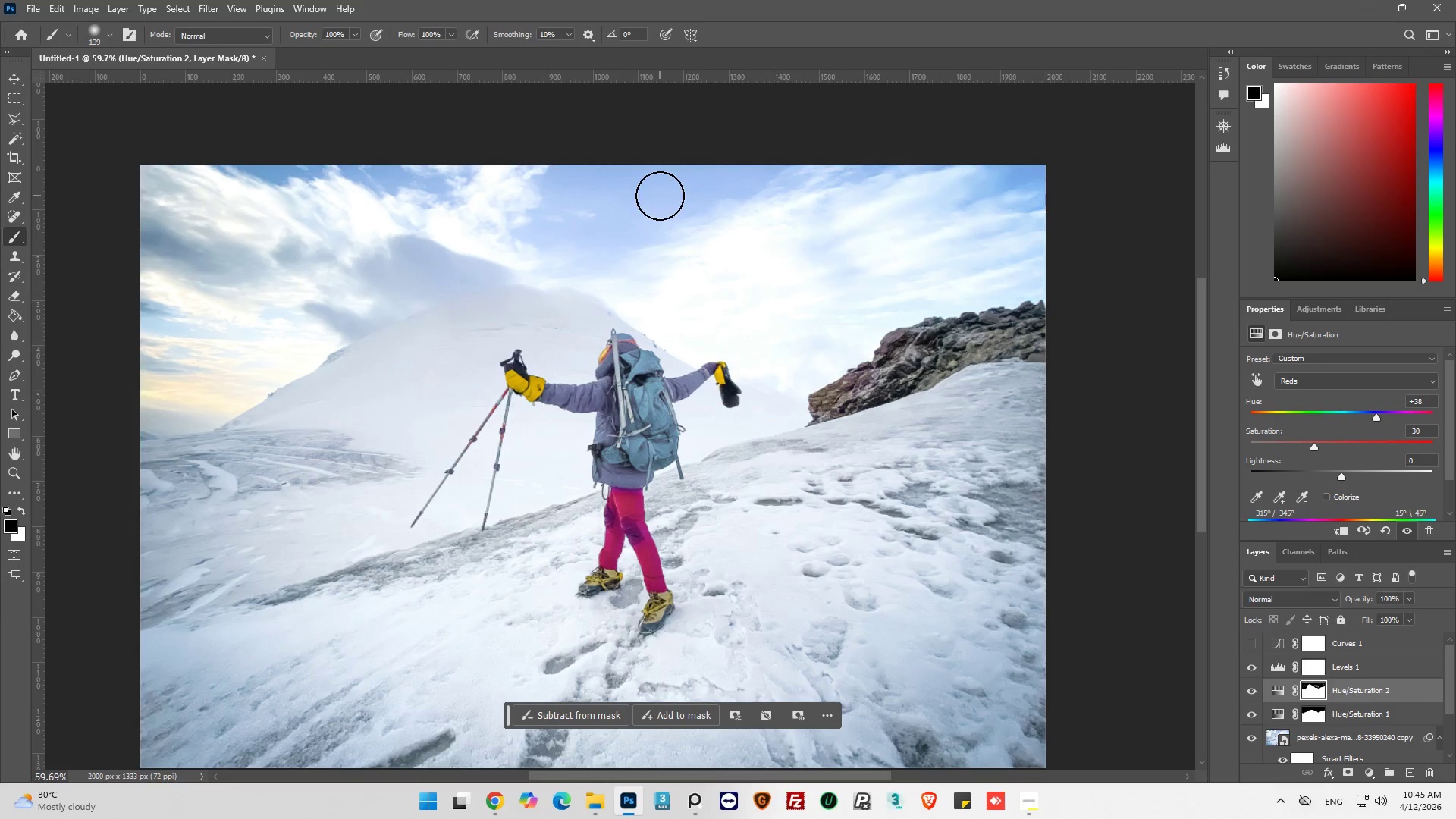 
left_click_drag(start_coordinate=[659, 196], to_coordinate=[984, 169])
 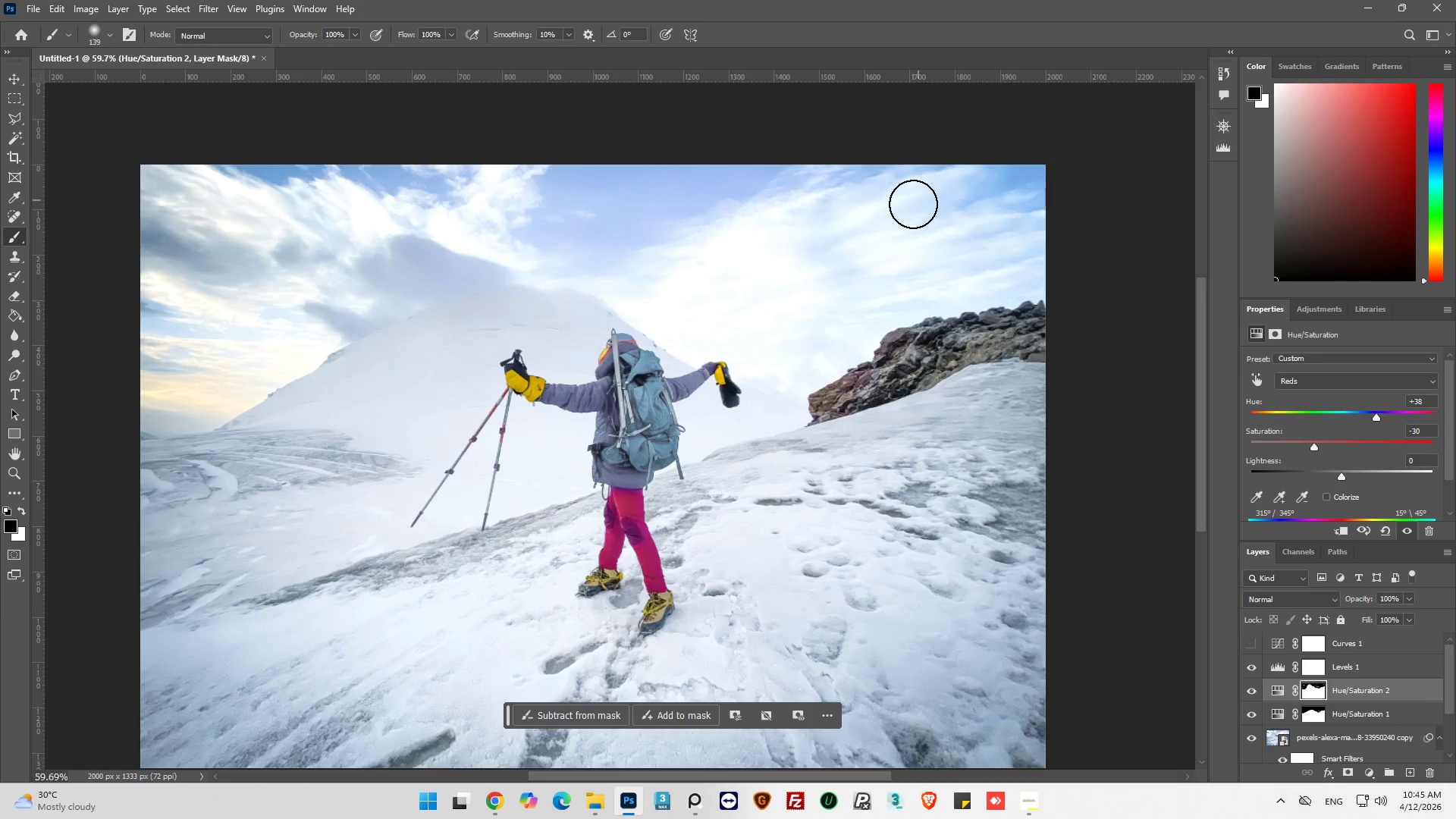 
left_click_drag(start_coordinate=[900, 213], to_coordinate=[804, 312])
 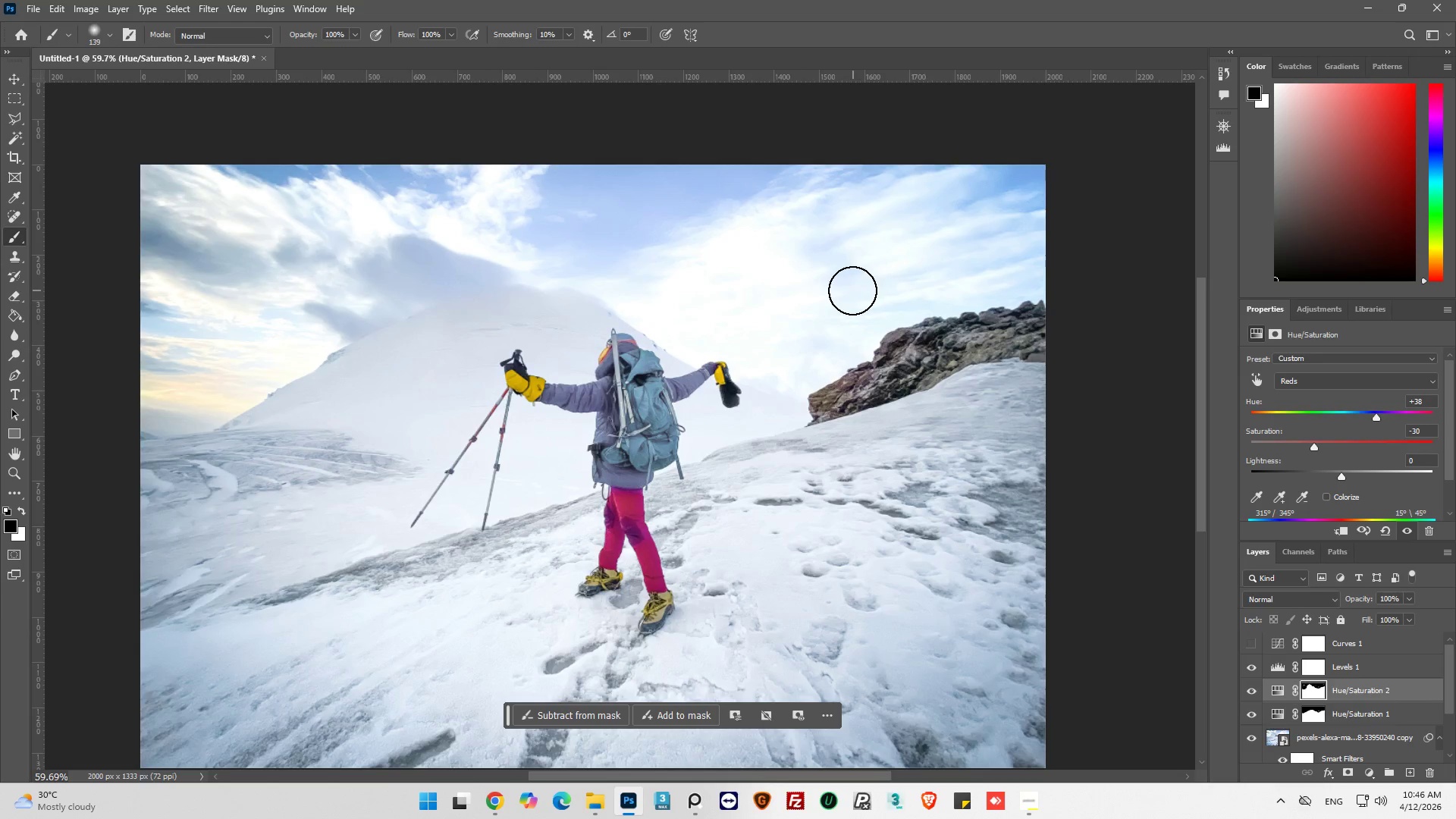 
left_click_drag(start_coordinate=[821, 297], to_coordinate=[845, 285])
 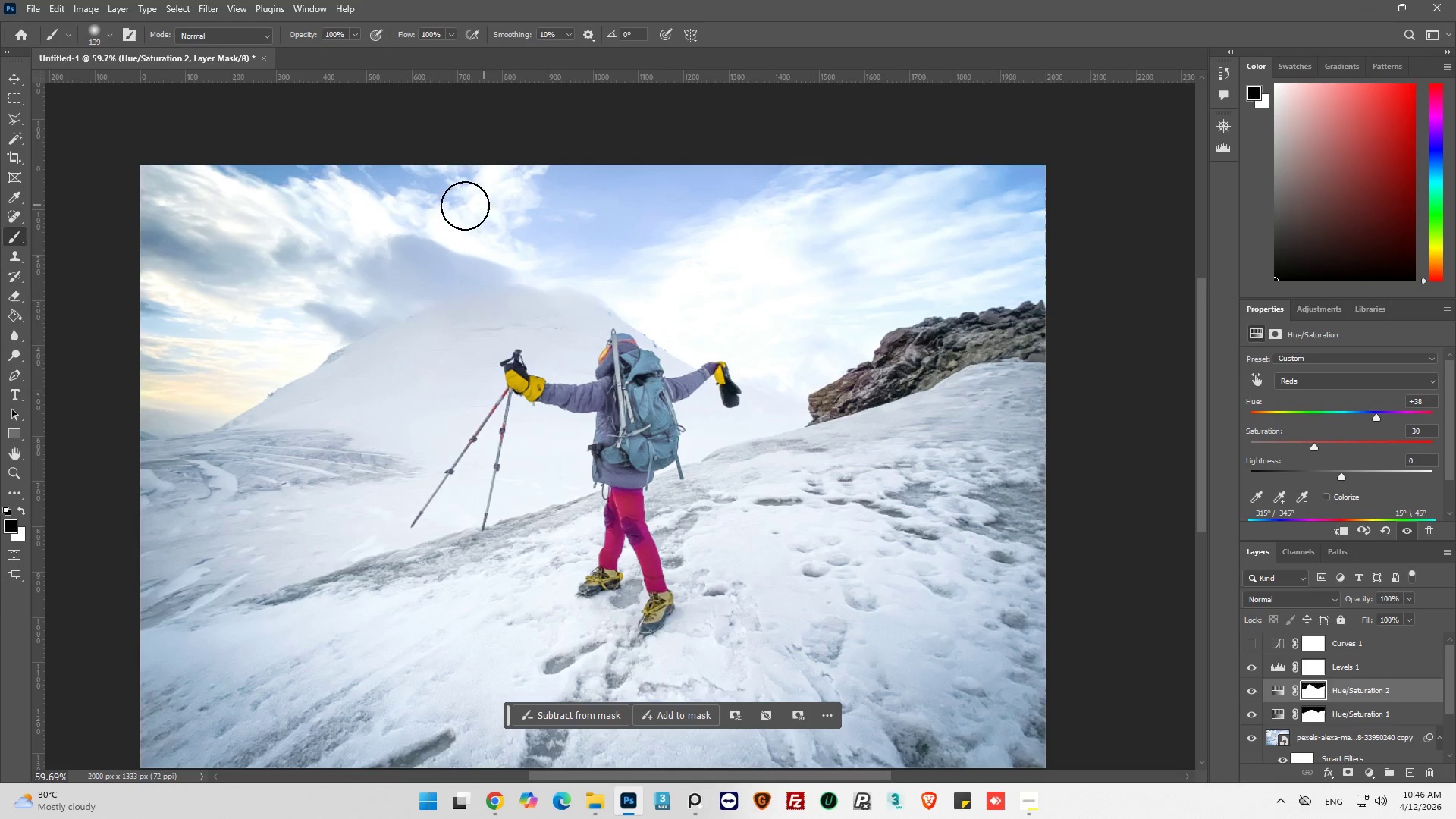 
left_click_drag(start_coordinate=[322, 188], to_coordinate=[238, 211])
 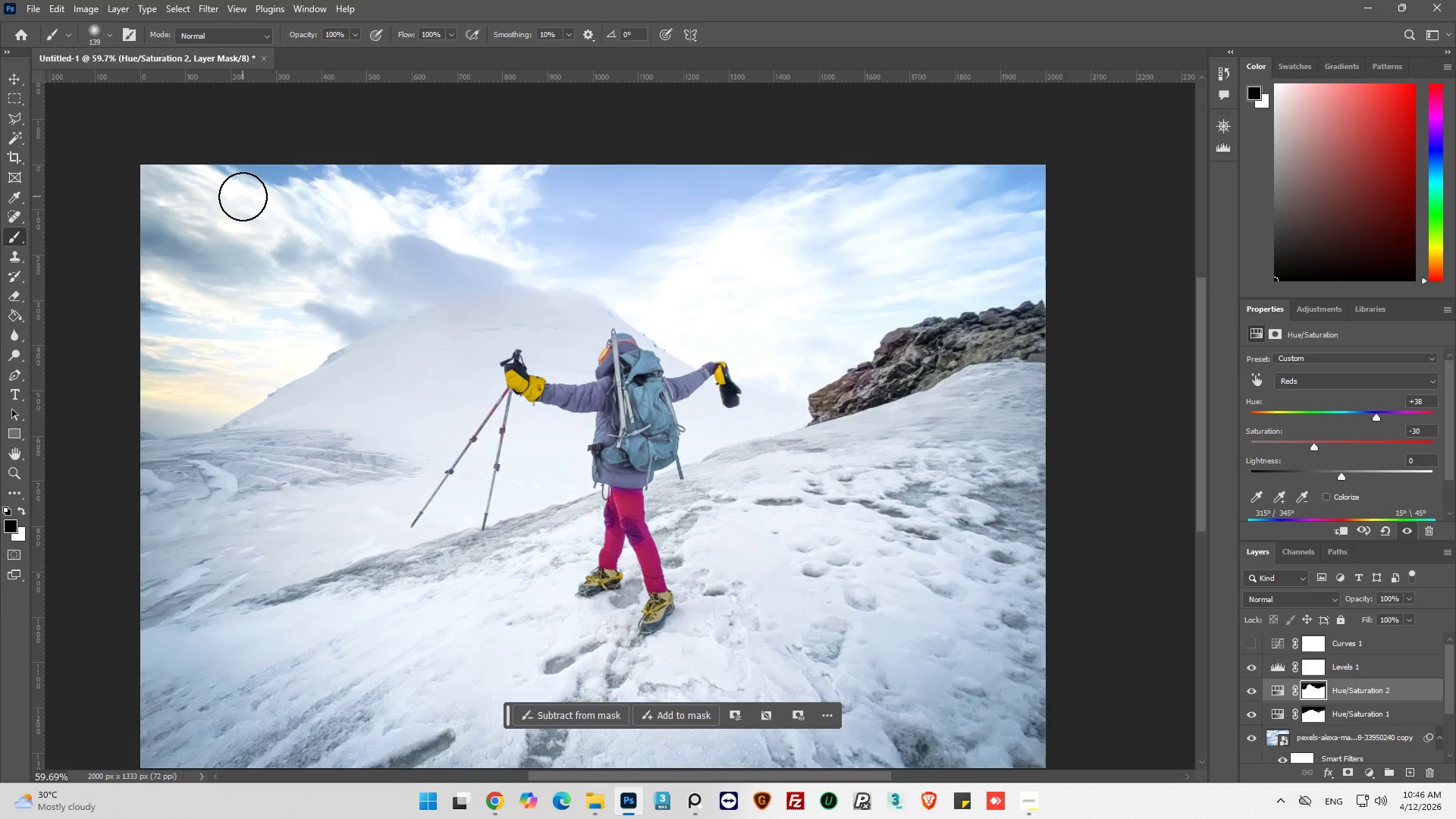 
left_click_drag(start_coordinate=[243, 196], to_coordinate=[231, 257])
 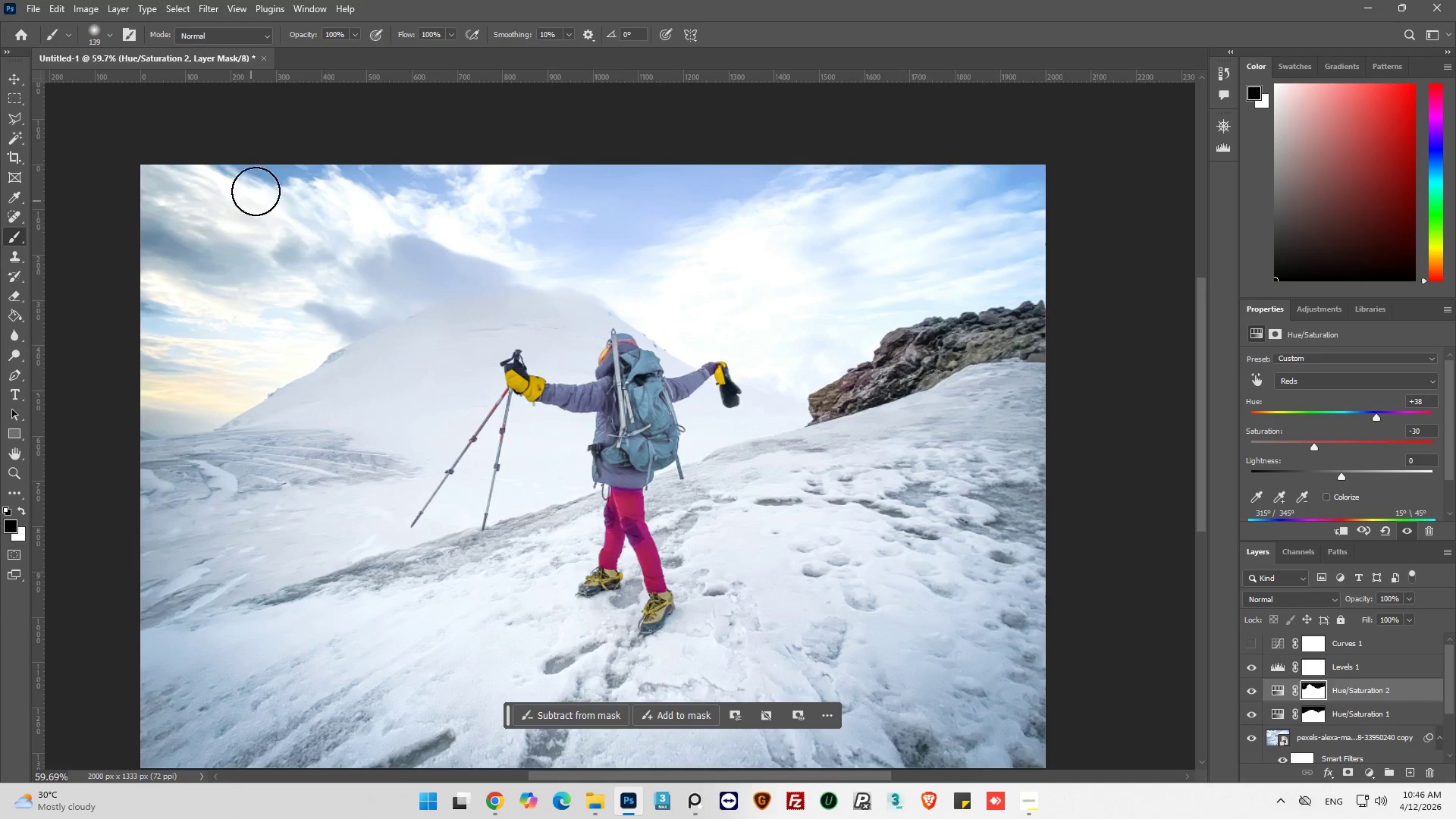 
left_click_drag(start_coordinate=[259, 185], to_coordinate=[240, 216])
 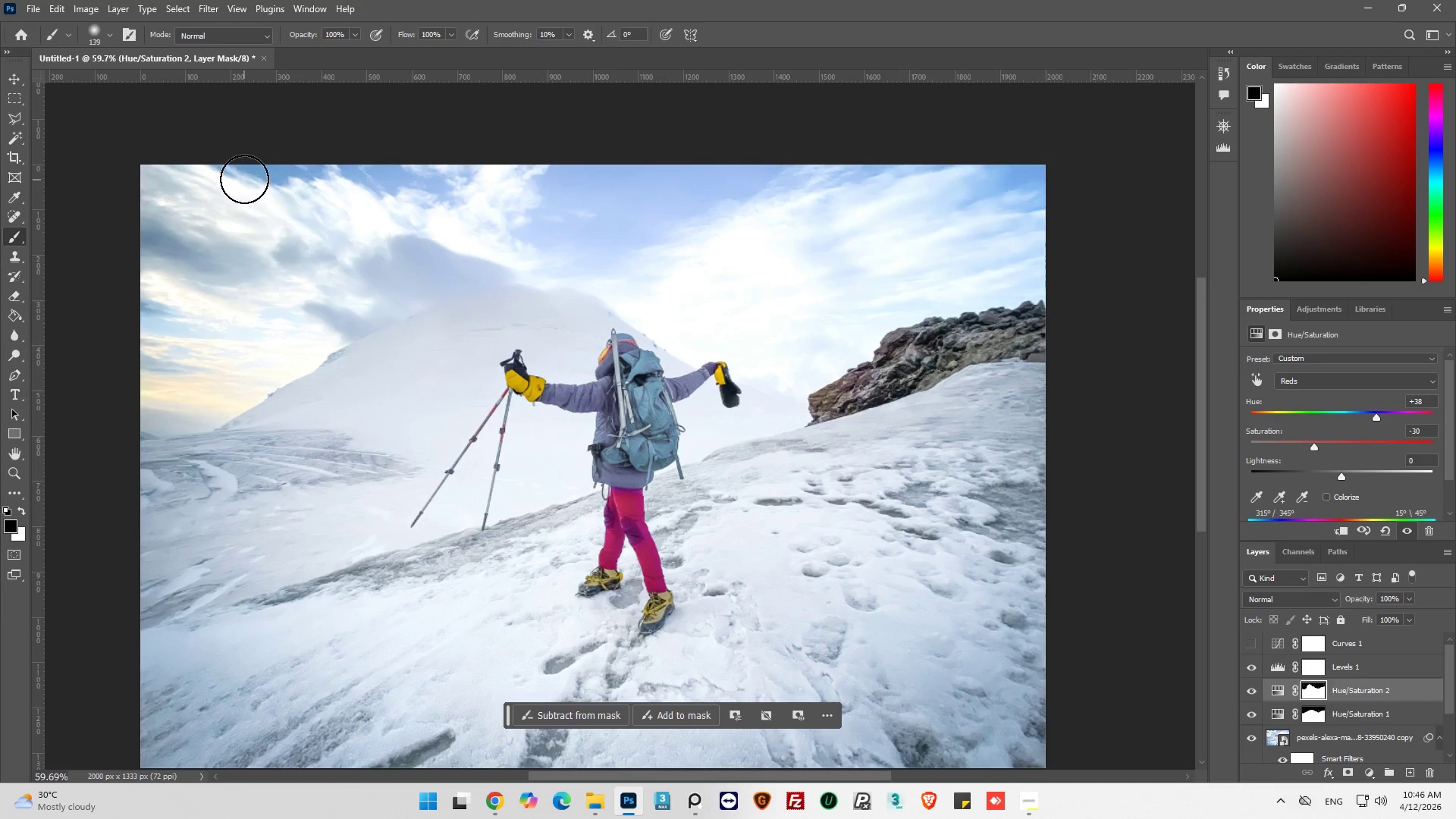 
left_click_drag(start_coordinate=[244, 179], to_coordinate=[212, 239])
 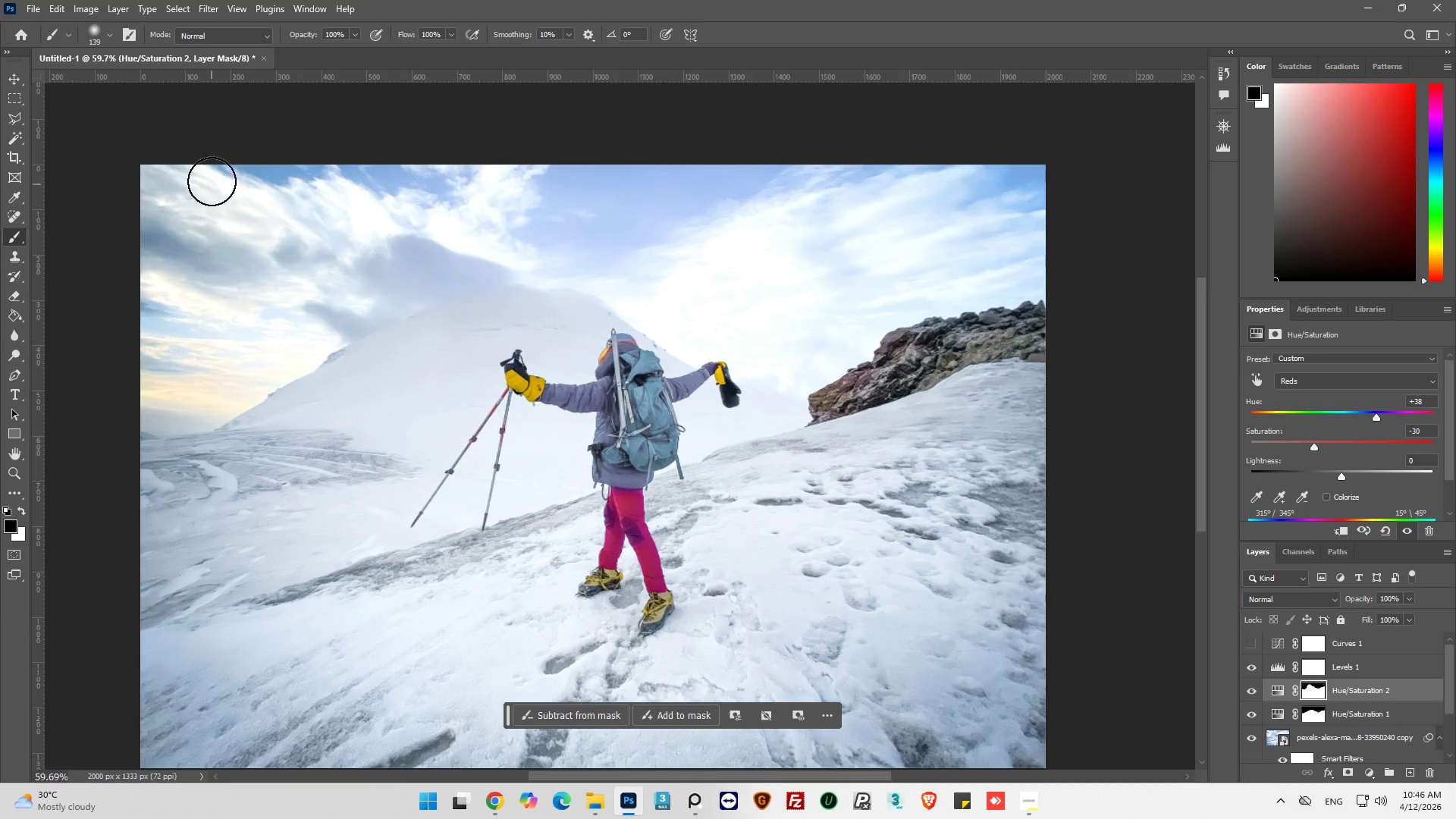 
left_click_drag(start_coordinate=[212, 181], to_coordinate=[172, 271])
 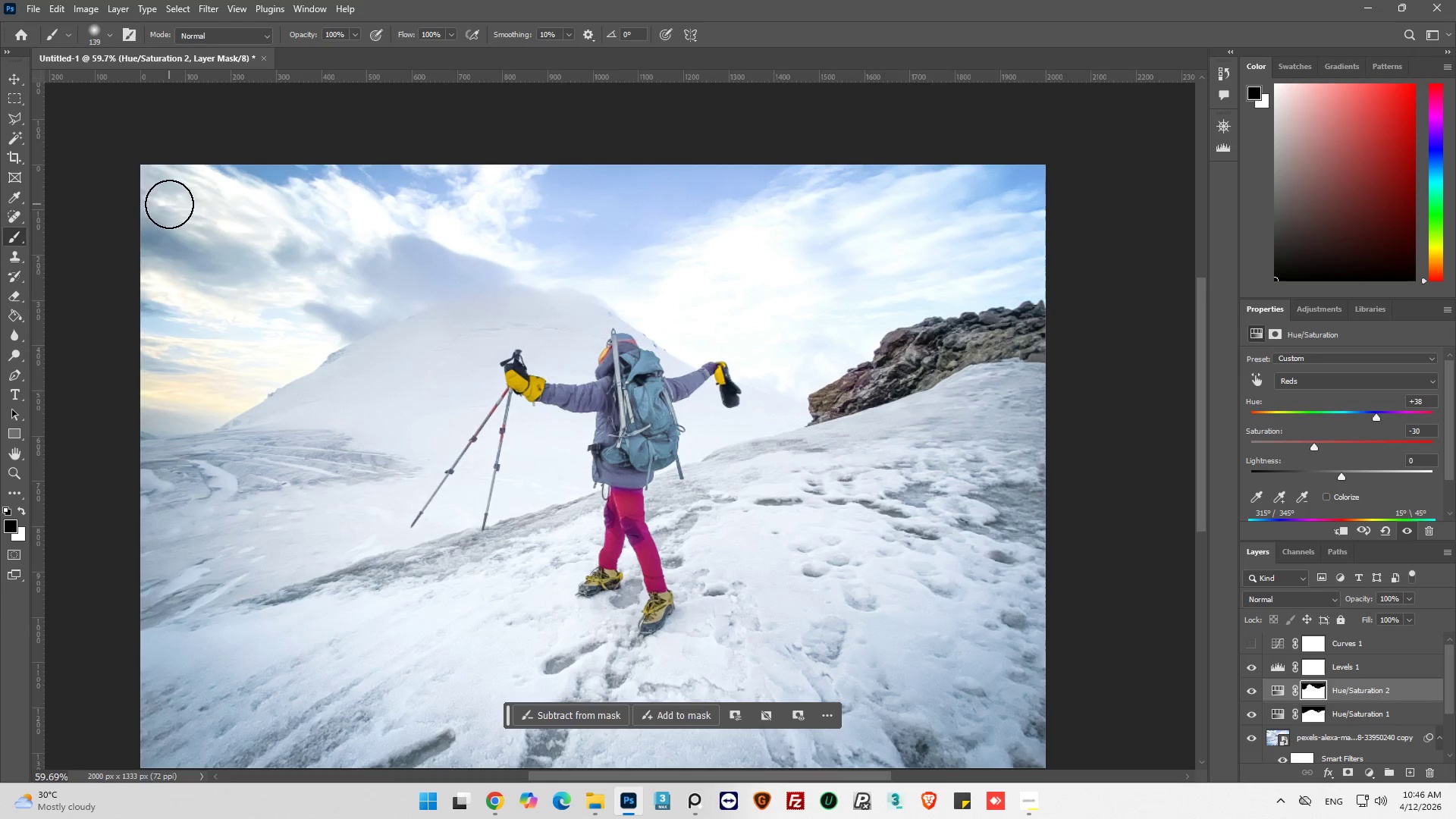 
left_click_drag(start_coordinate=[169, 204], to_coordinate=[145, 271])
 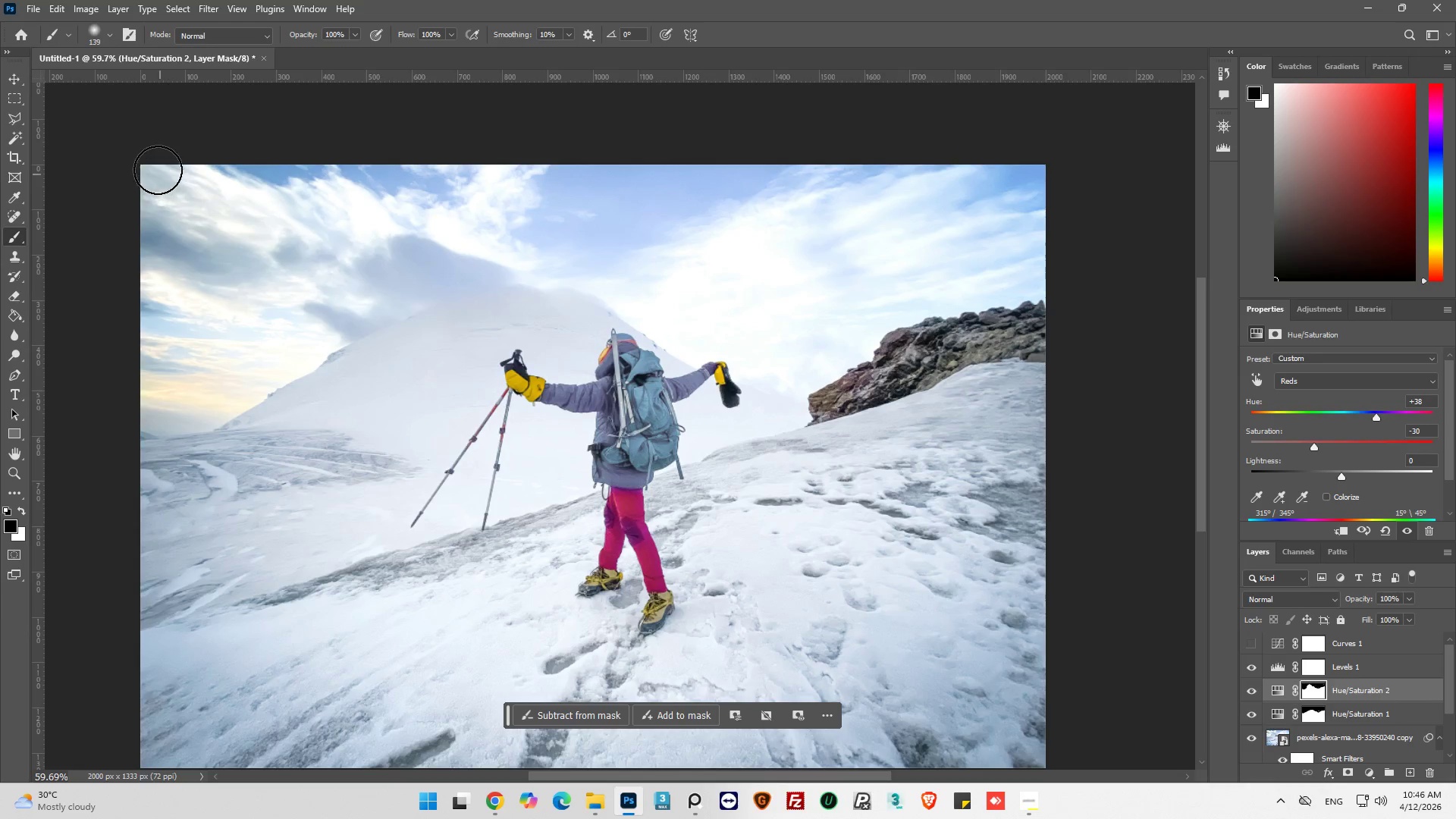 
left_click_drag(start_coordinate=[158, 169], to_coordinate=[154, 267])
 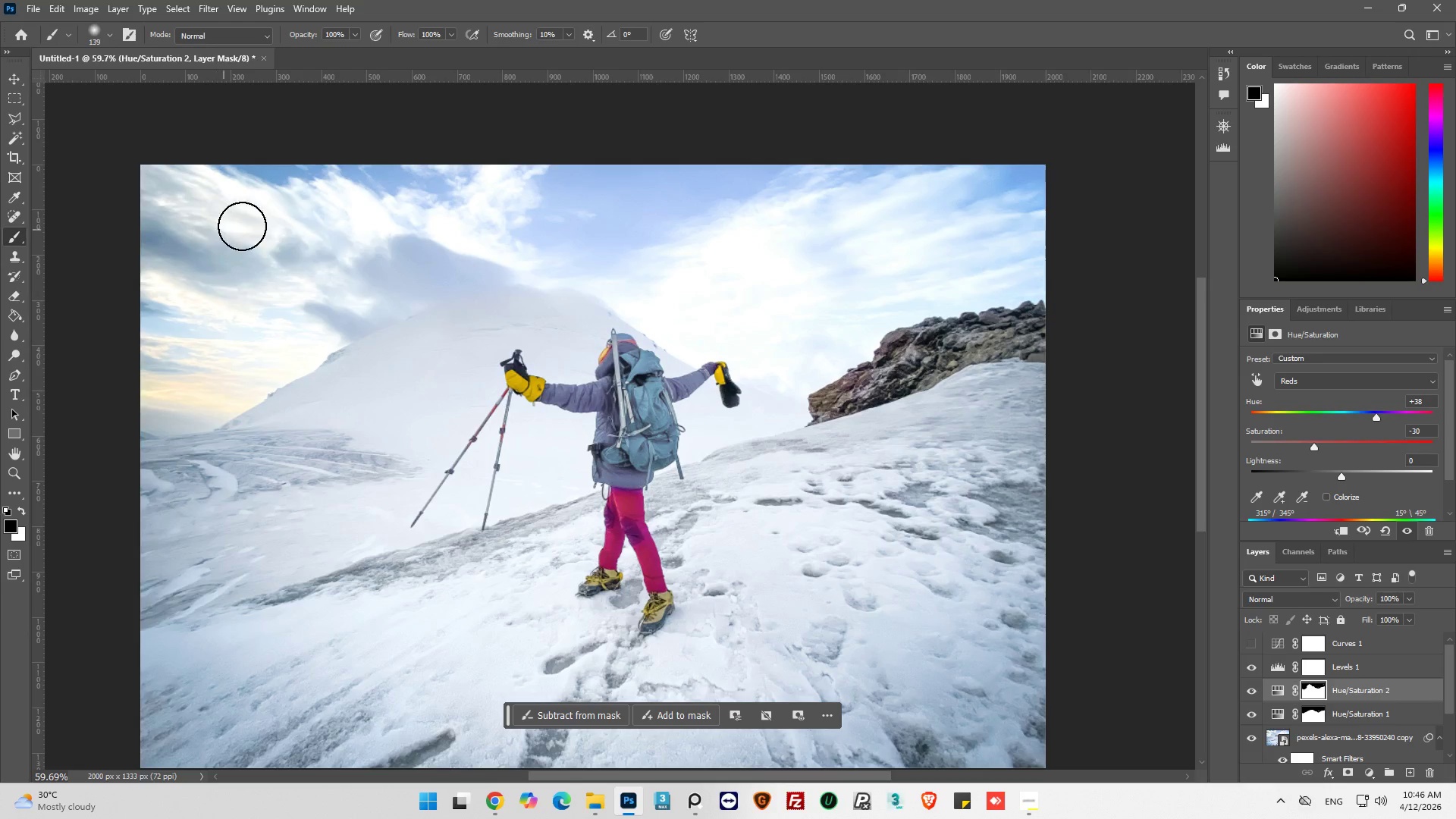 
key(Alt+AltLeft)
 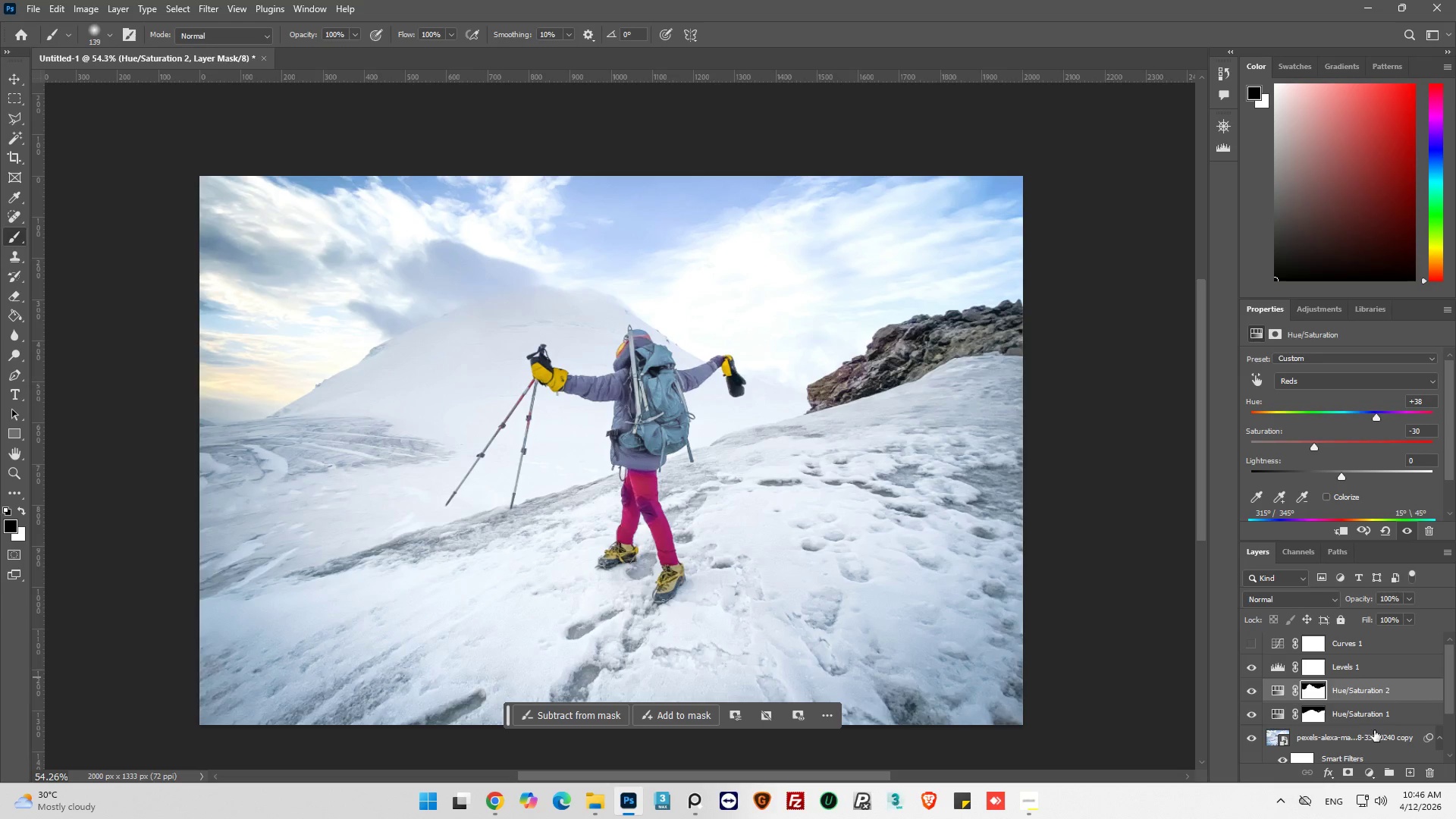 
scroll: coordinate [822, 366], scroll_direction: down, amount: 1.0
 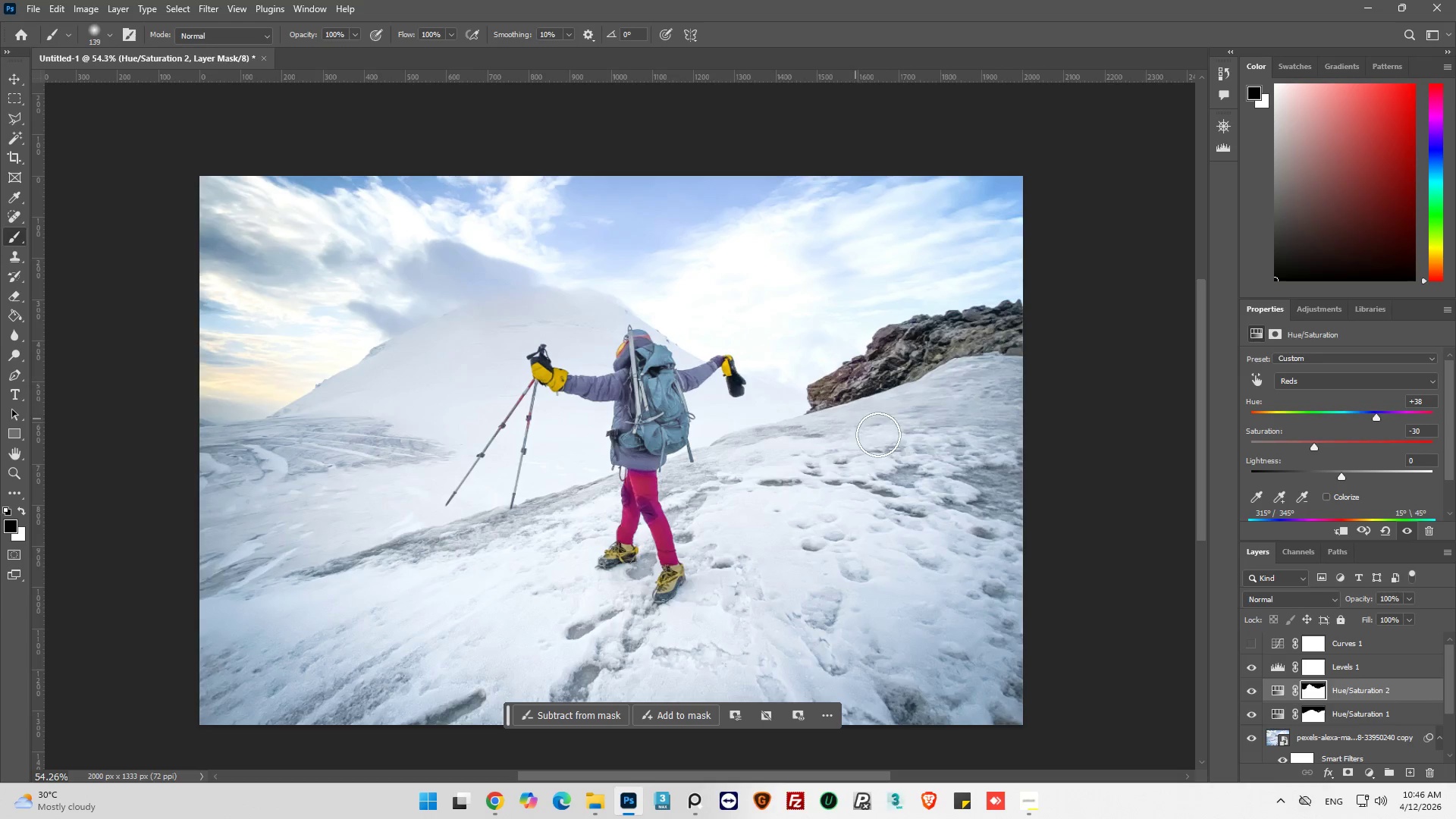 
left_click([1276, 646])
 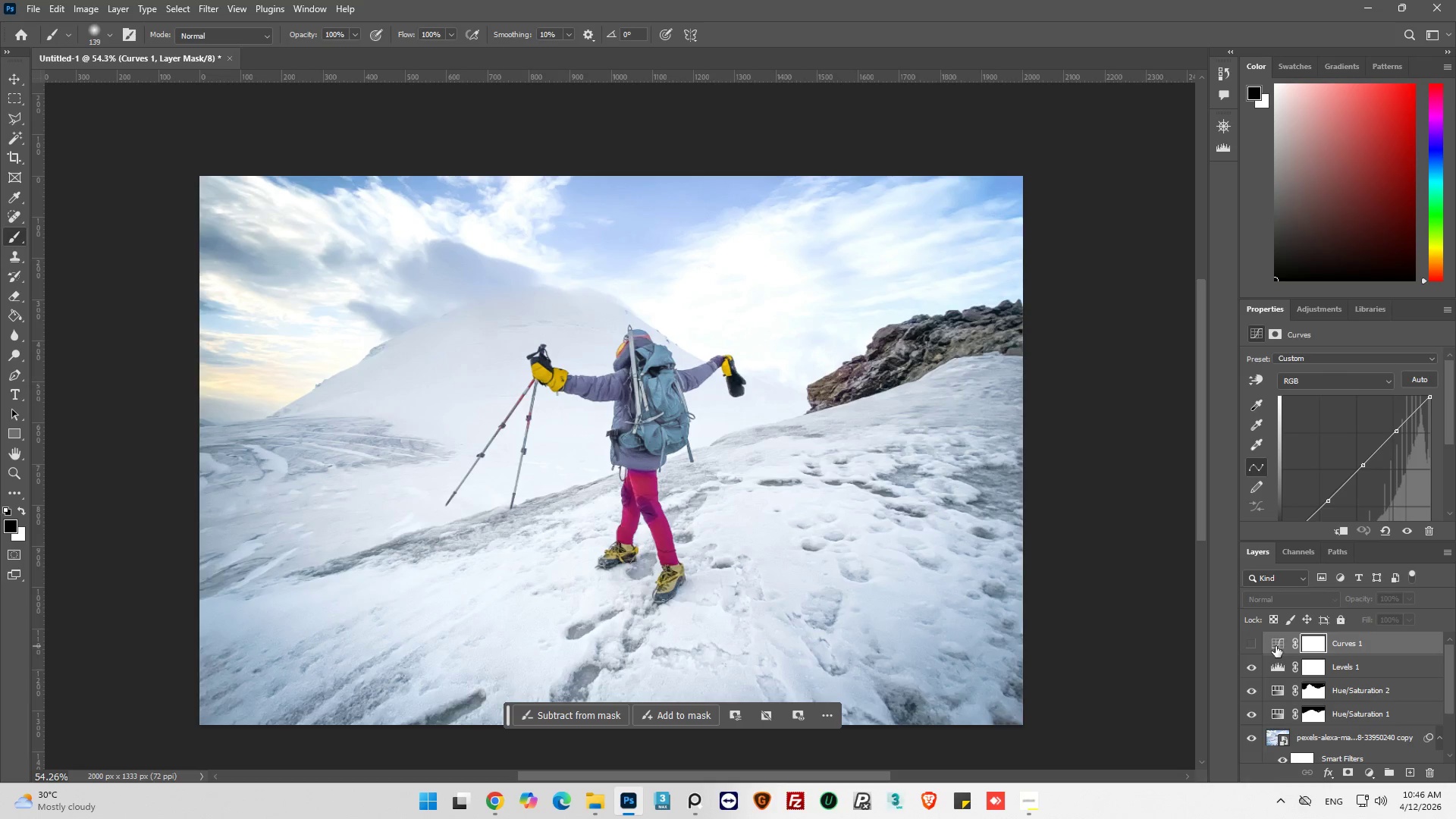 
left_click([1276, 646])
 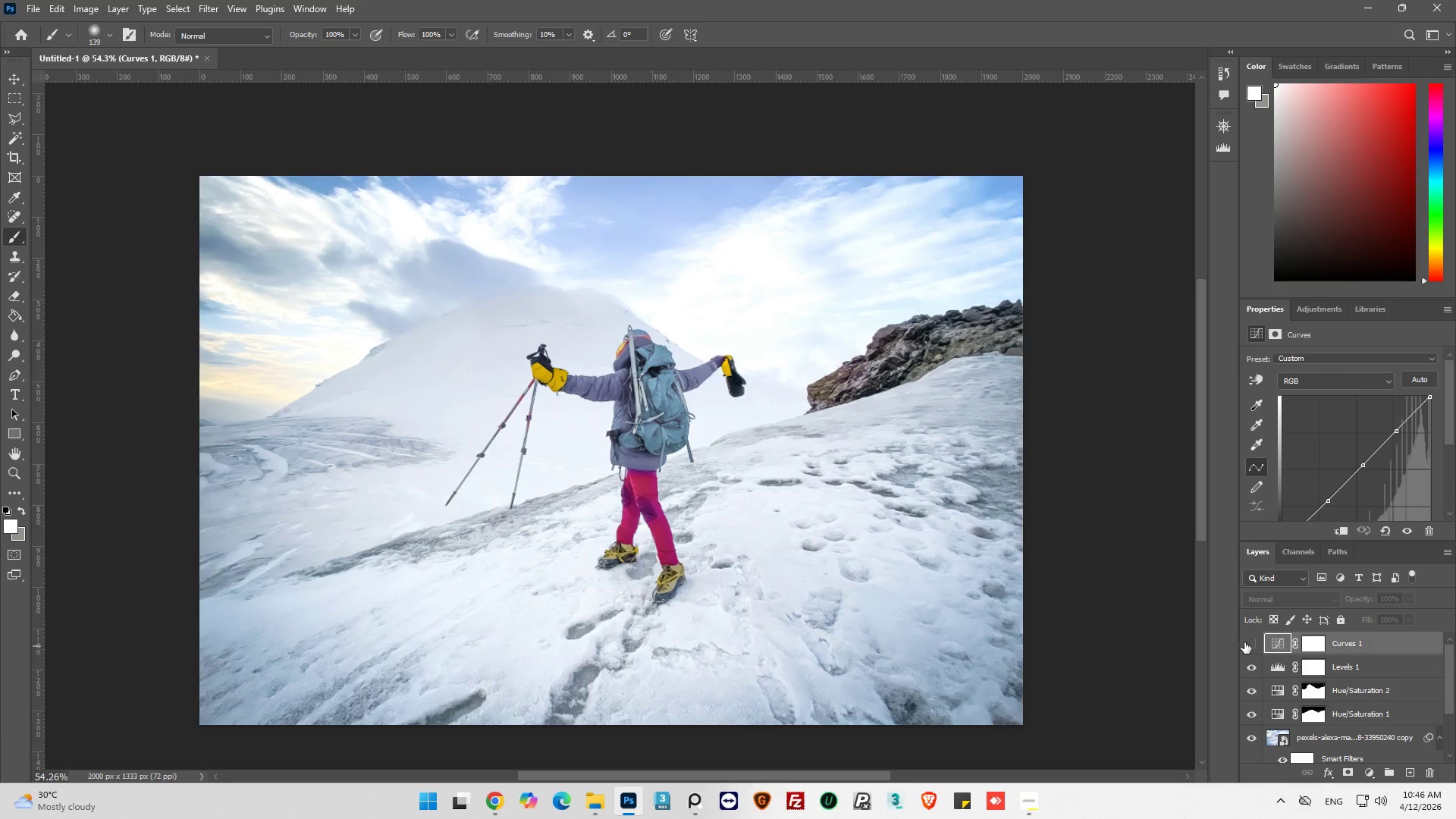 
left_click([1247, 642])
 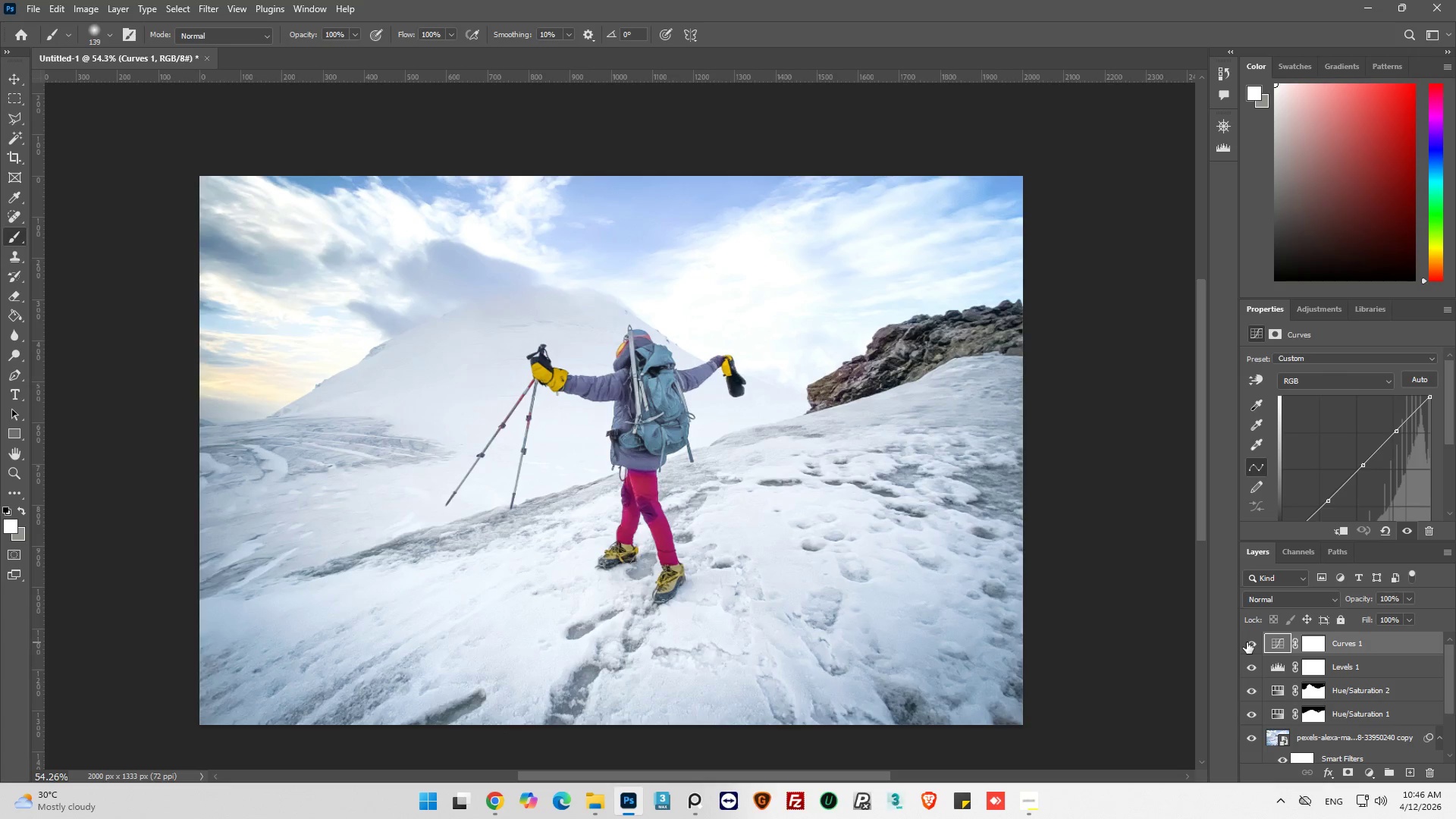 
left_click([1247, 642])
 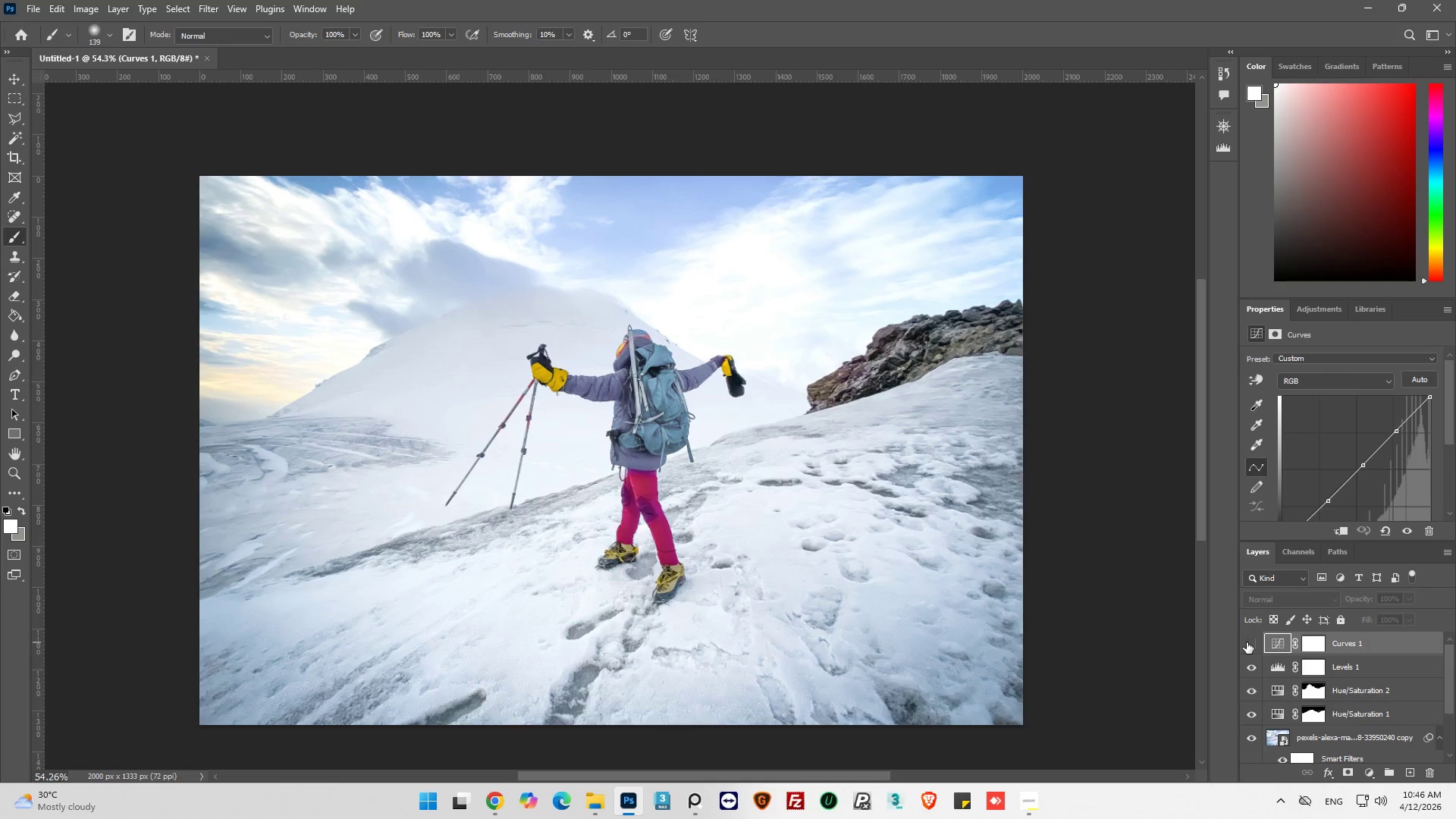 
left_click([1247, 642])
 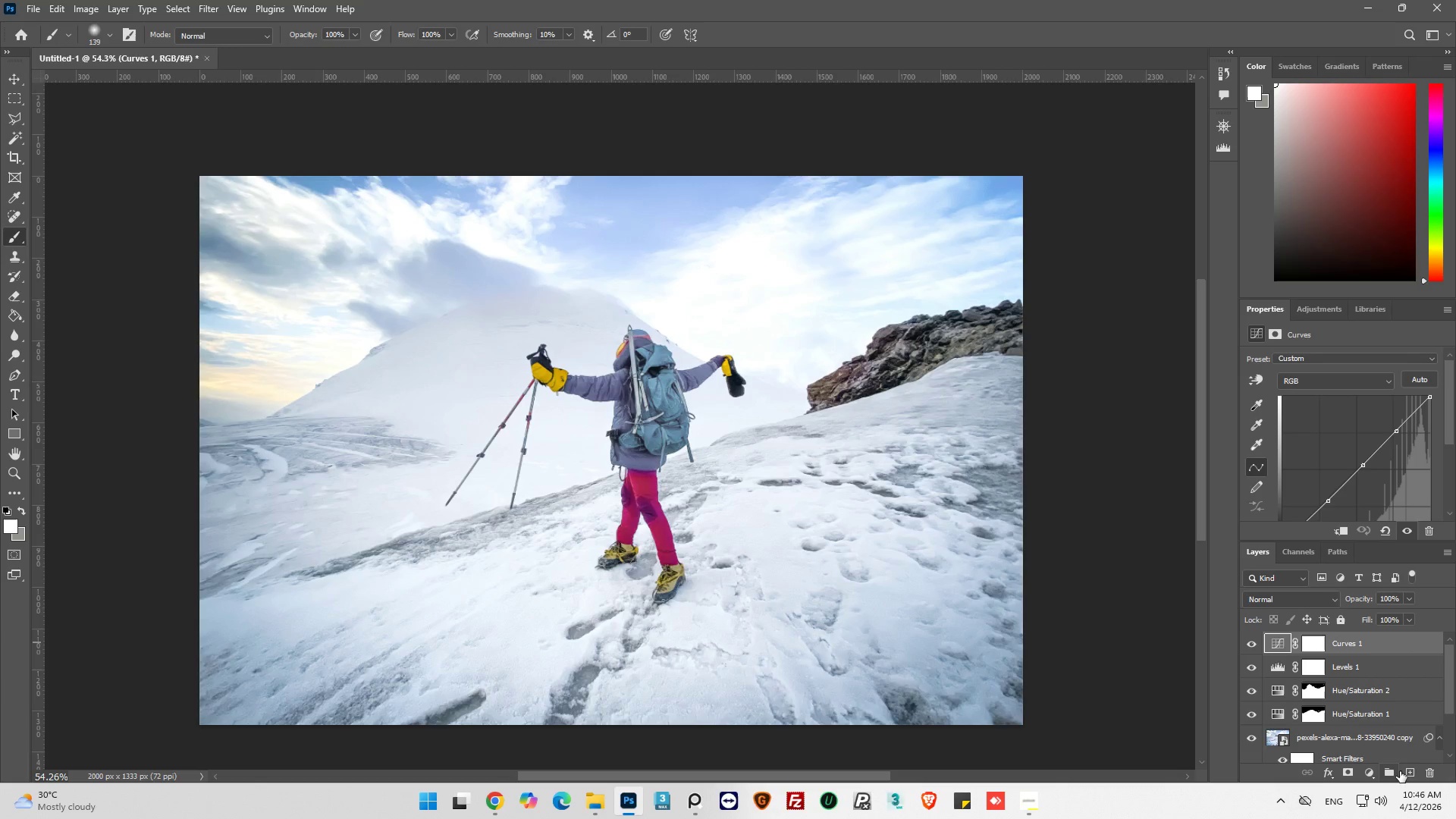 
left_click([1405, 771])
 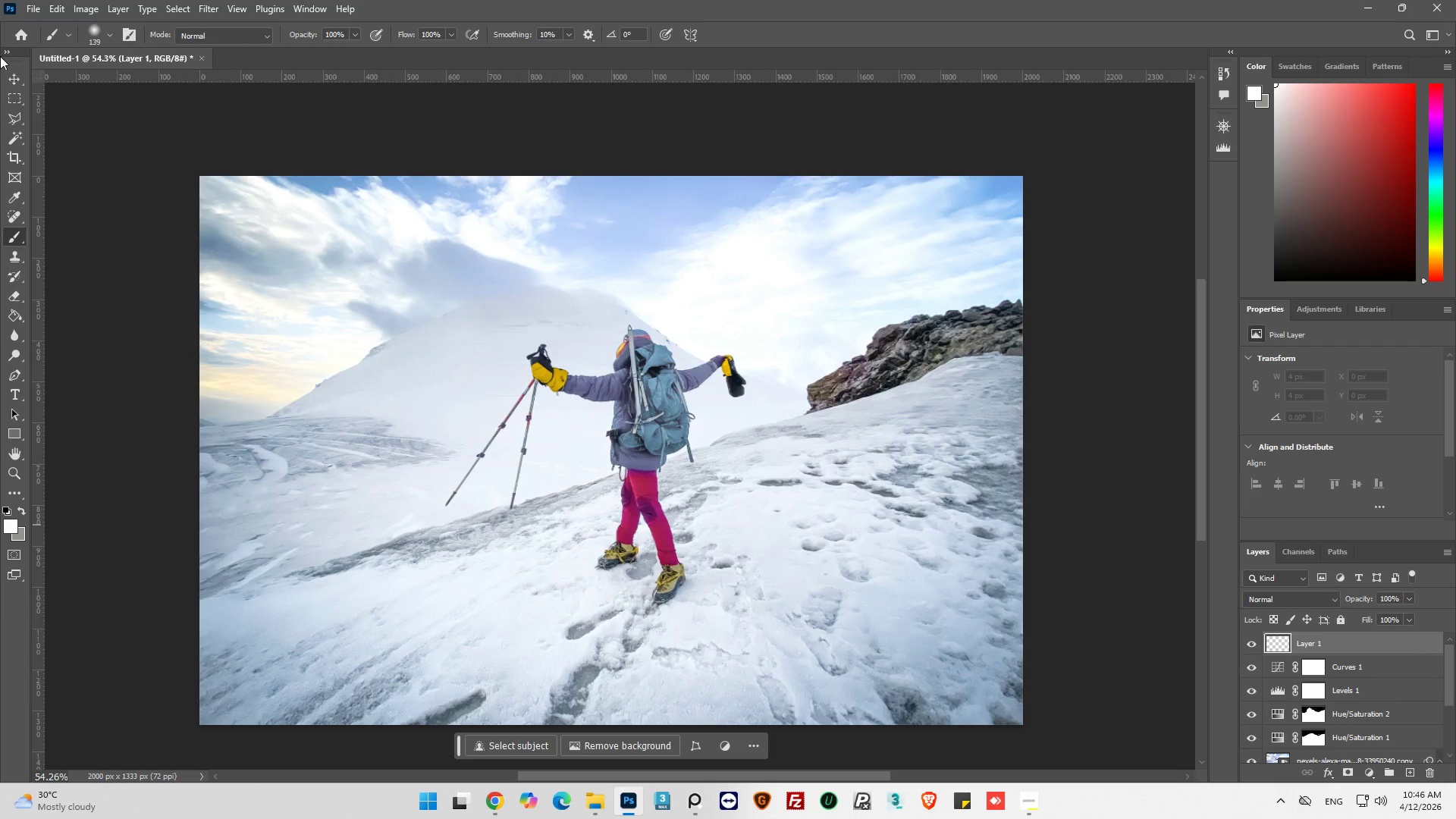 
left_click([6, 93])
 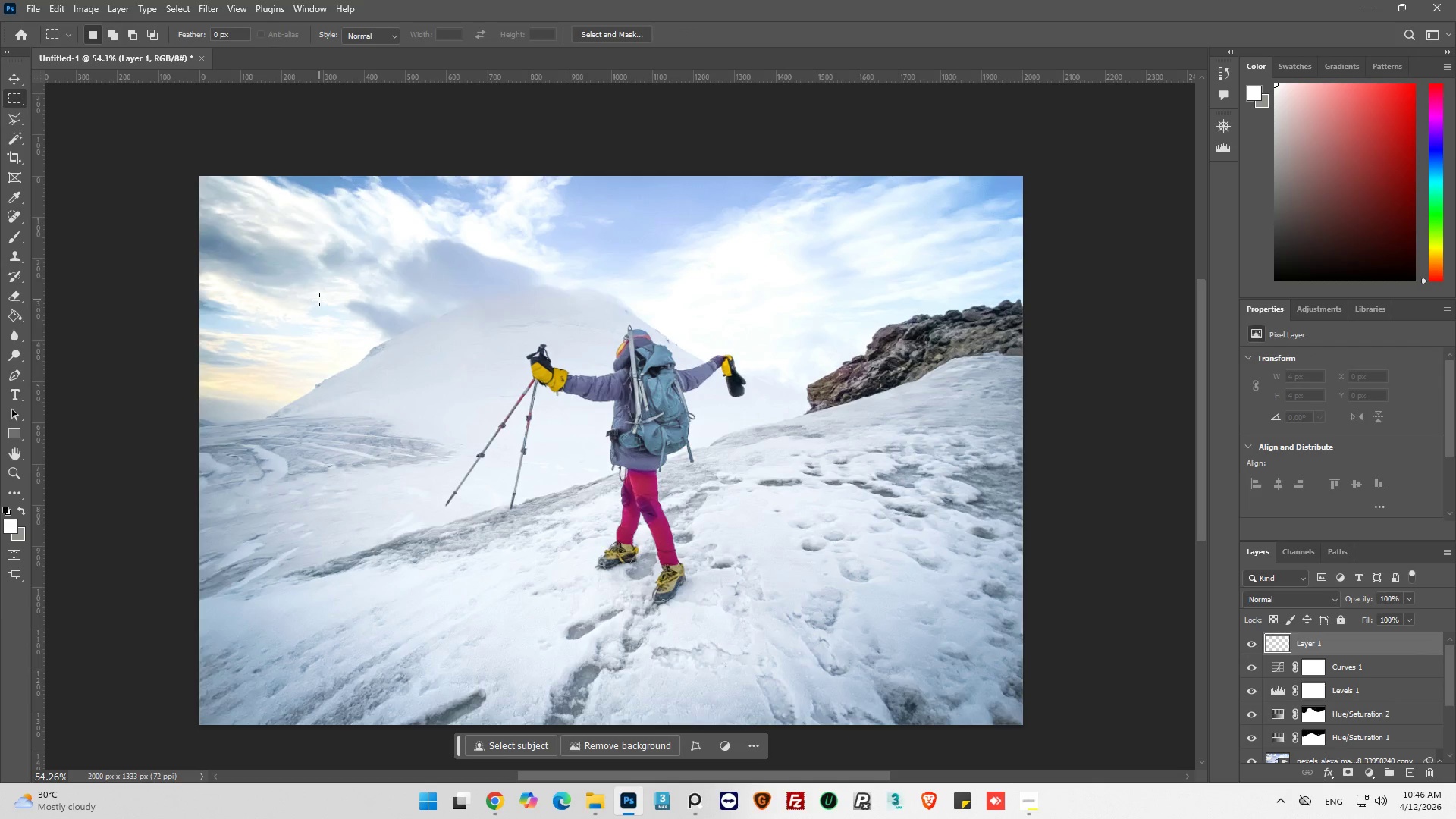 
left_click_drag(start_coordinate=[328, 269], to_coordinate=[404, 647])
 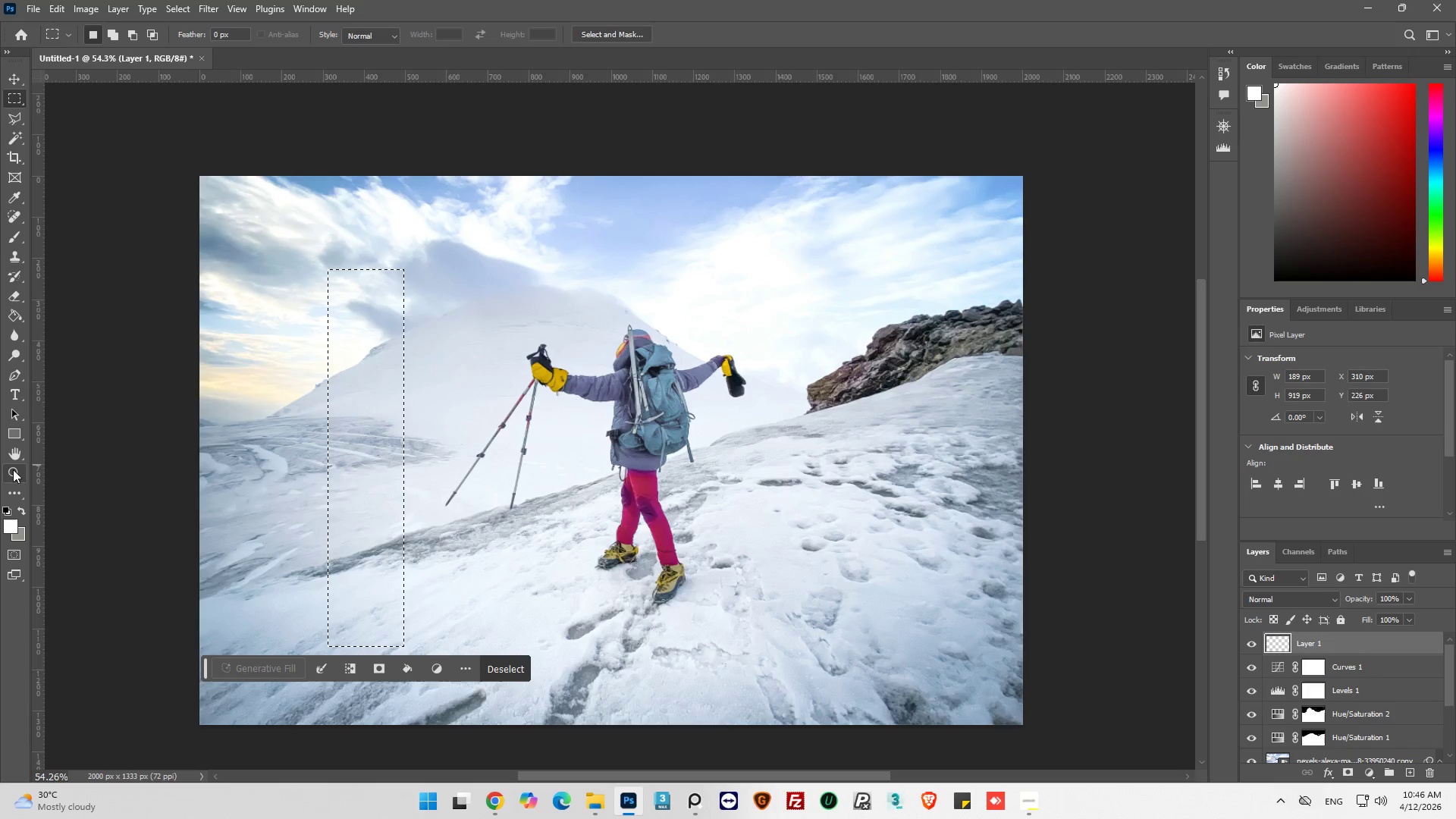 
left_click([6, 513])
 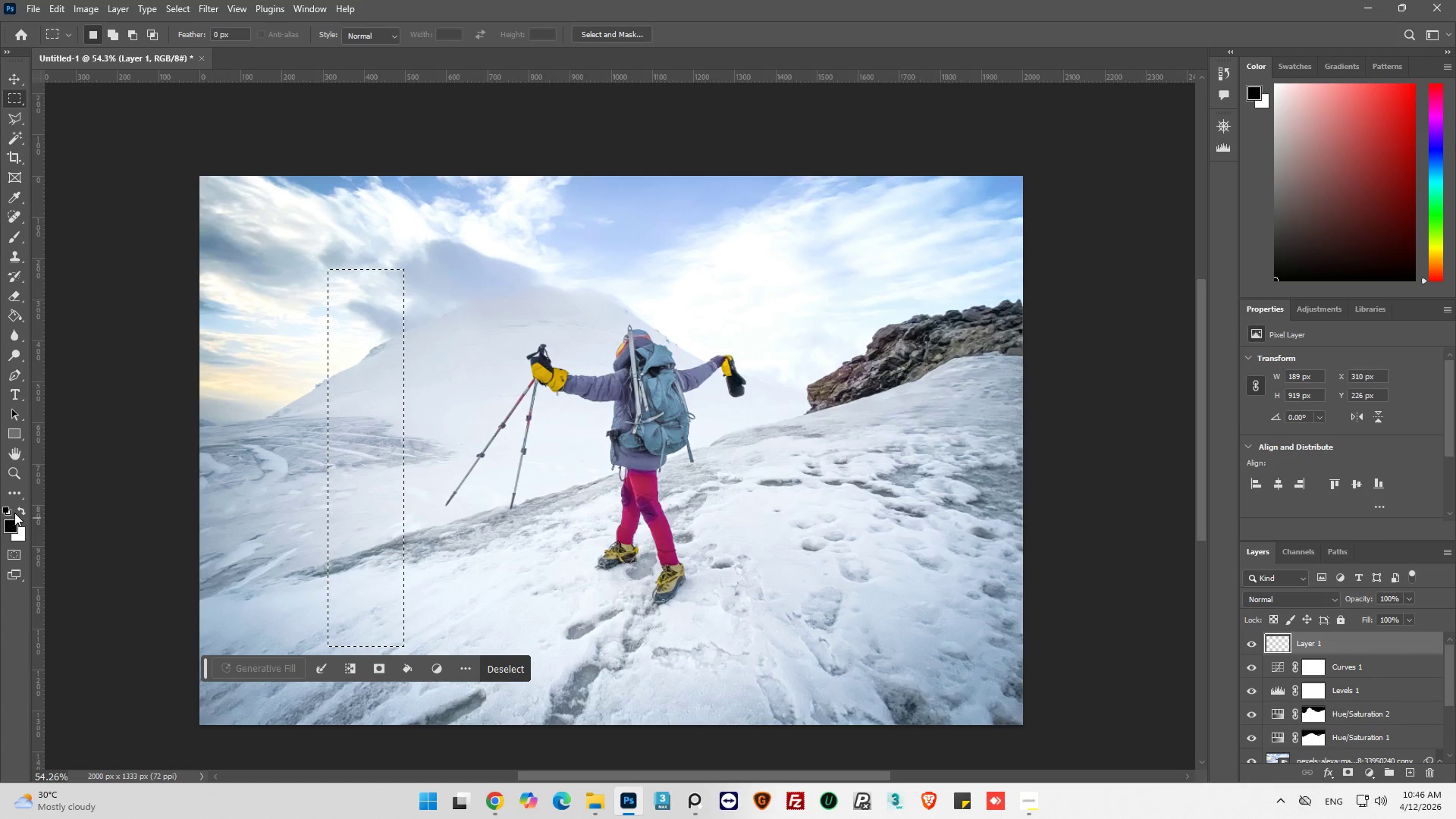 
left_click([17, 507])
 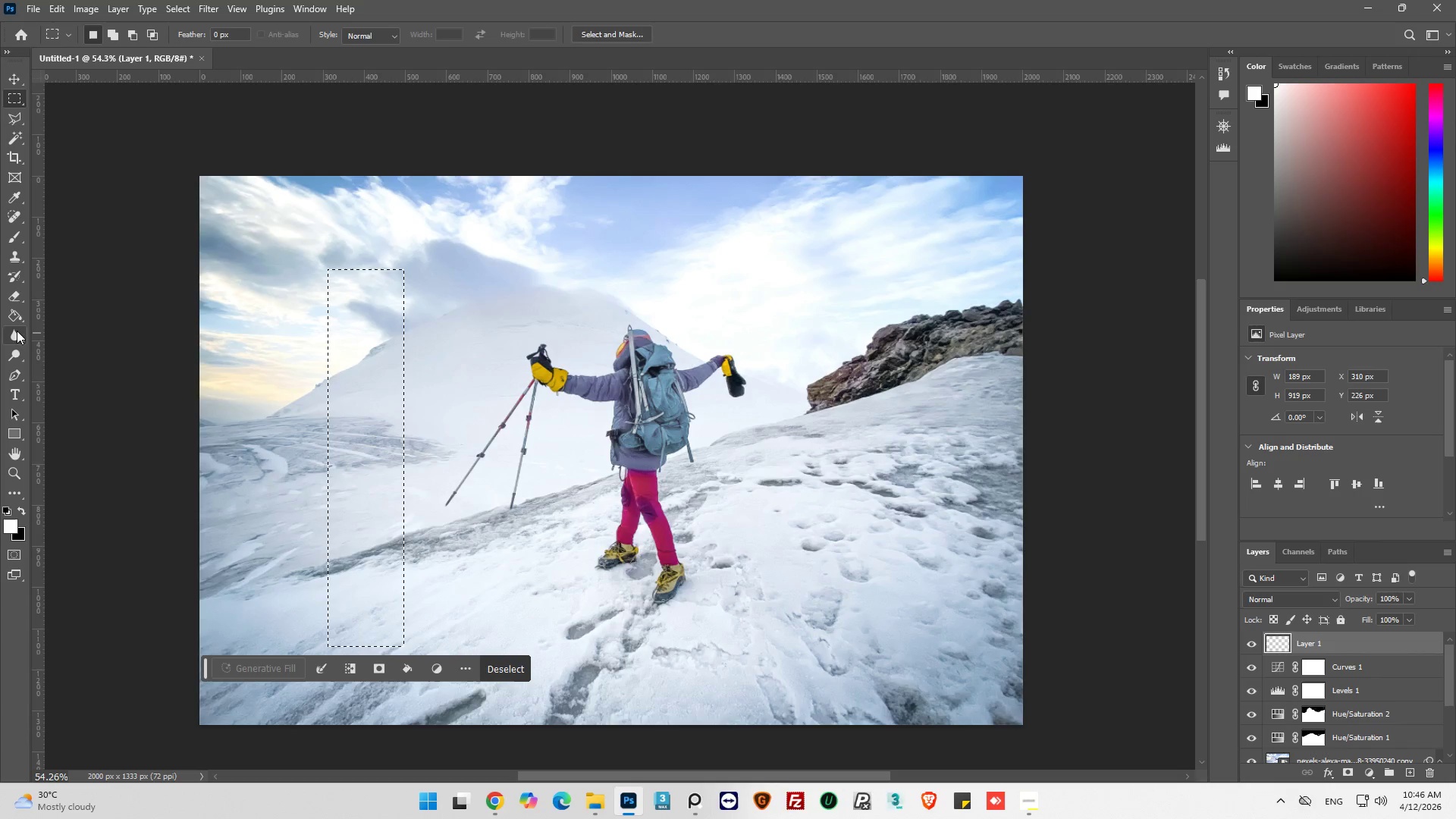 
left_click([15, 313])
 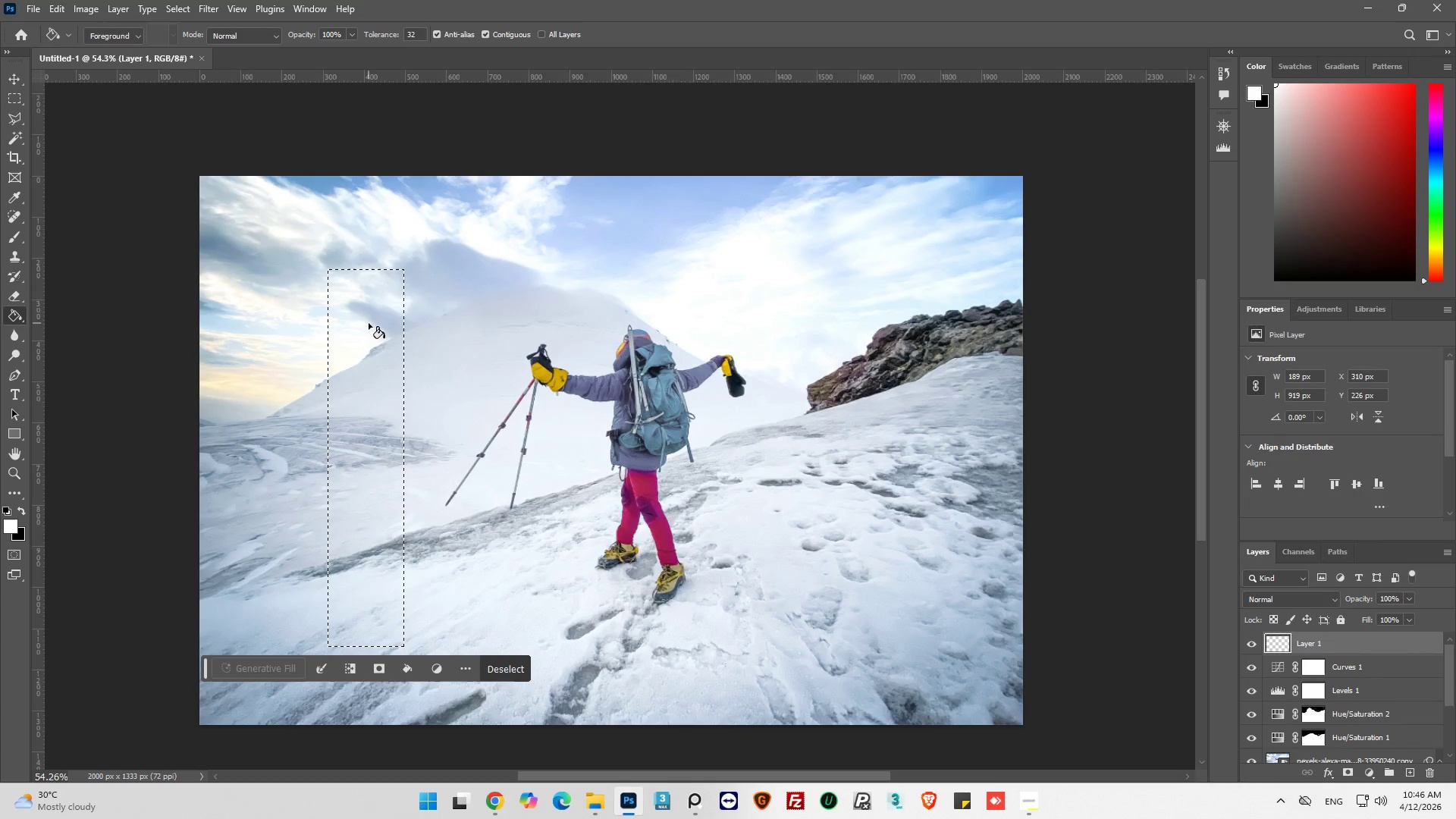 
left_click([362, 328])
 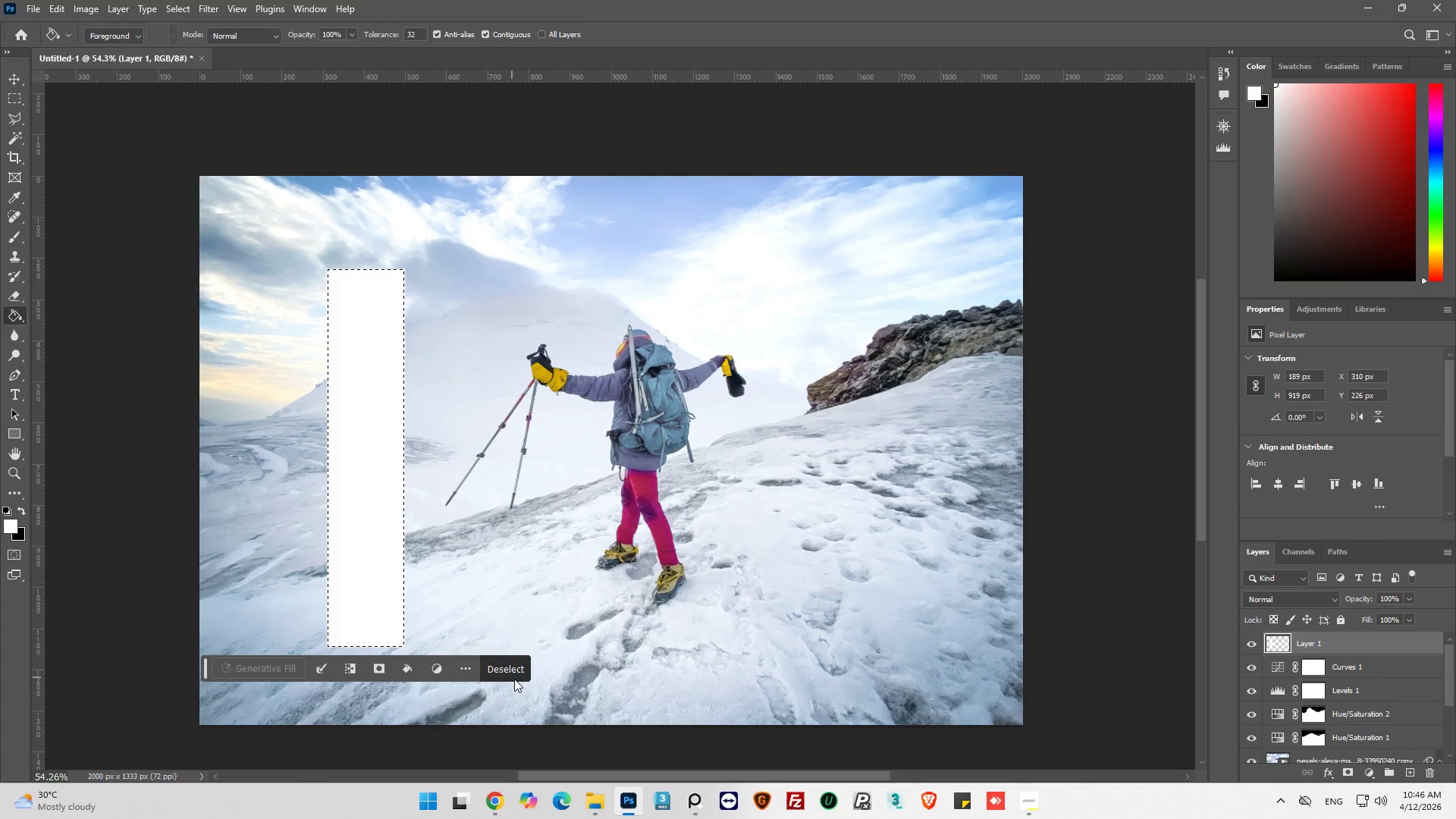 
left_click([518, 669])
 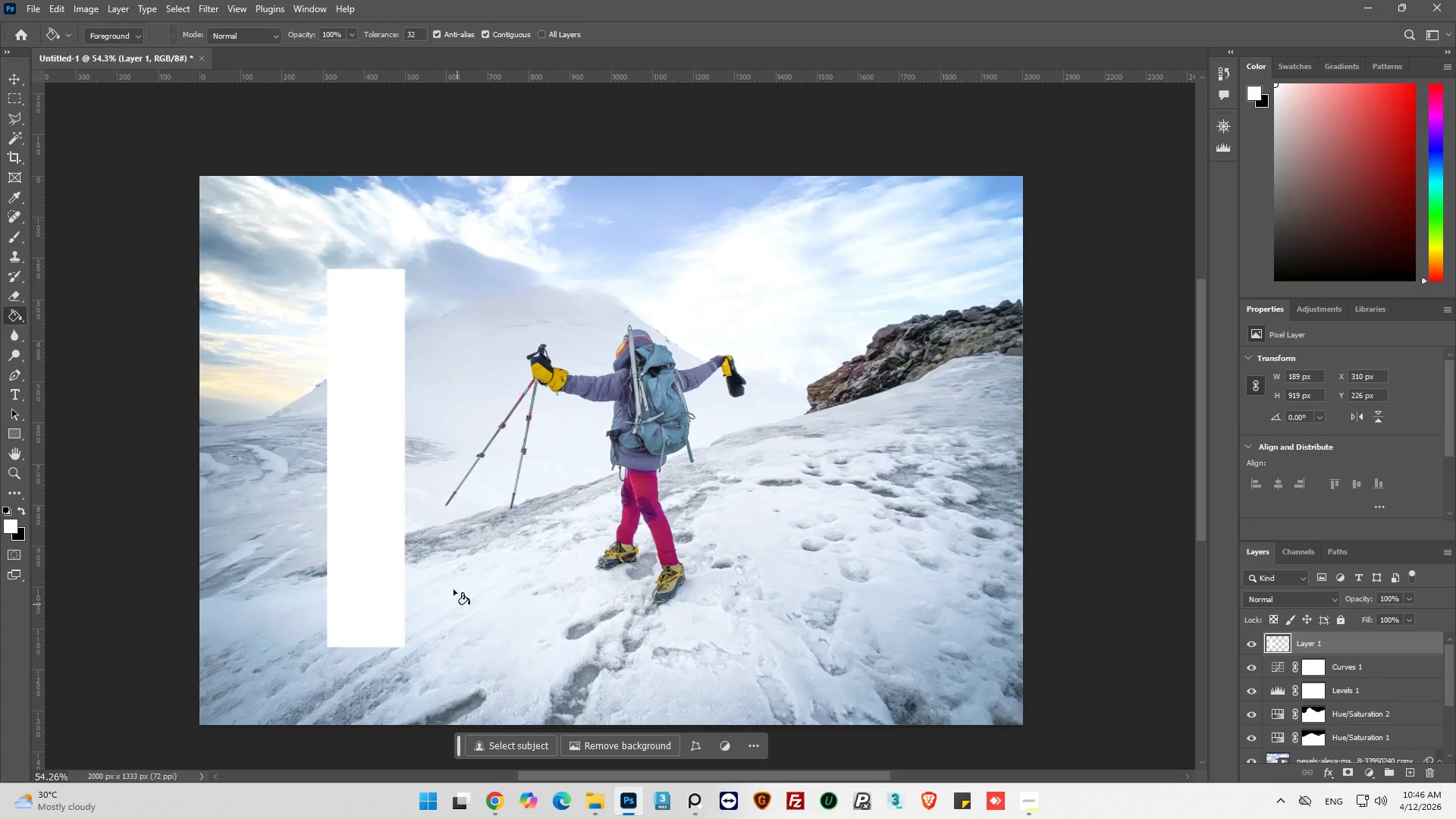 
scroll: coordinate [463, 551], scroll_direction: down, amount: 2.0
 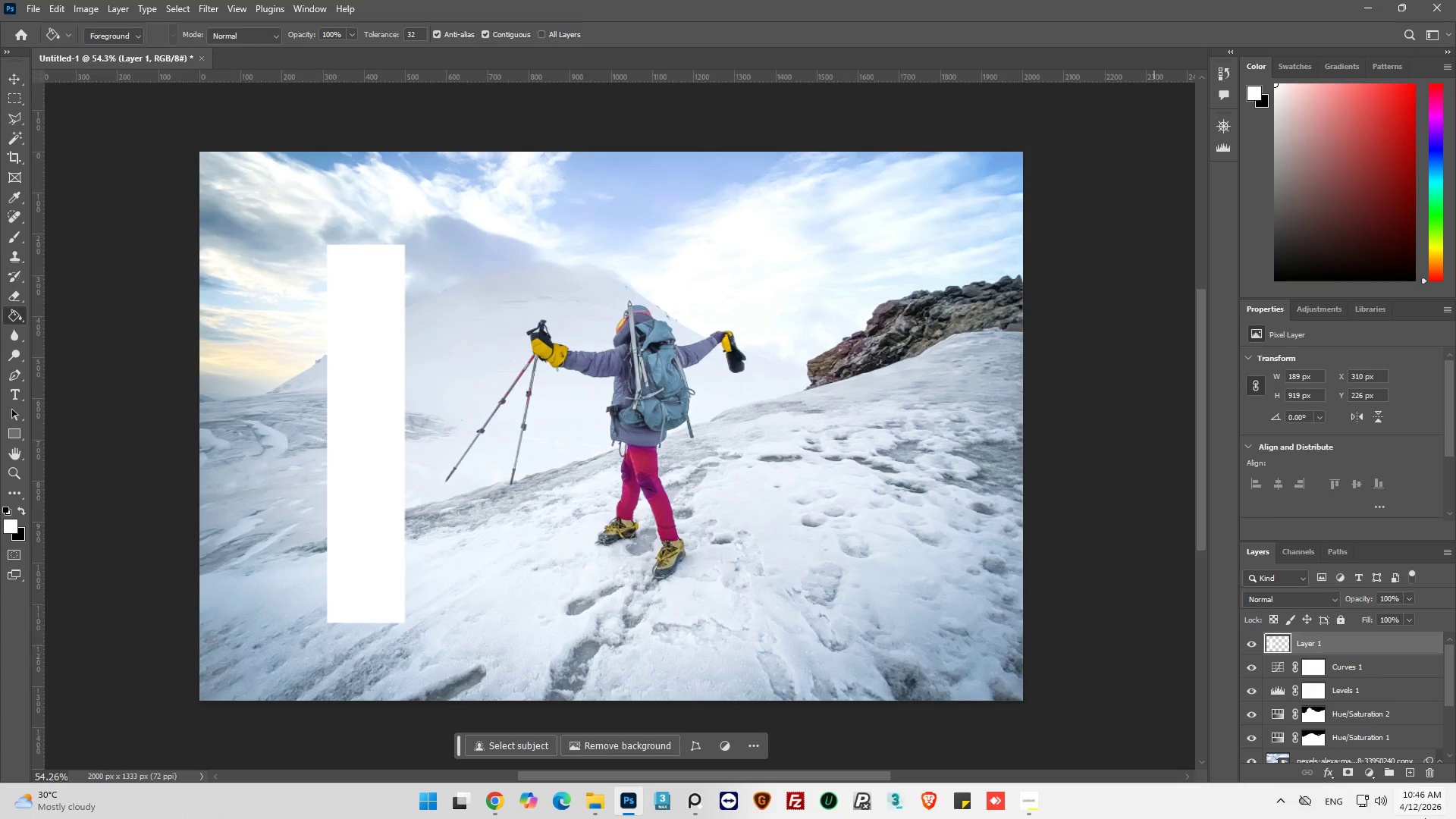 
left_click([1279, 663])
 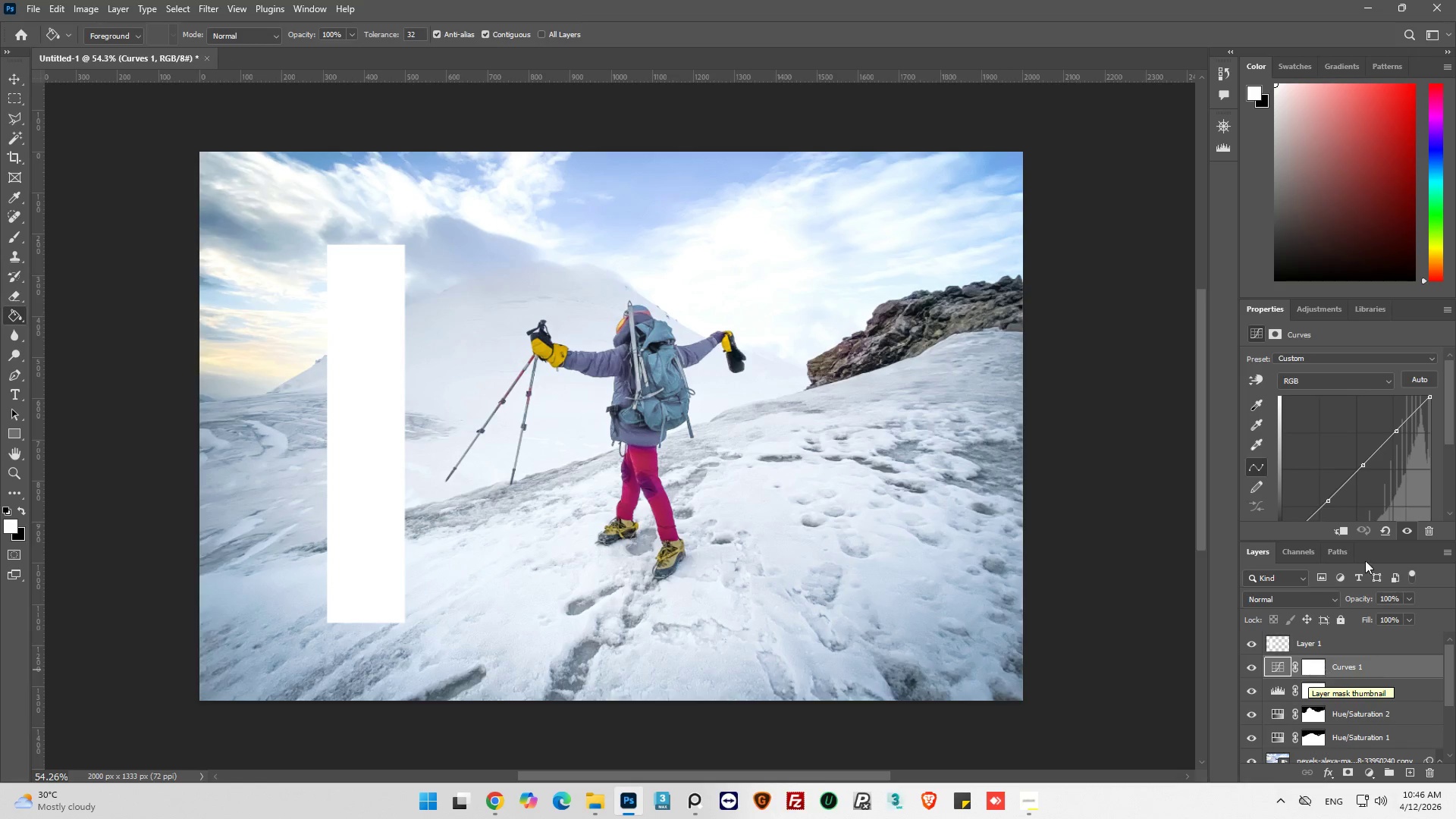 
wait(6.22)
 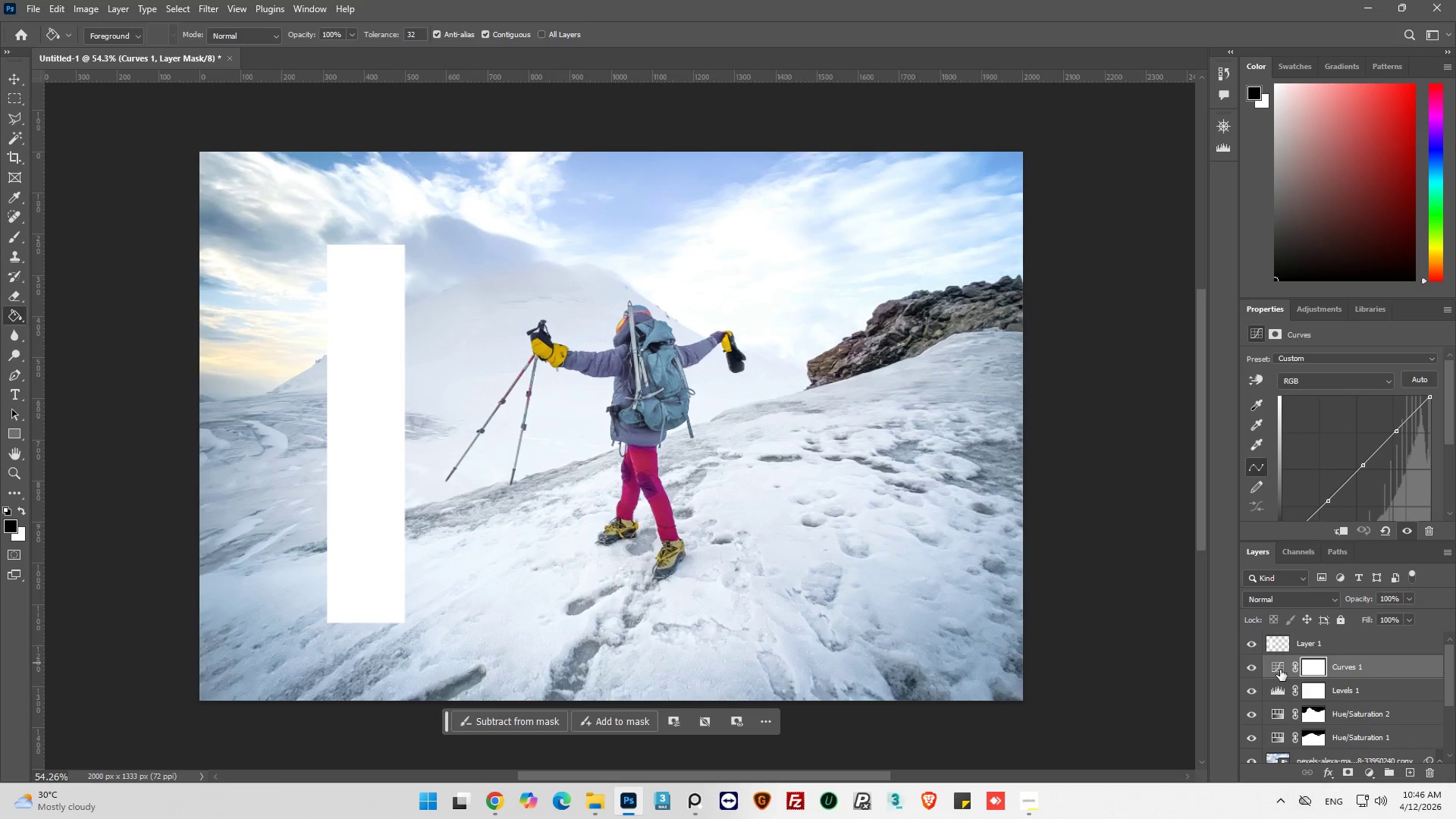 
left_click([1279, 695])
 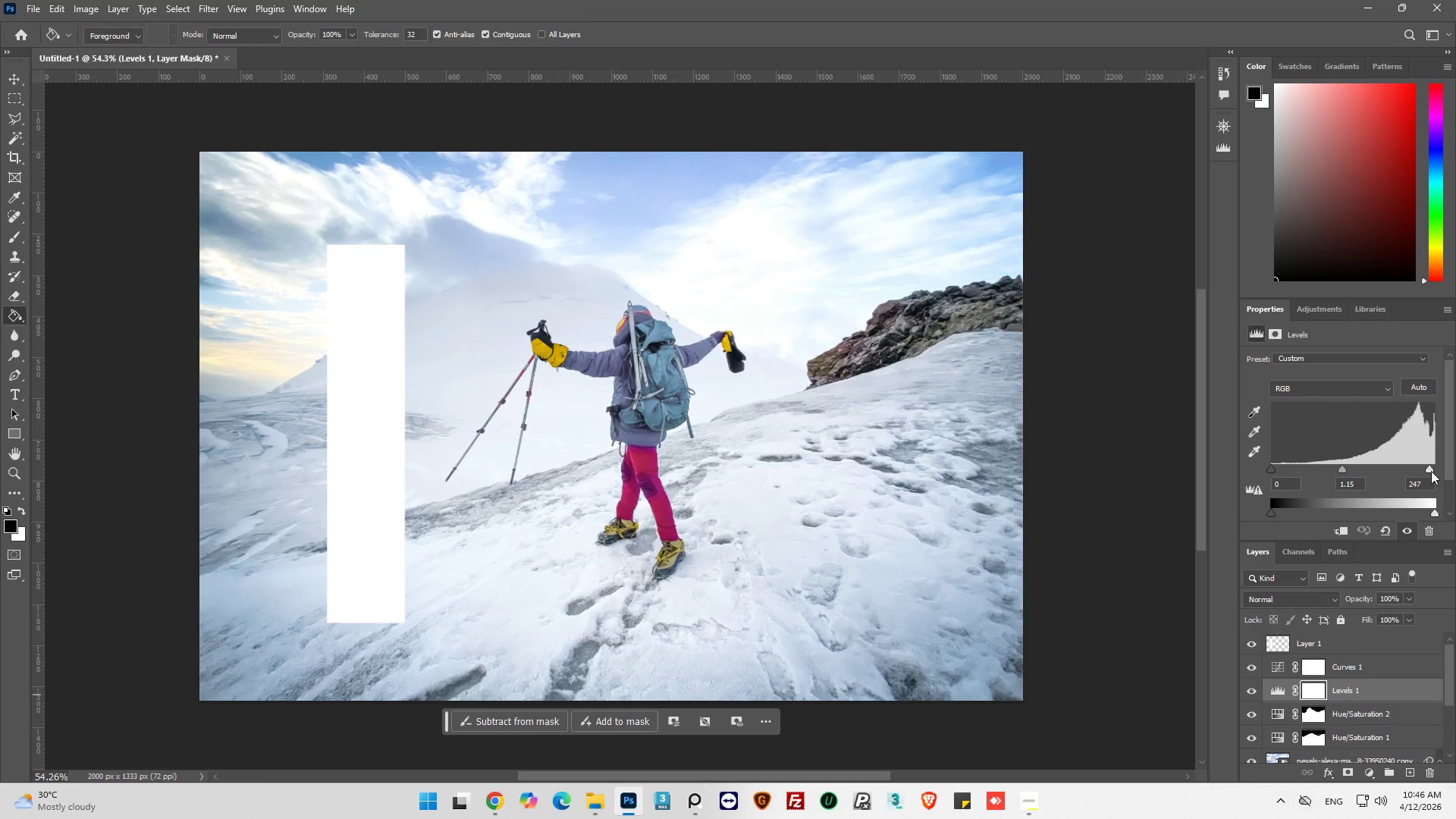 
left_click_drag(start_coordinate=[1430, 469], to_coordinate=[1439, 477])
 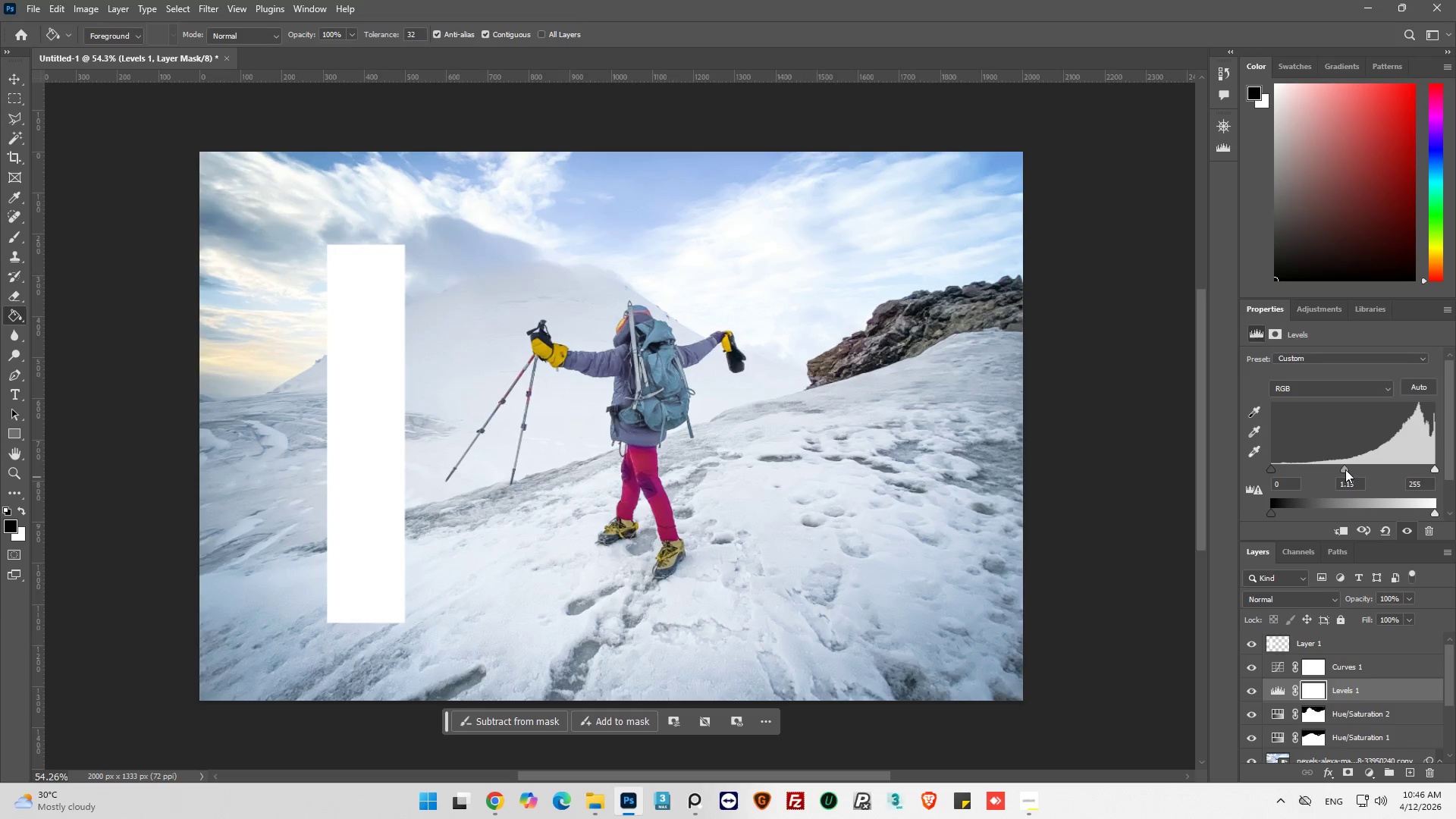 
left_click_drag(start_coordinate=[1345, 469], to_coordinate=[1339, 470])
 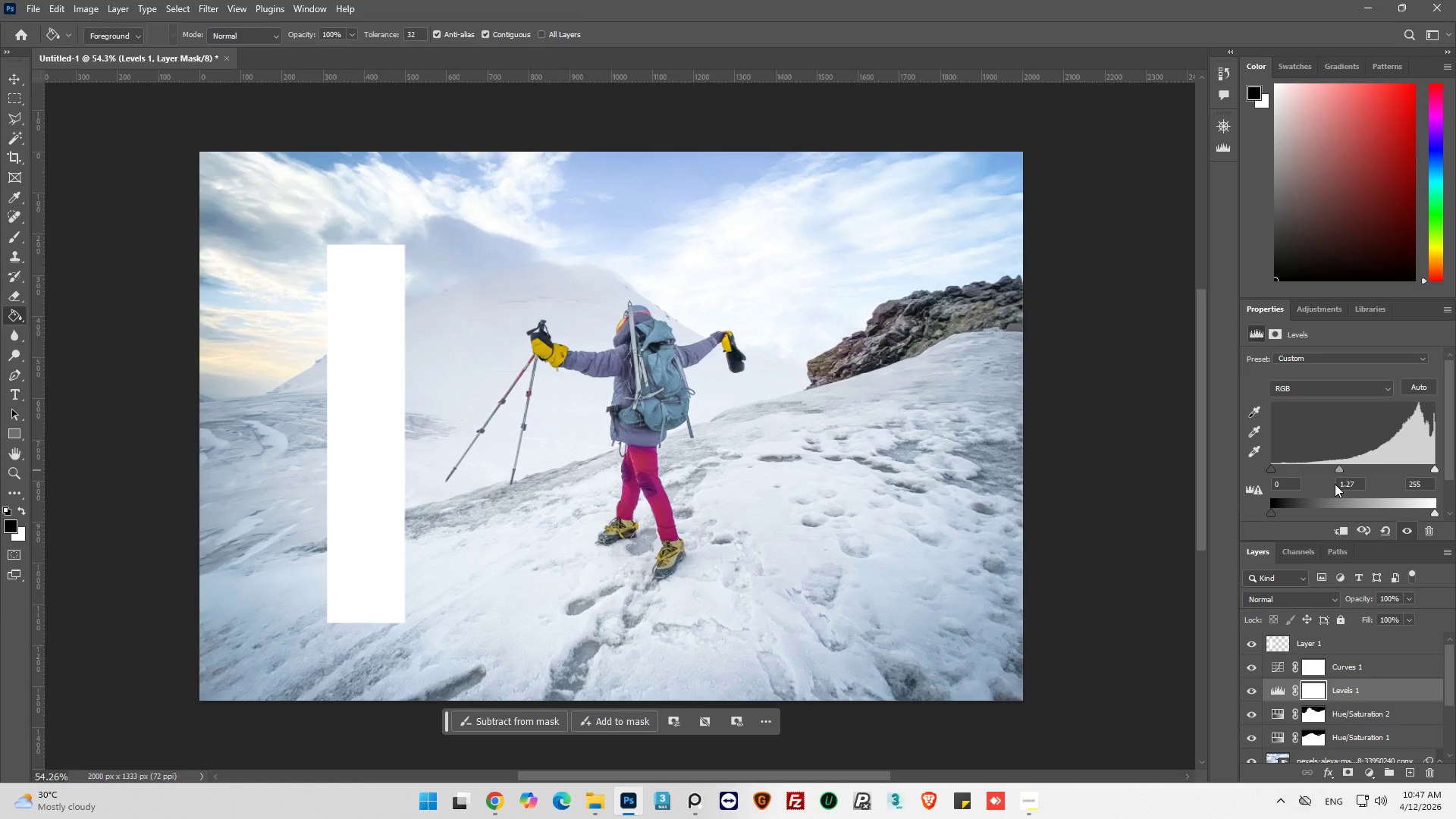 
wait(16.25)
 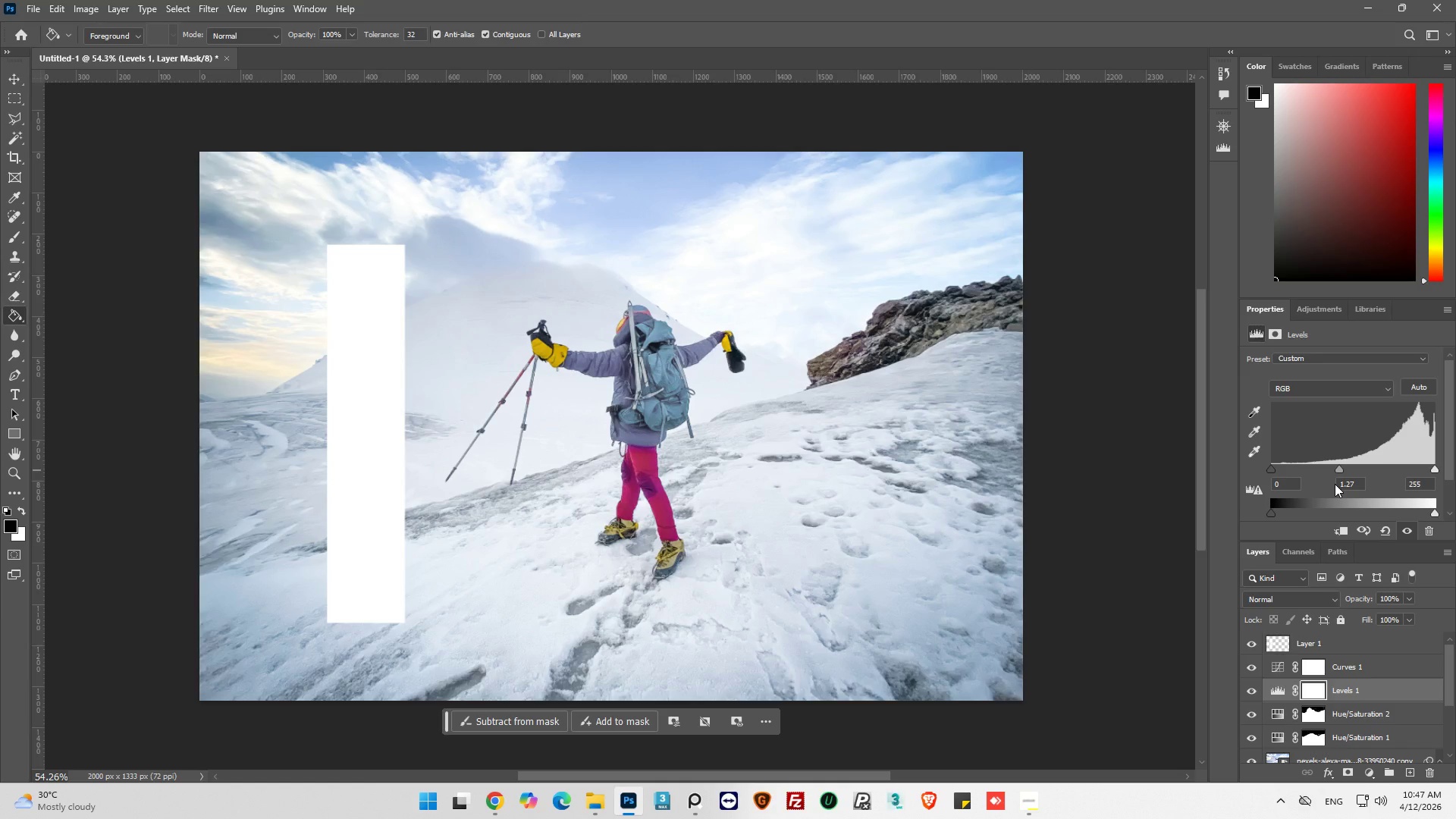 
left_click([1279, 671])
 